 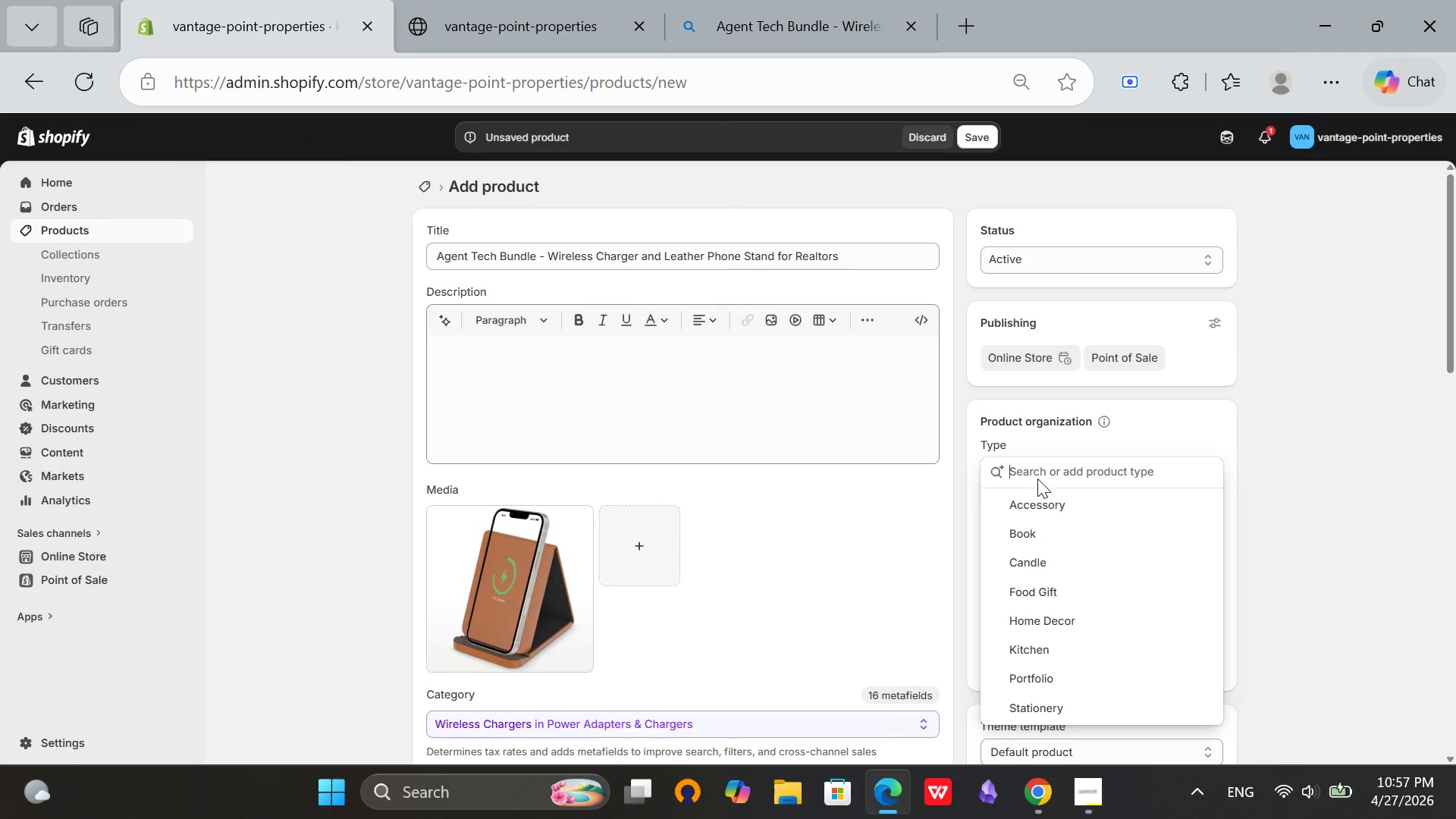 
type(Electronics)
 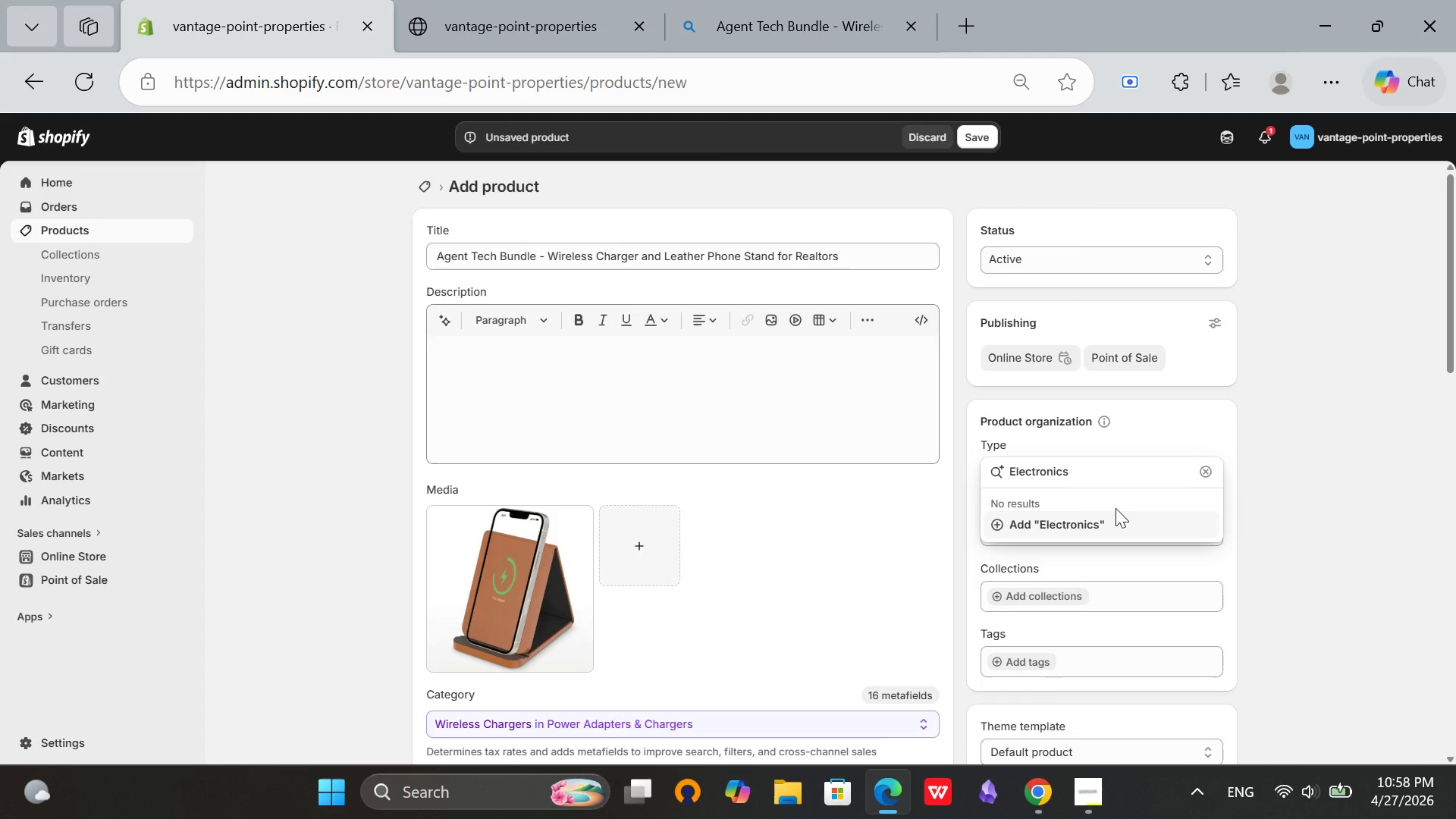 
left_click([1116, 508])
 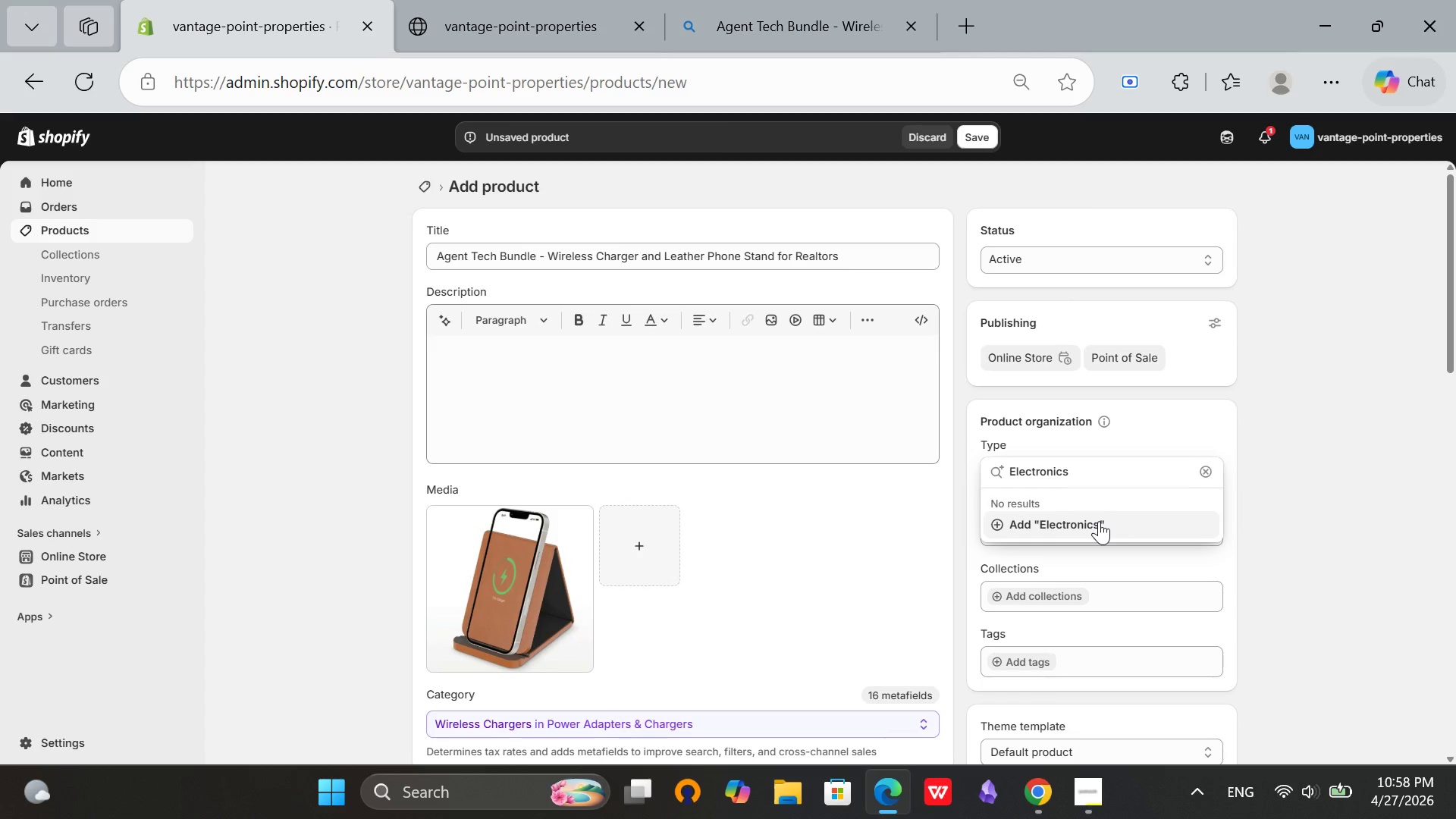 
left_click([1099, 521])
 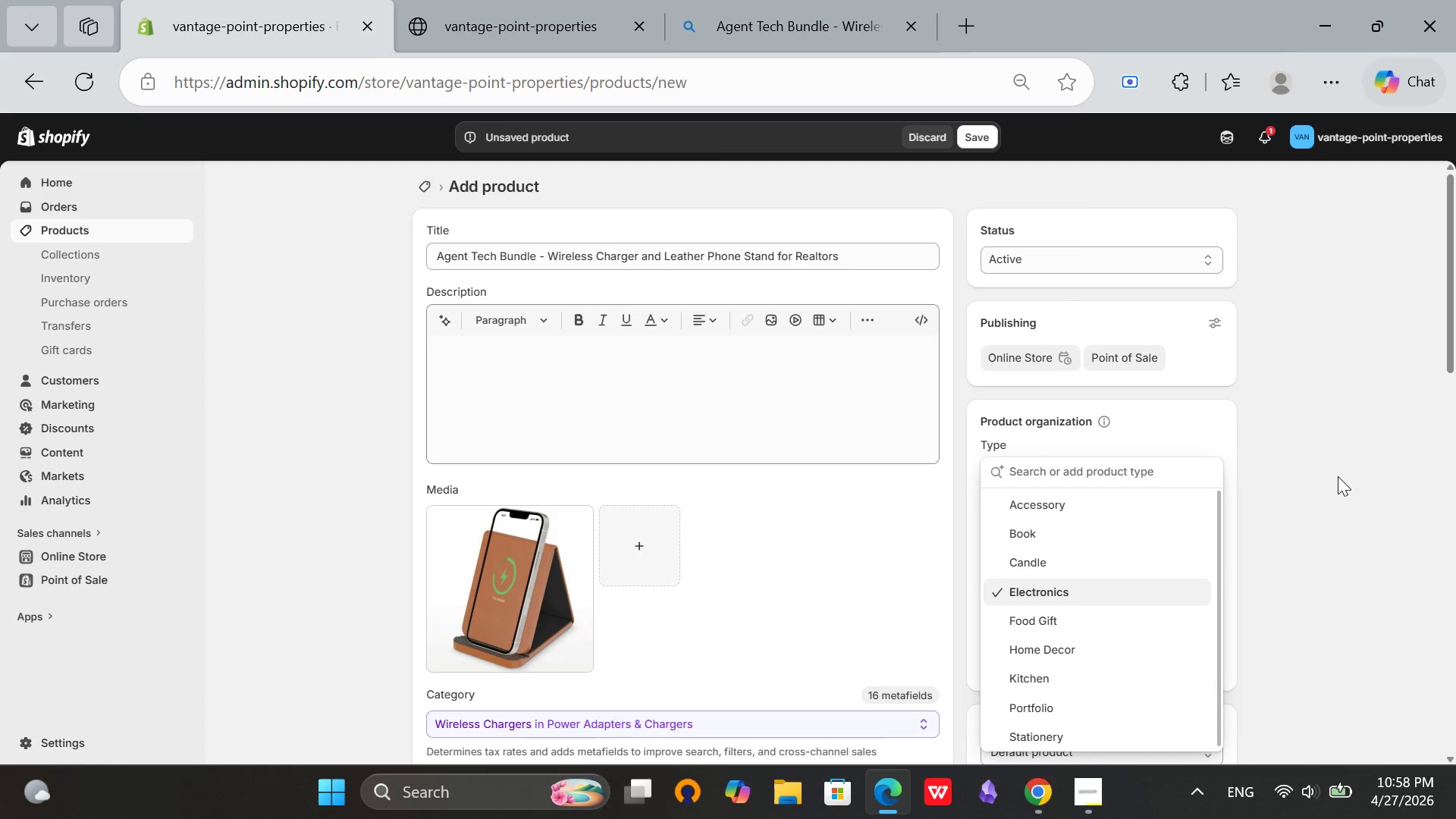 
left_click([1338, 476])
 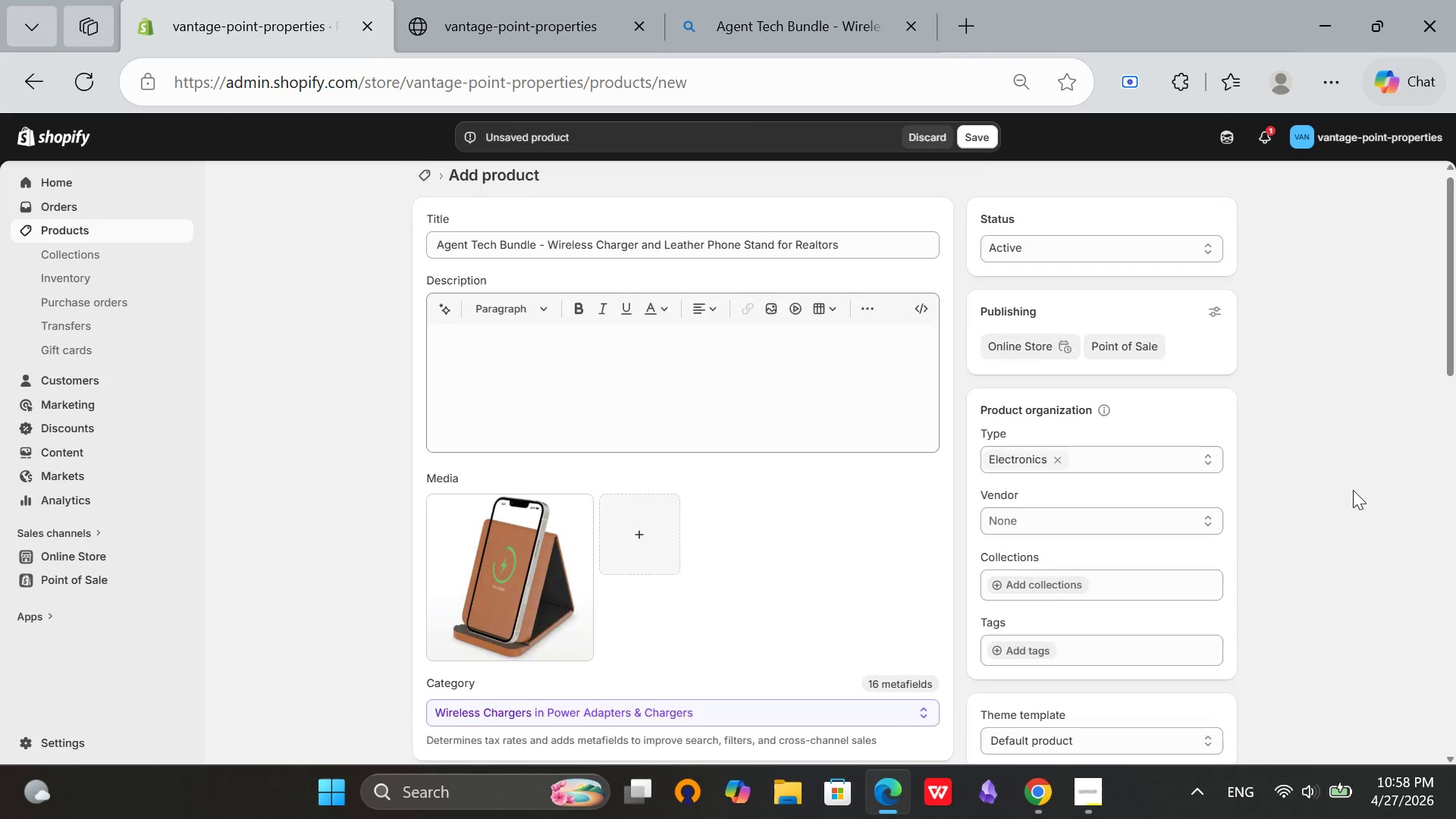 
scroll: coordinate [1353, 490], scroll_direction: down, amount: 1.0
 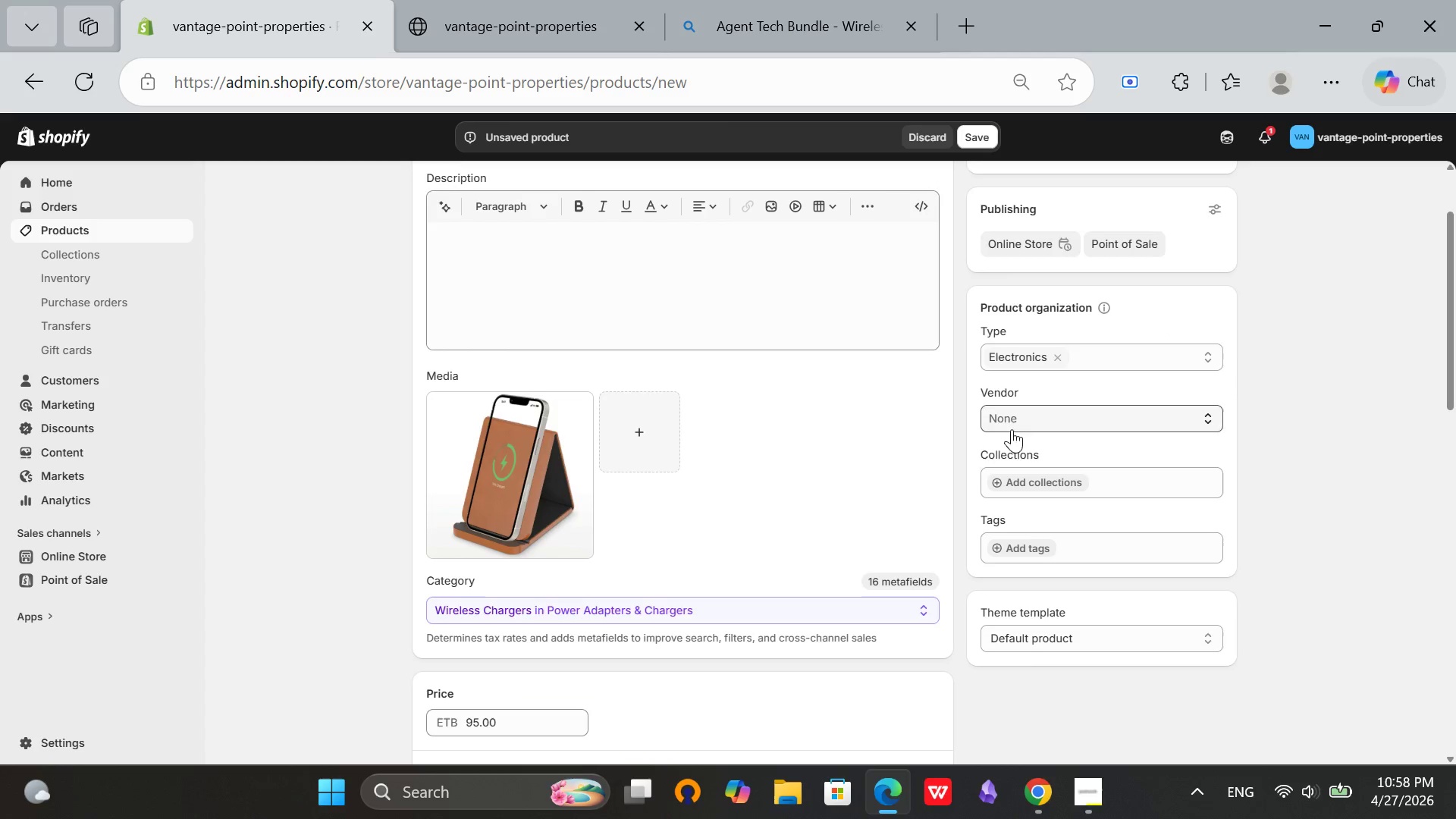 
left_click([1012, 429])
 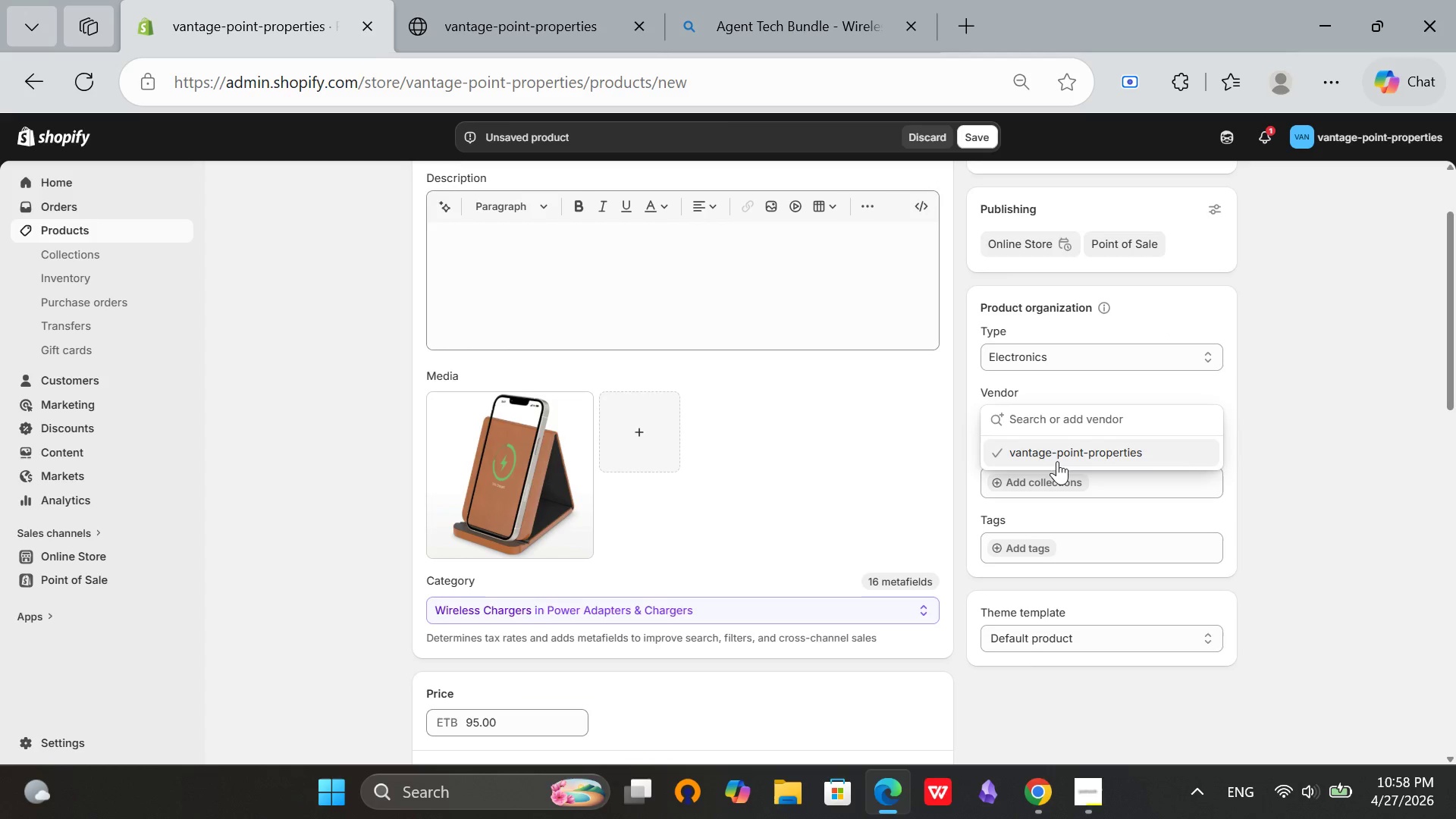 
left_click([1057, 461])
 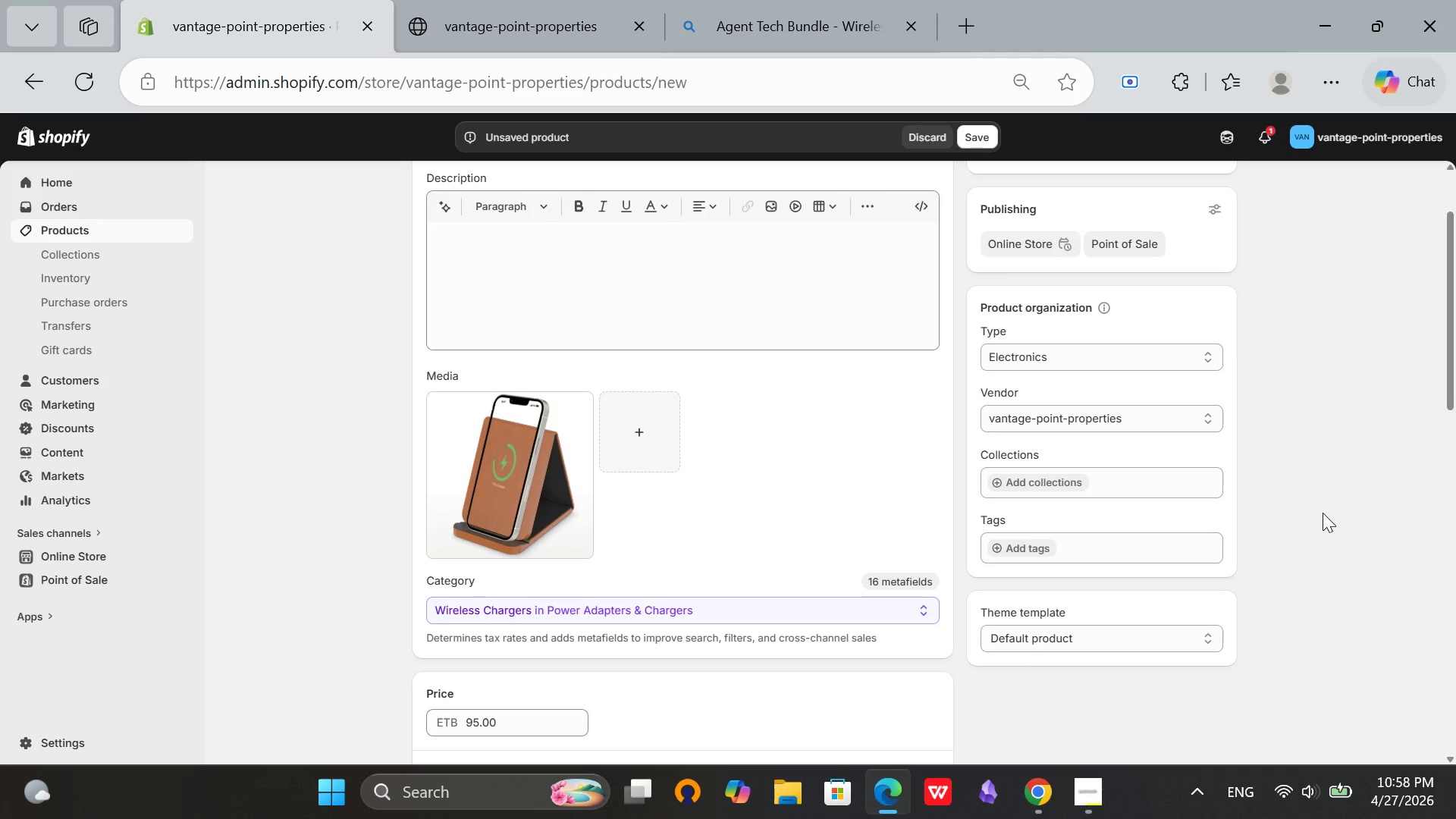 
left_click([1323, 513])
 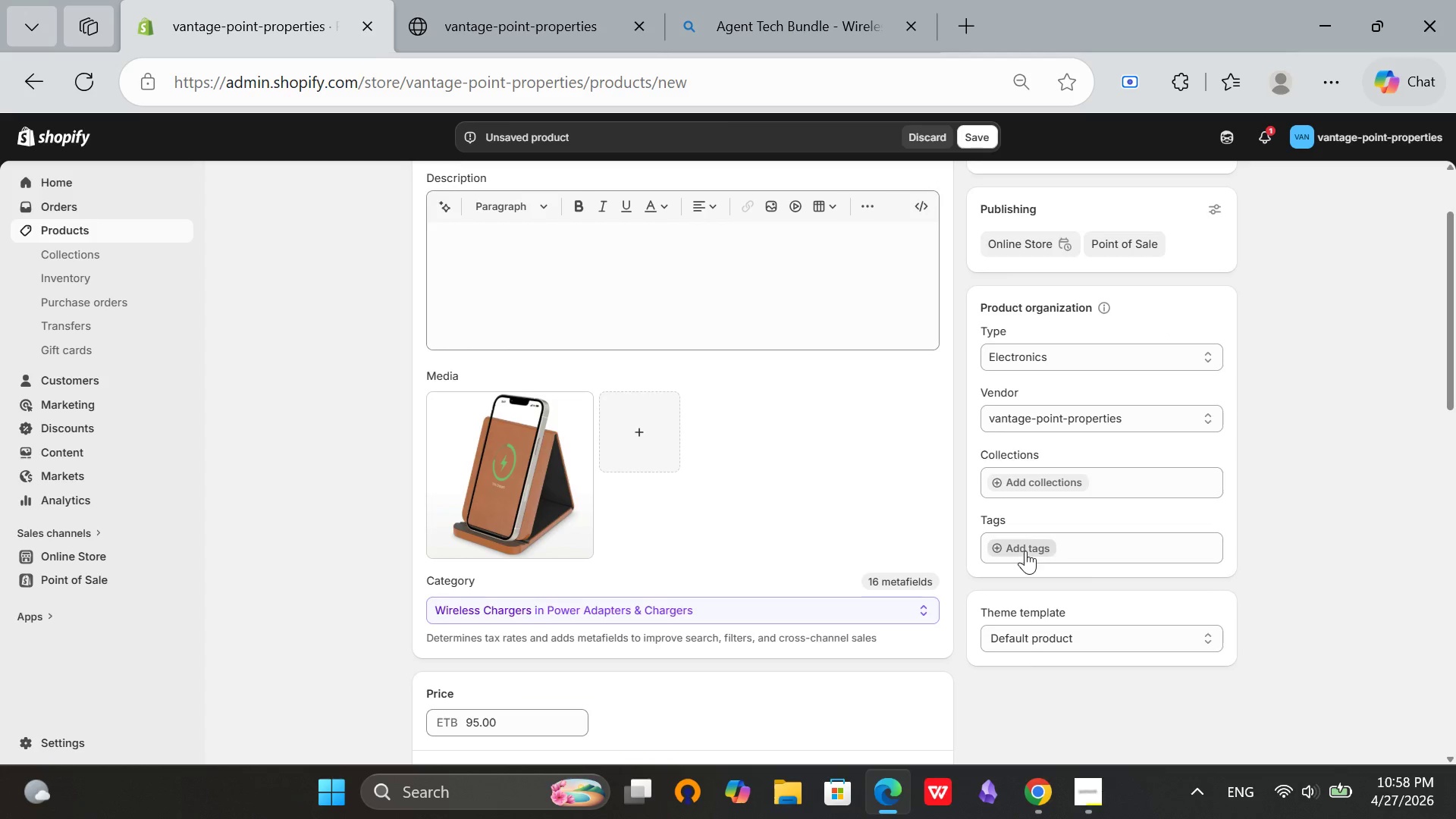 
left_click([1025, 551])
 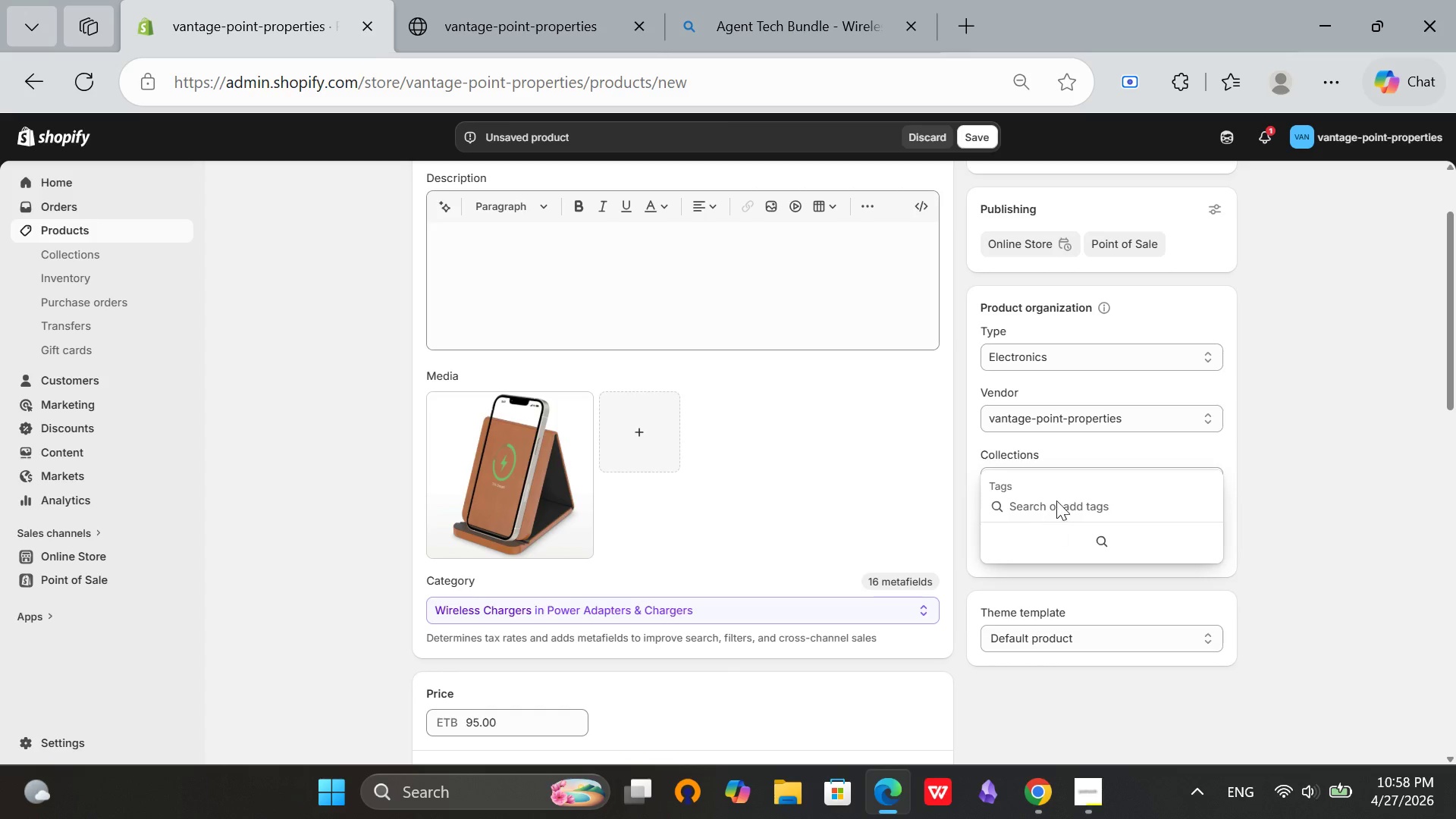 
left_click([1063, 491])
 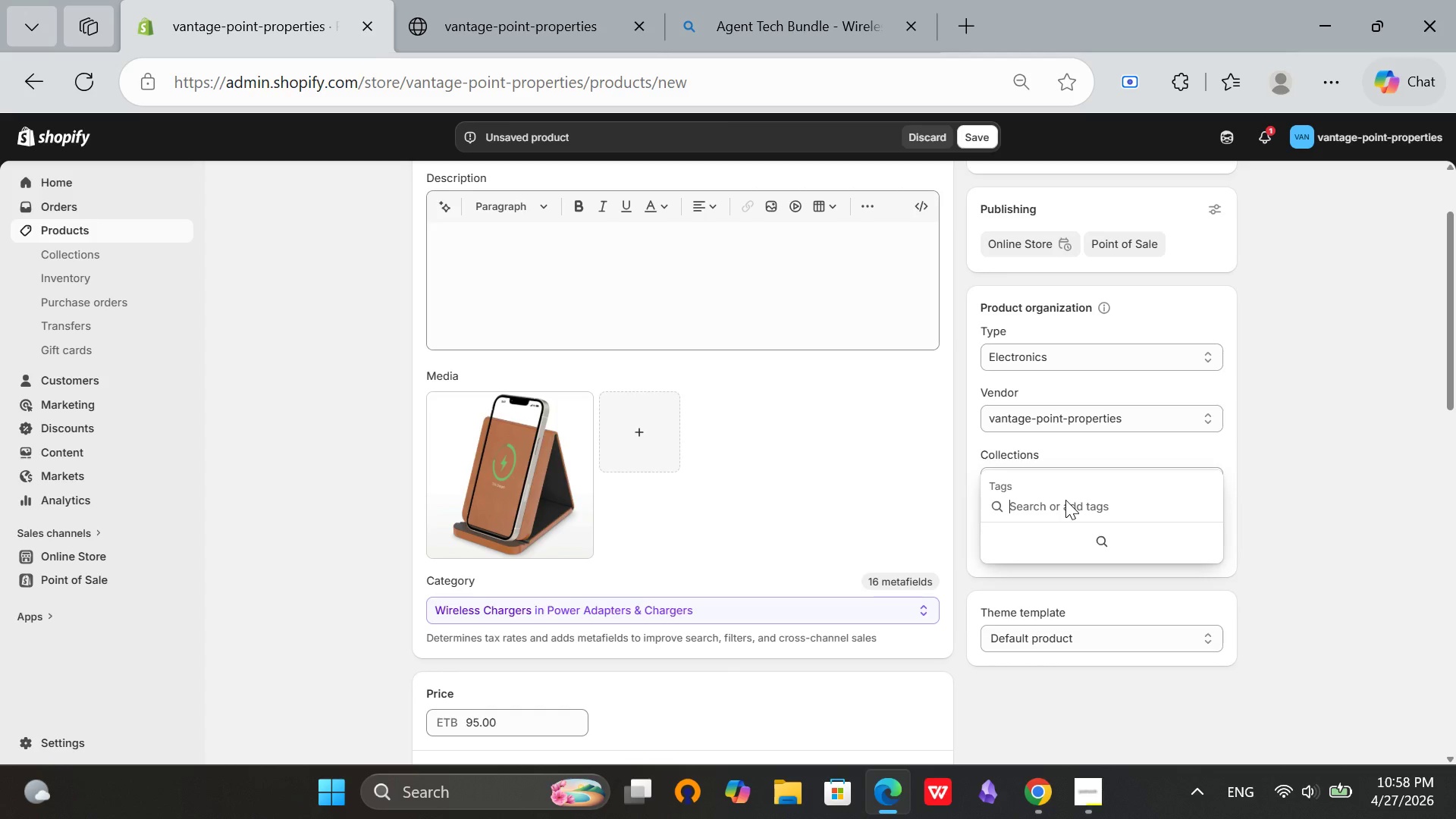 
left_click([1065, 500])
 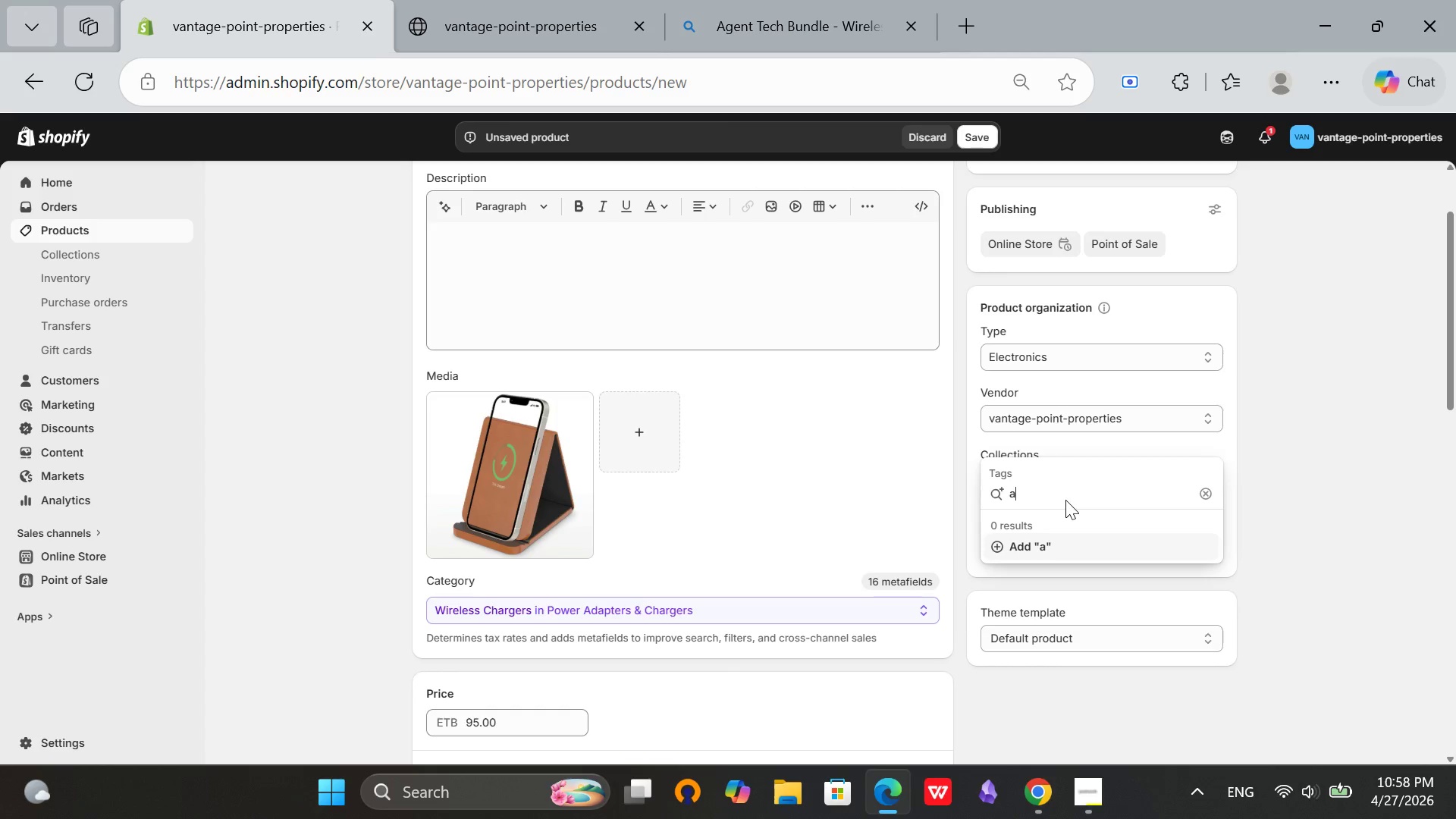 
type(agen)
 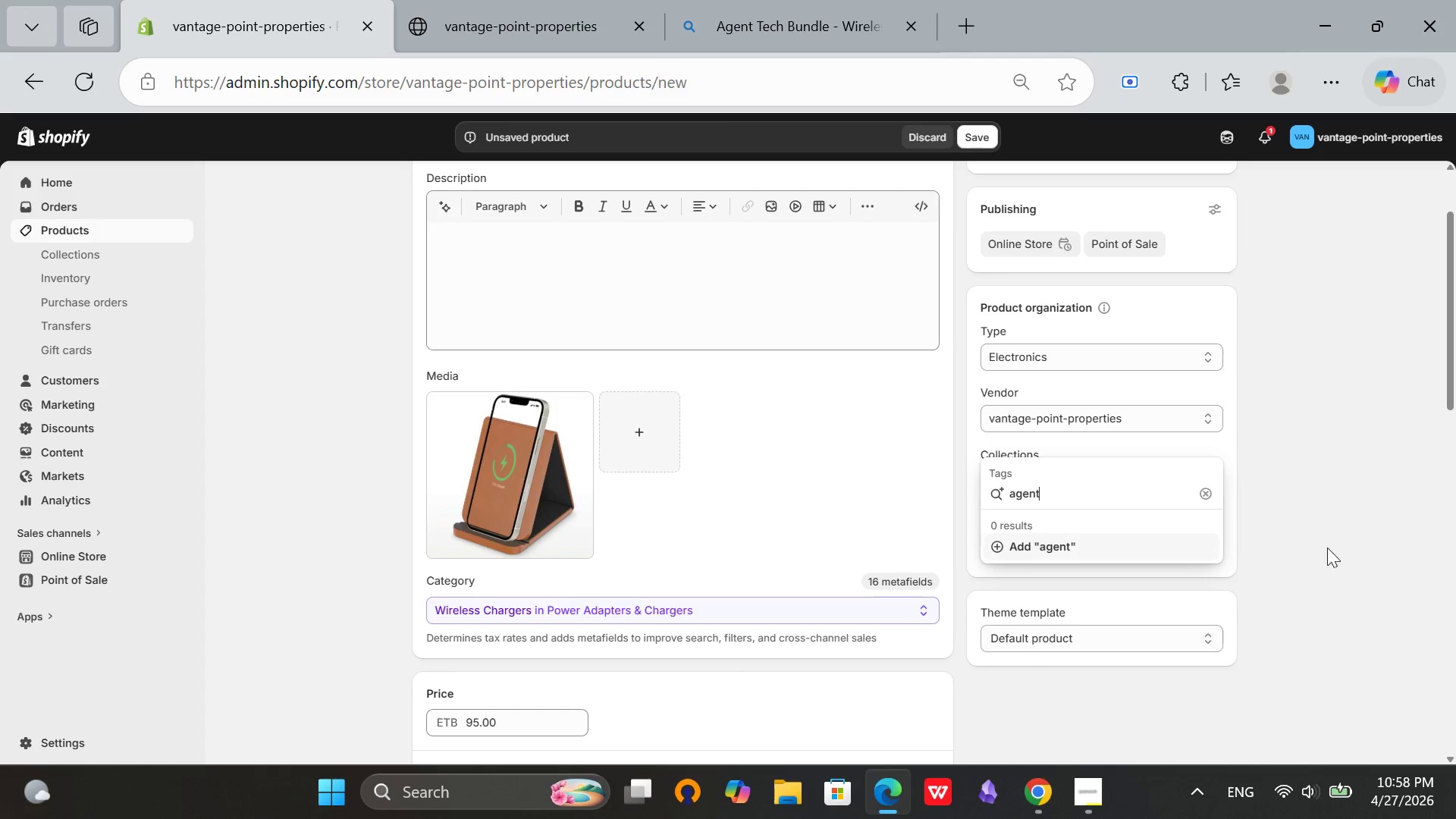 
type(t-ttol)
key(Backspace)
key(Backspace)
key(Backspace)
type(oolkit)
 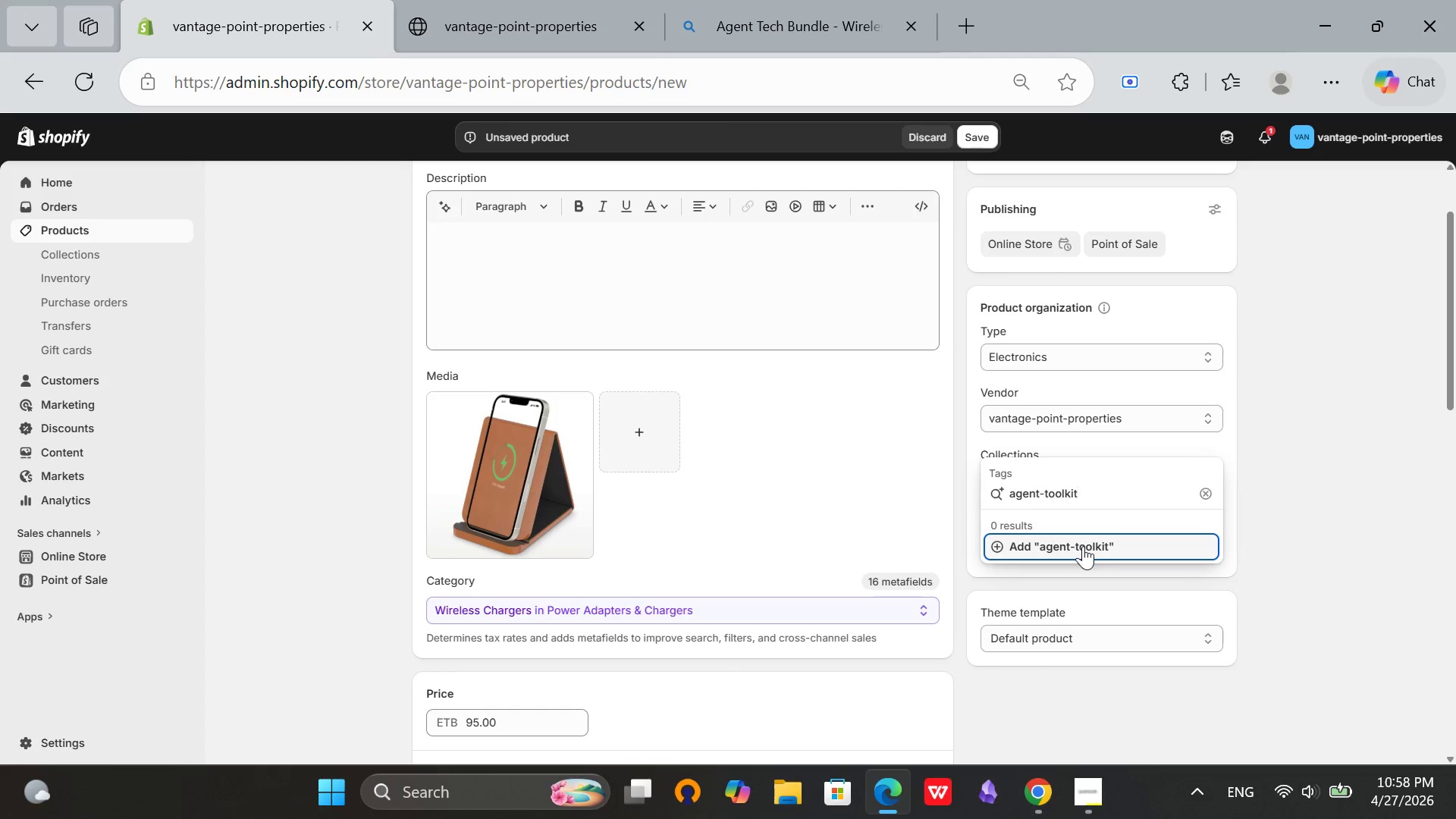 
left_click([1083, 546])
 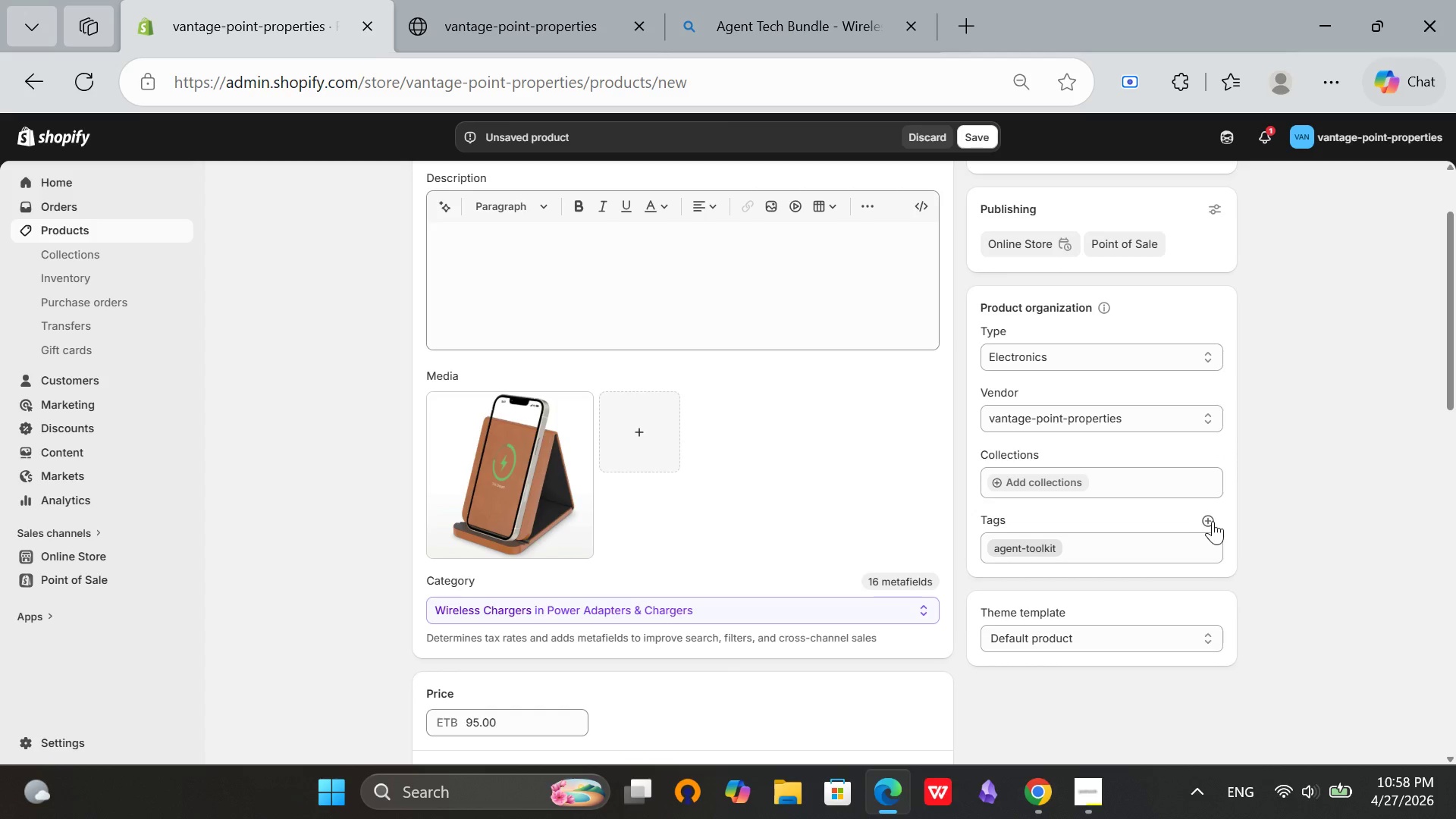 
left_click([1213, 521])
 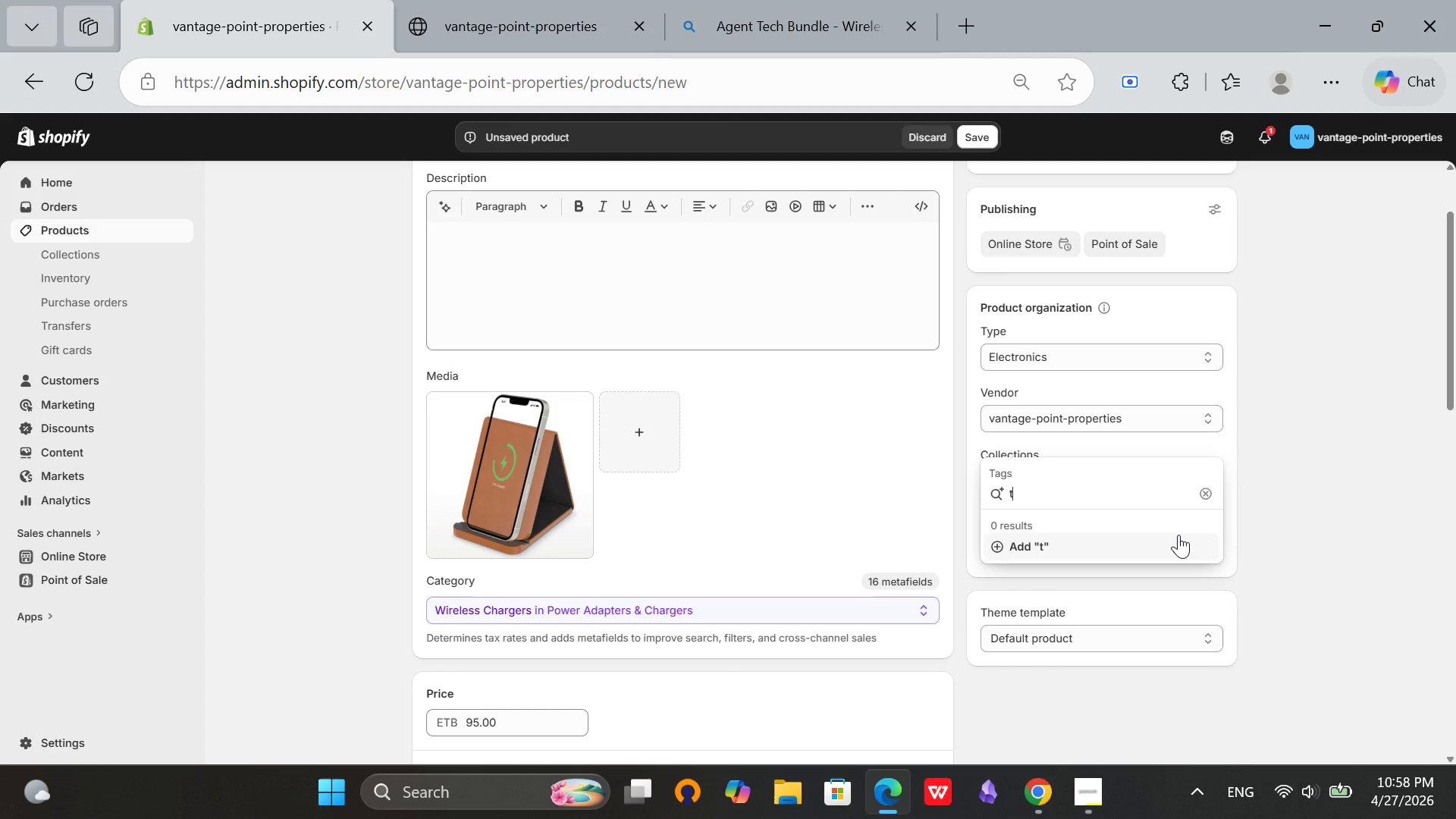 
type(tech)
 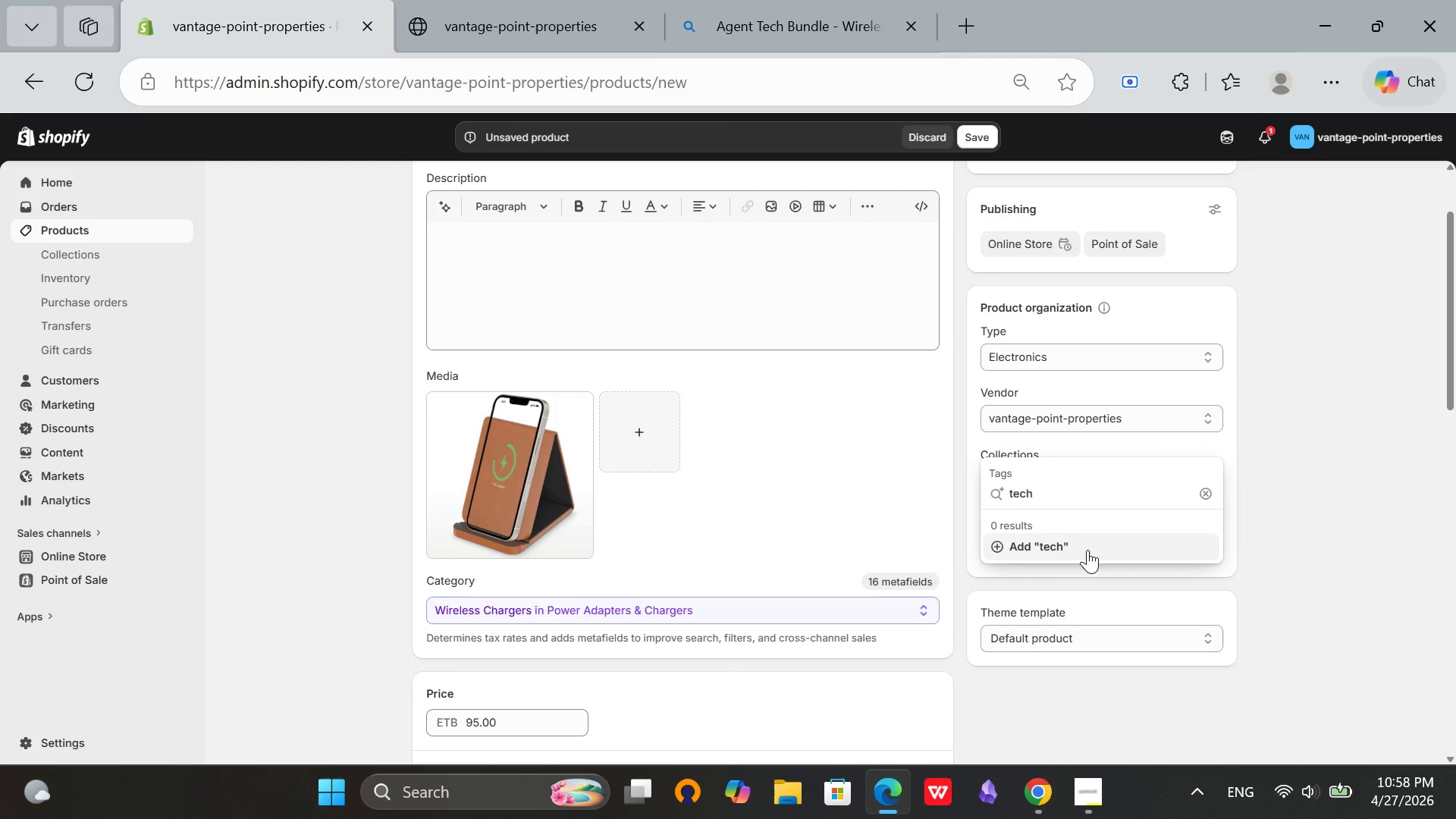 
left_click([1087, 550])
 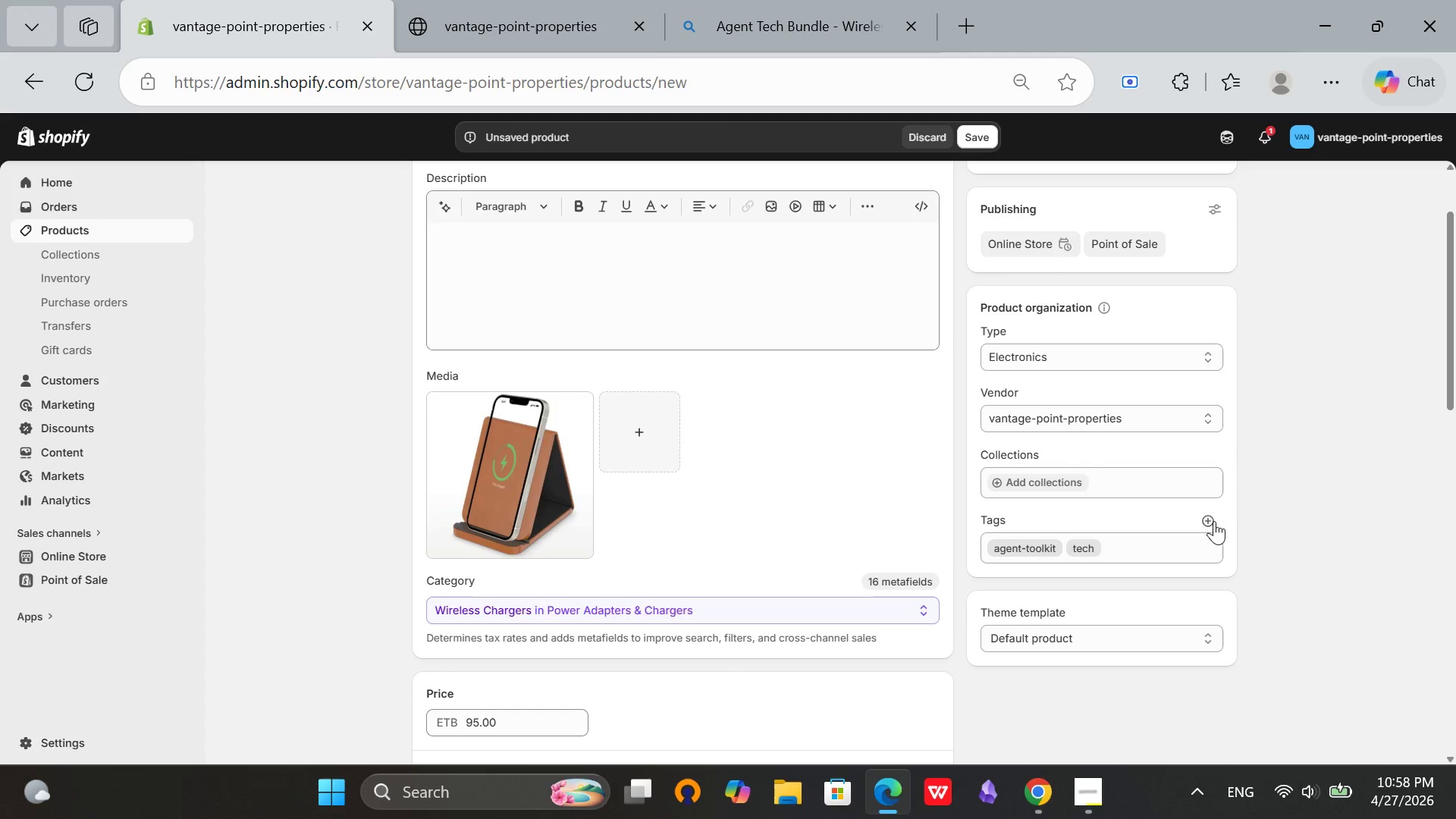 
left_click([1214, 521])
 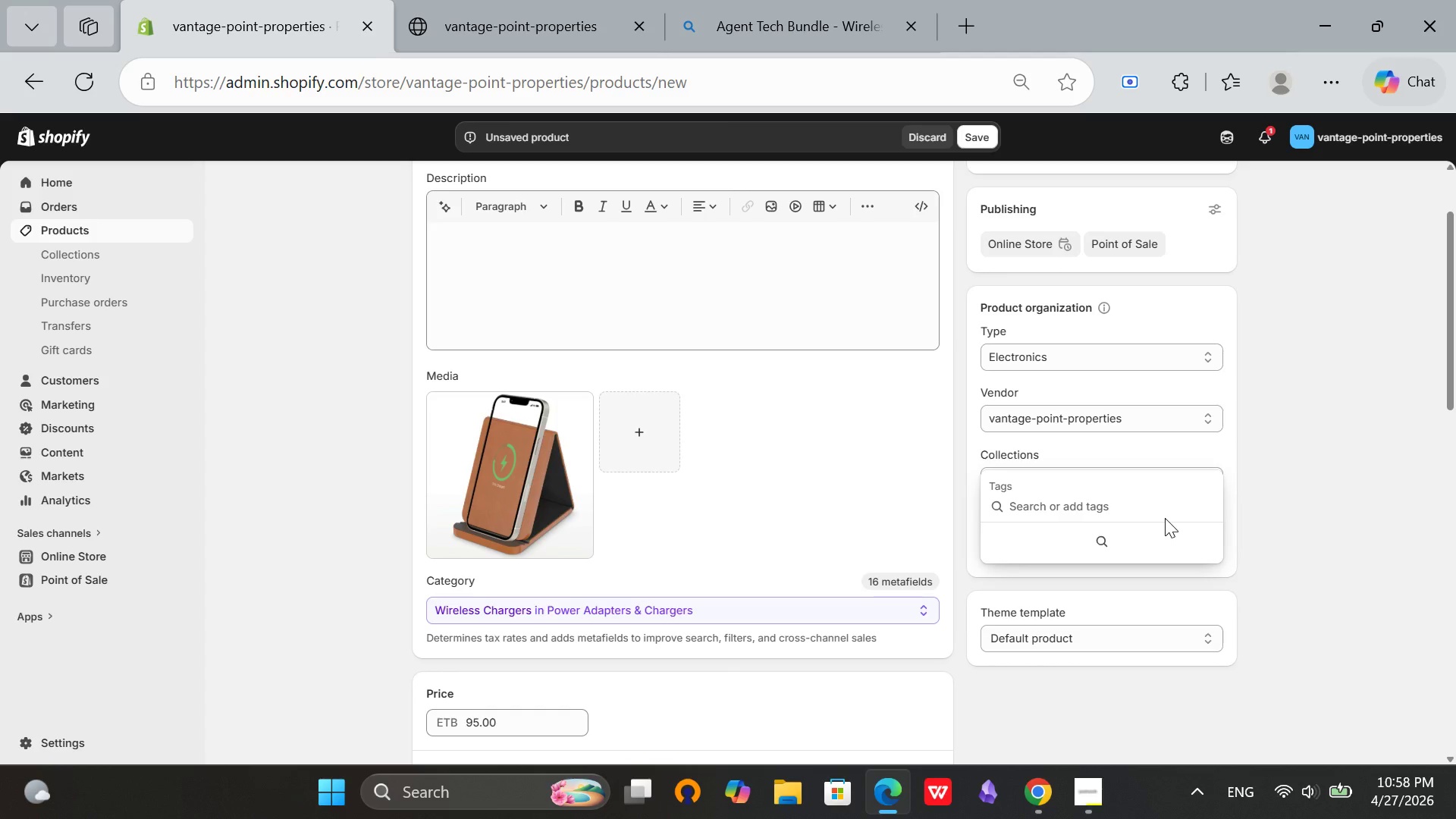 
type(charger)
 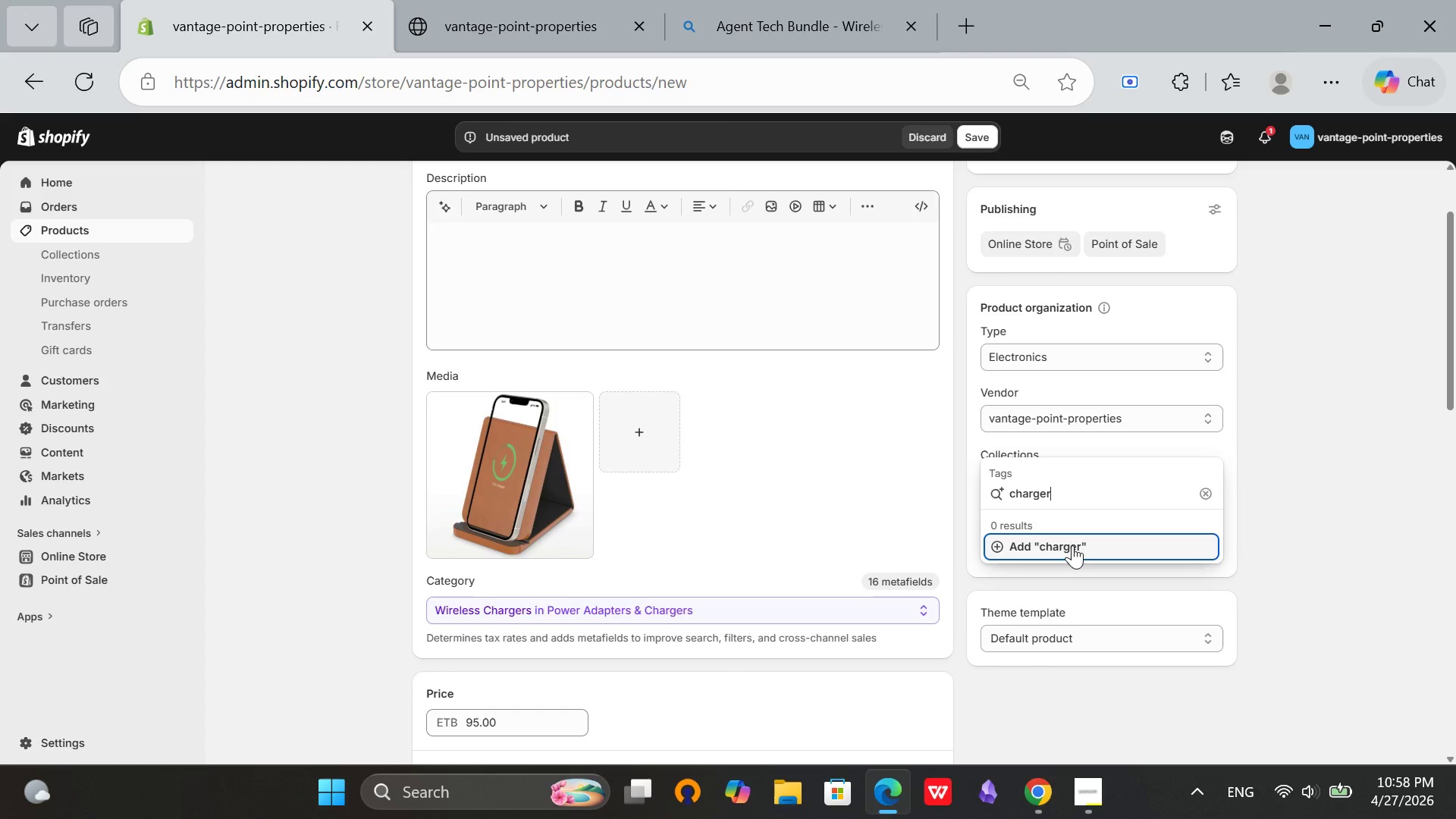 
wait(10.03)
 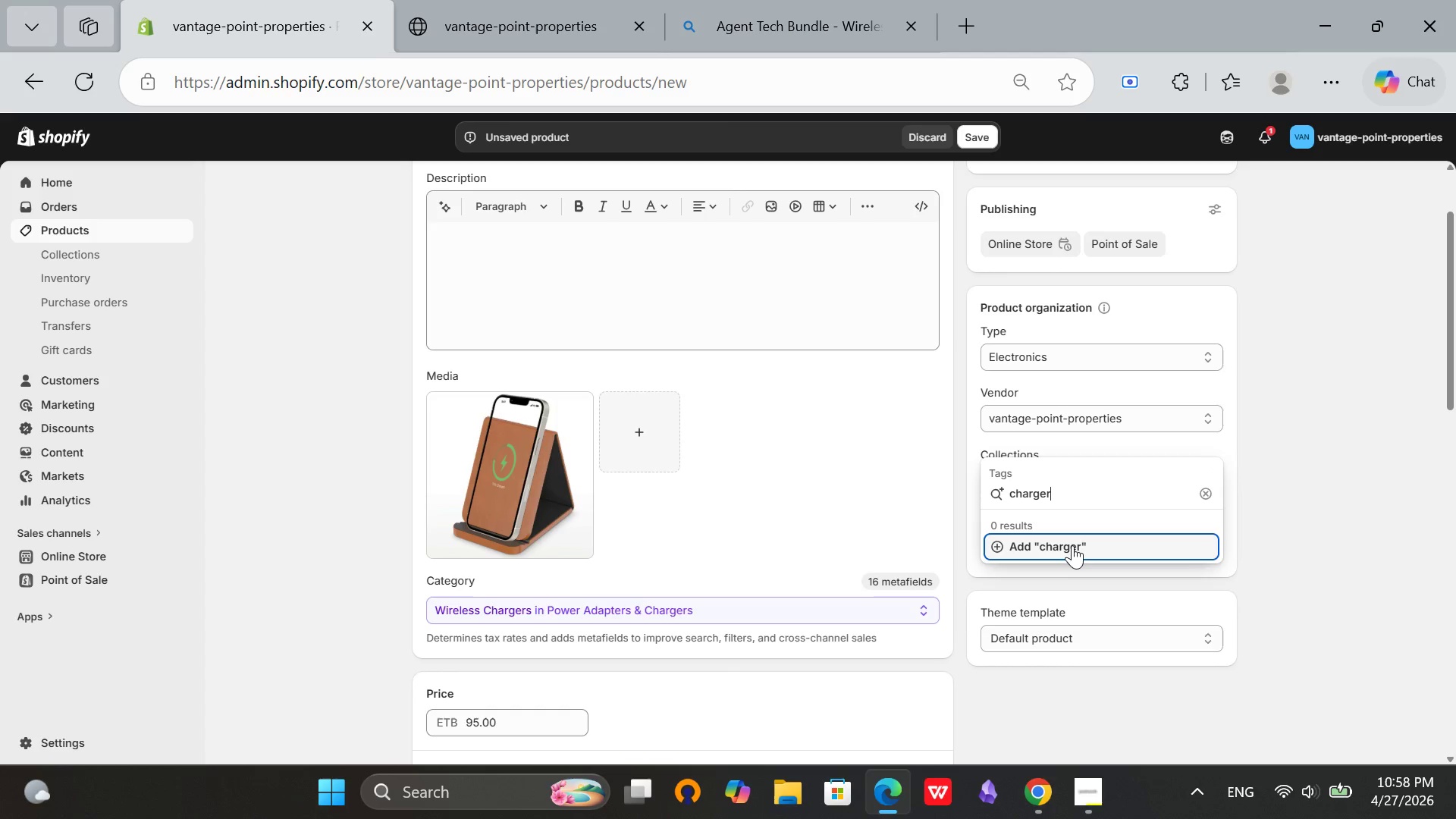 
left_click([1075, 554])
 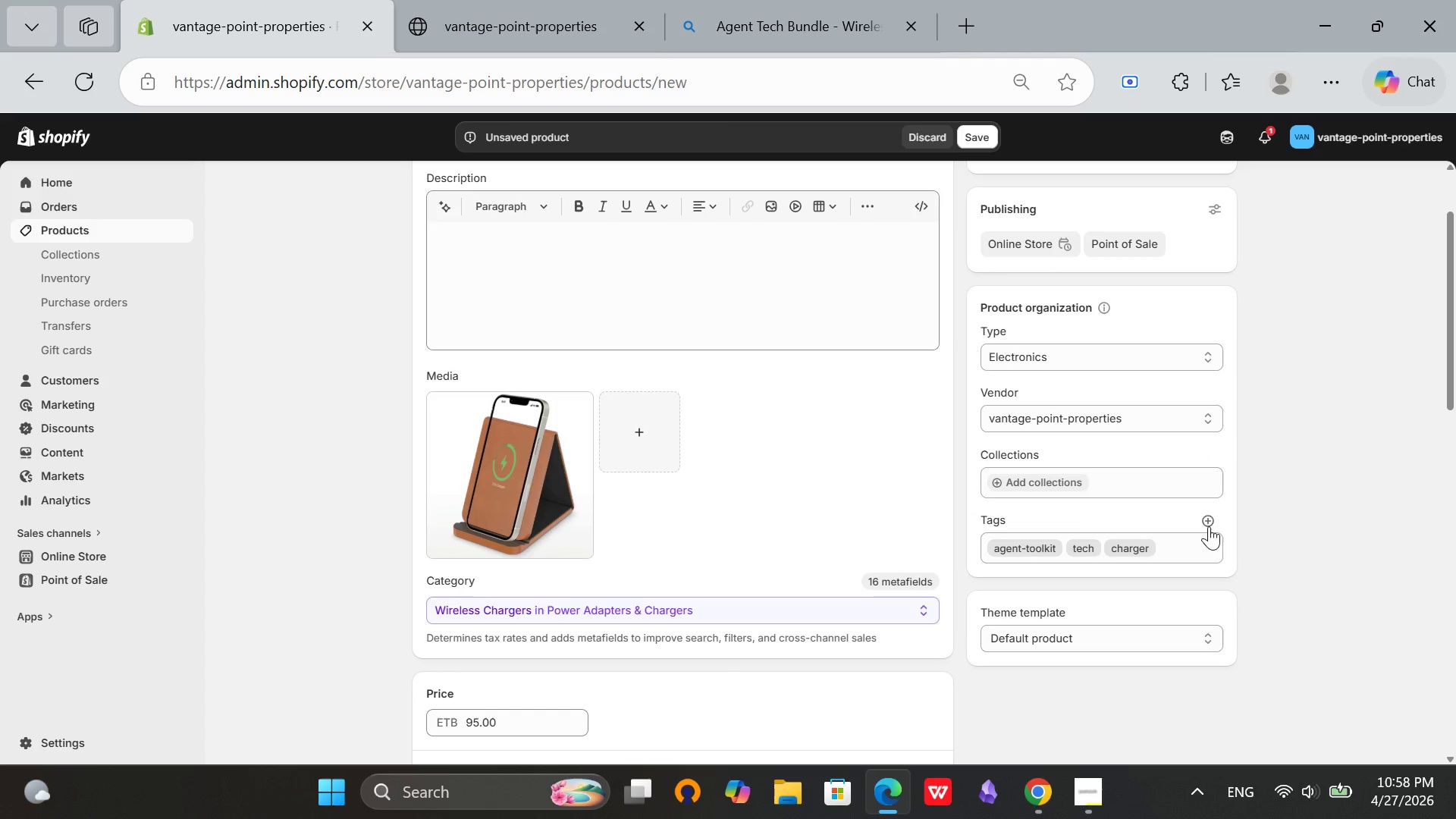 
left_click([1209, 526])
 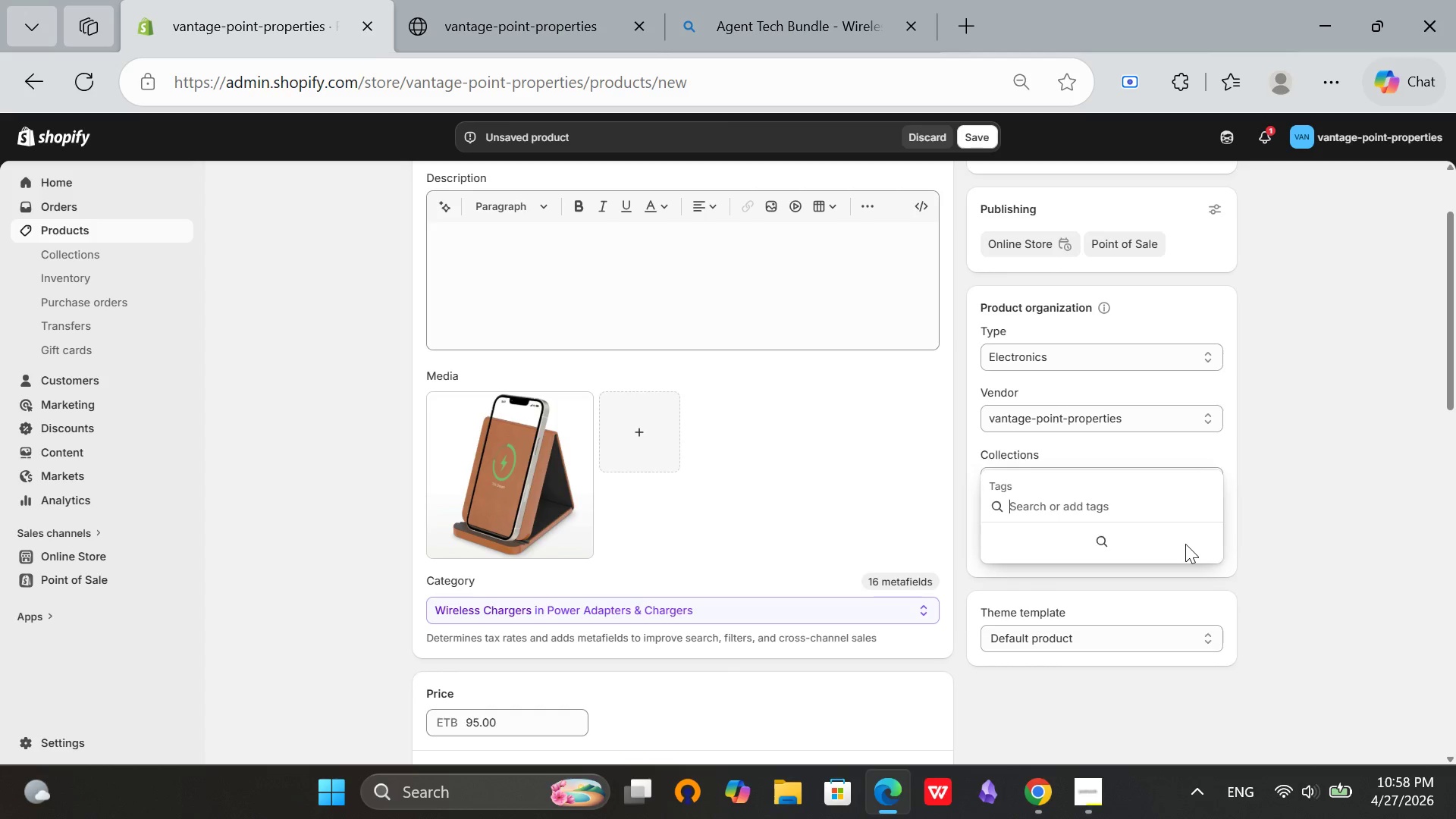 
type(wireless)
 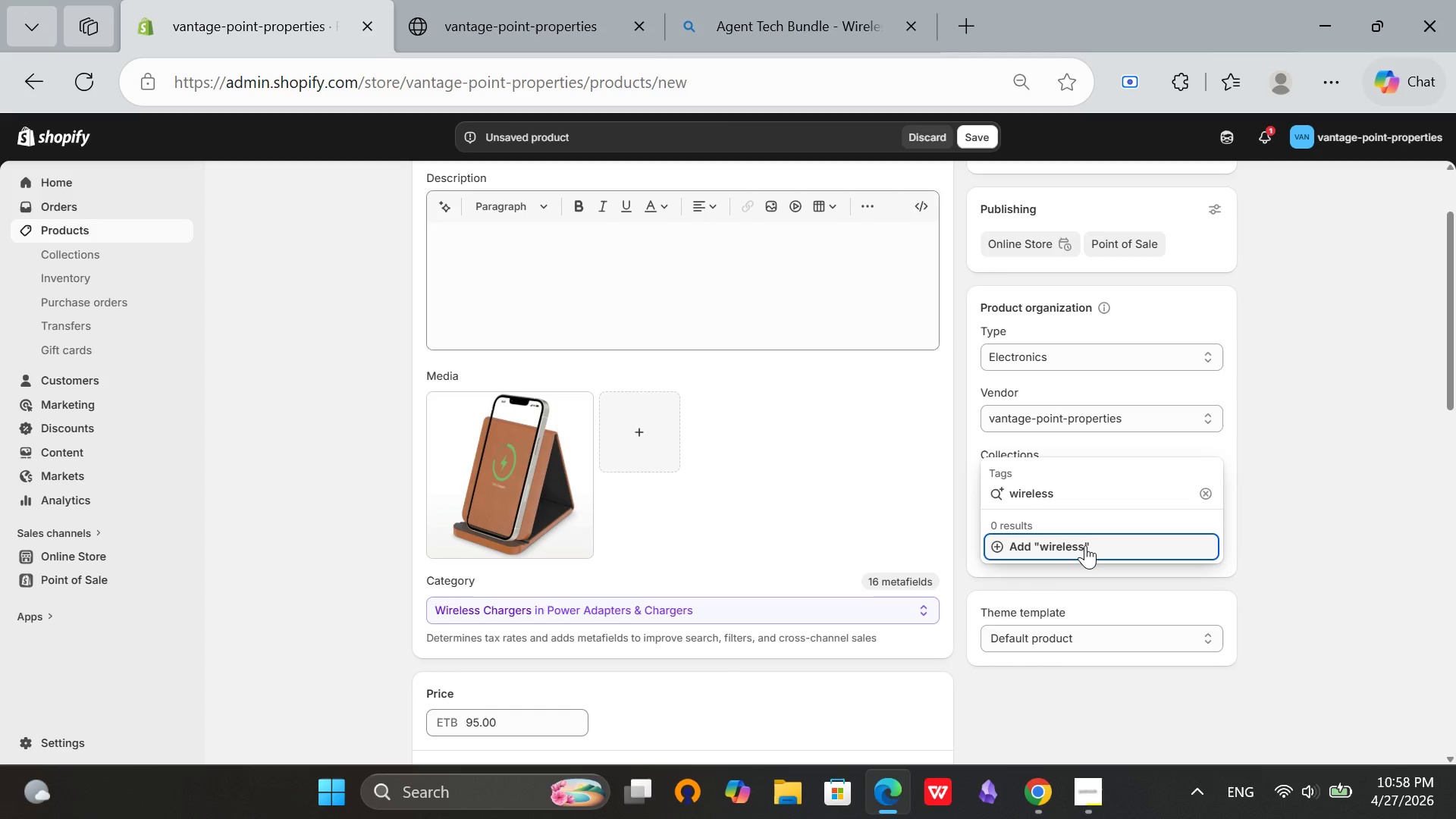 
left_click([1085, 545])
 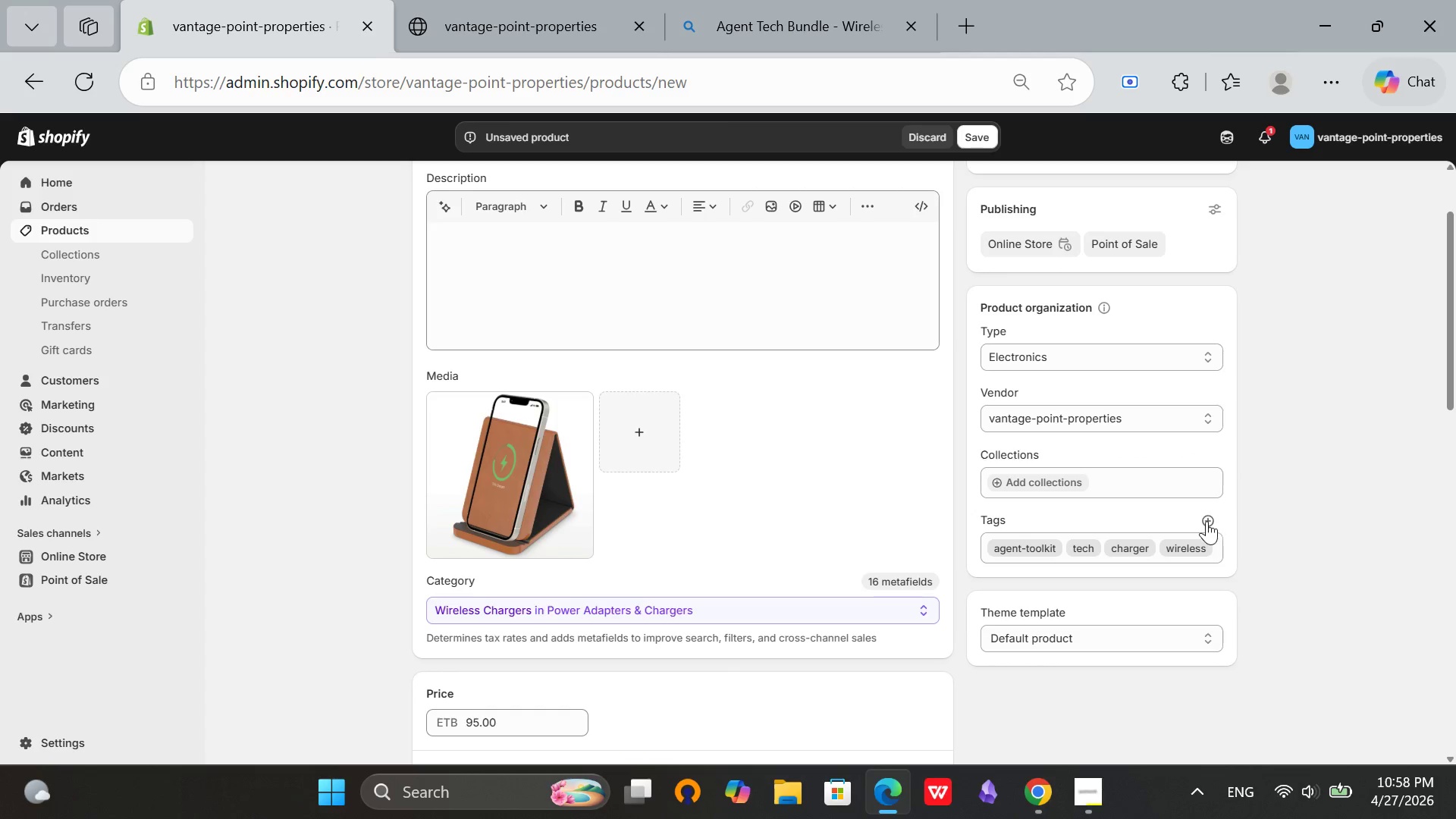 
left_click([1207, 521])
 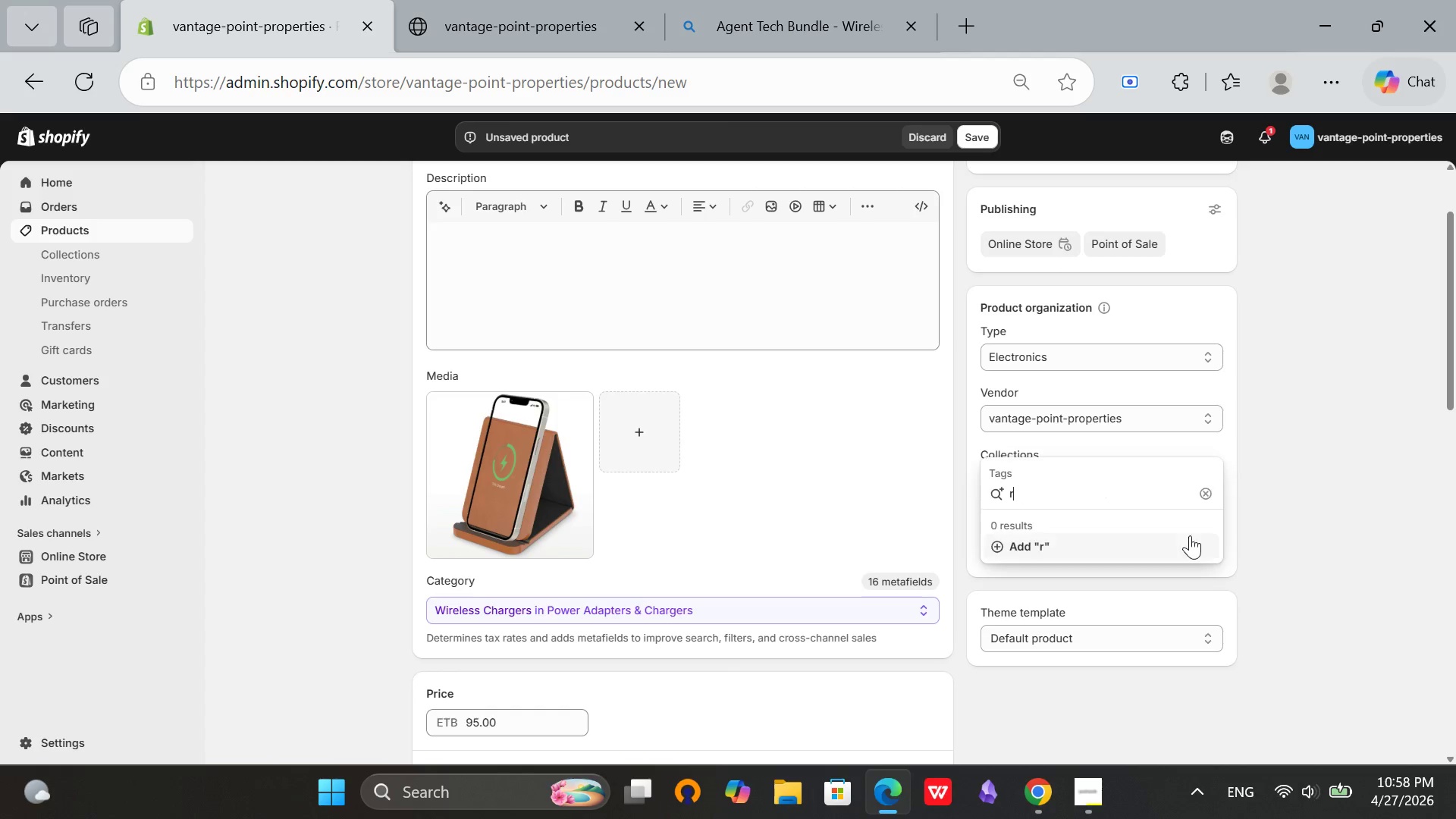 
type(rela)
key(Backspace)
key(Backspace)
type(altor)
 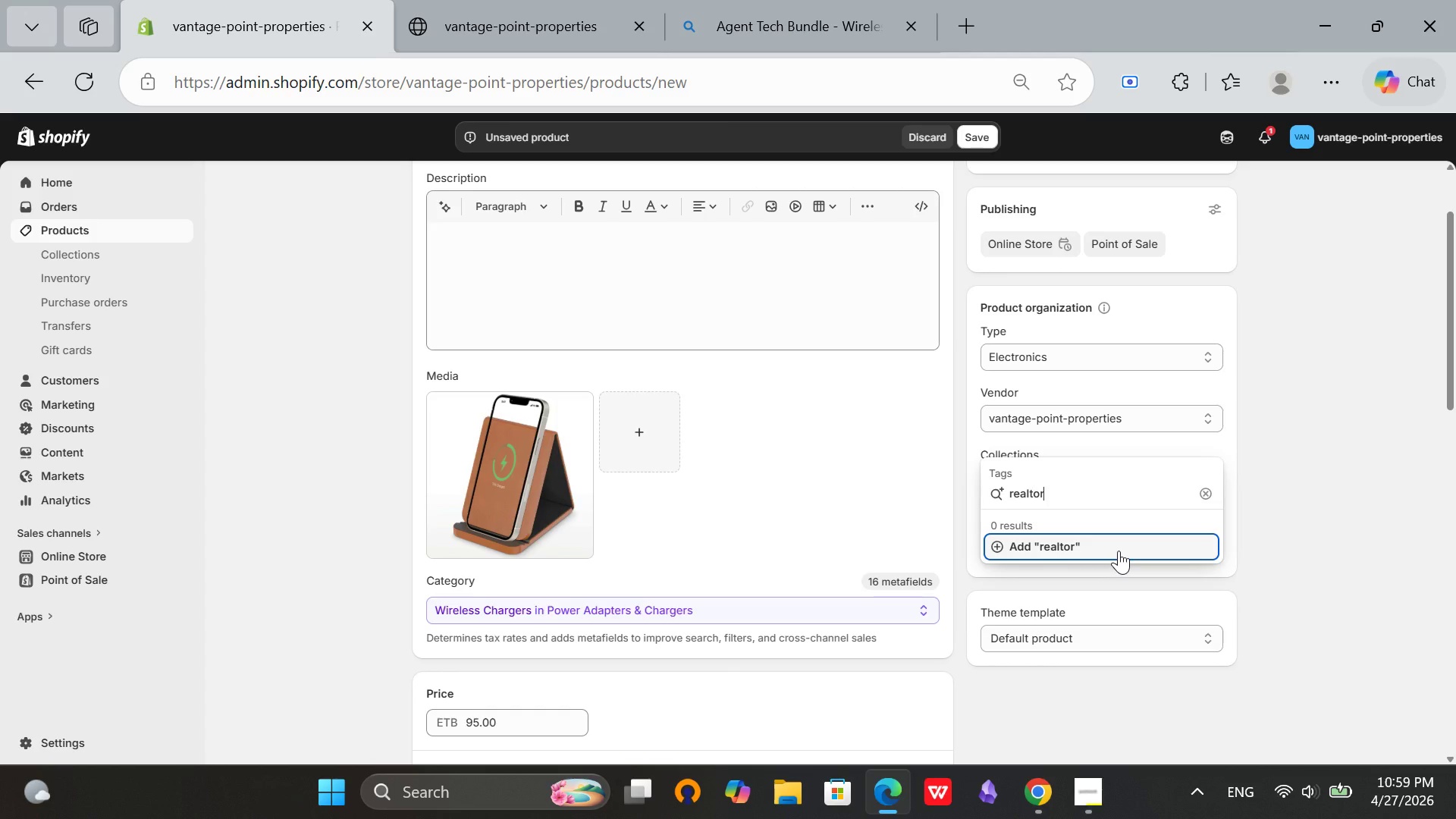 
left_click([1119, 551])
 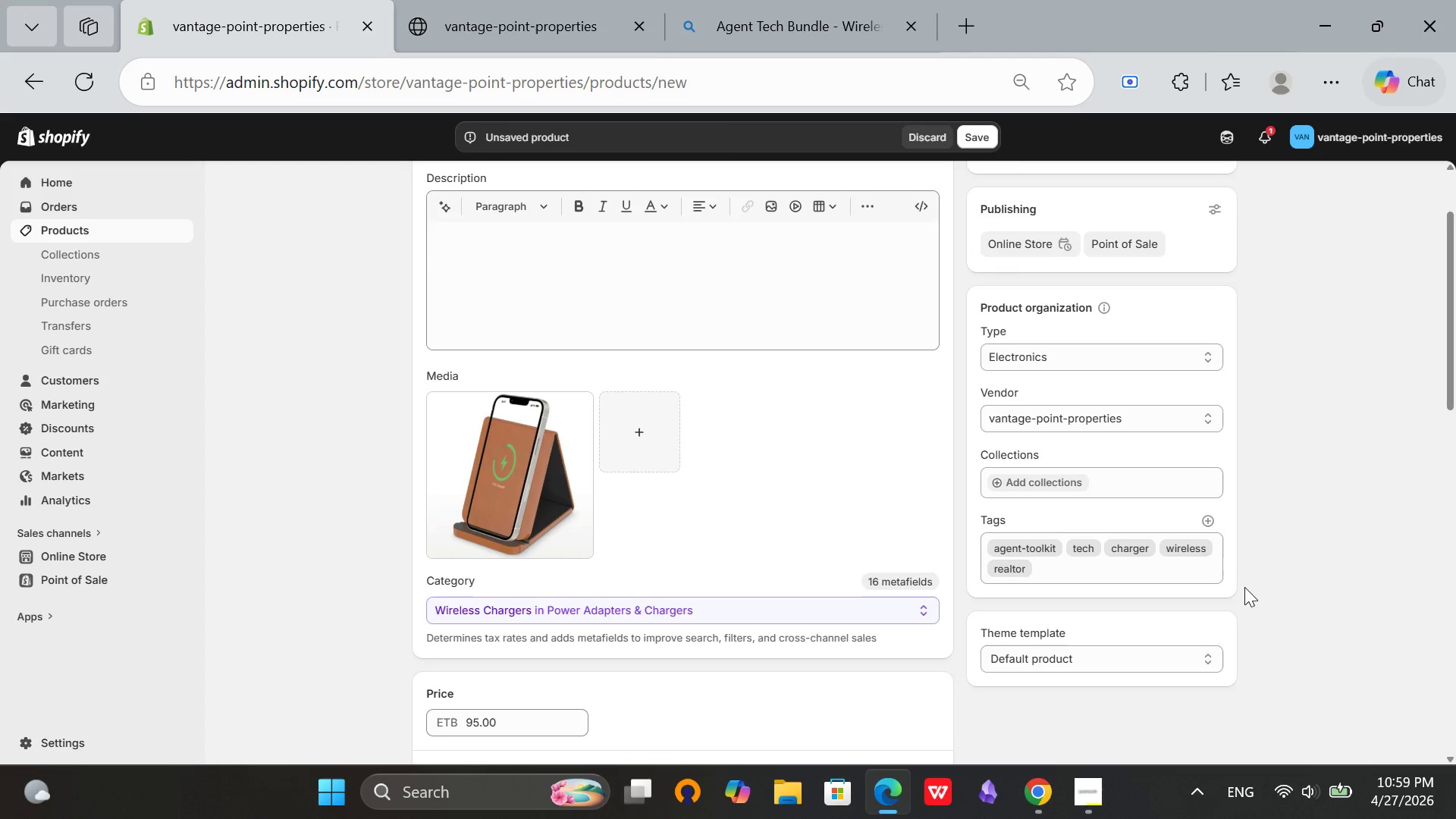 
scroll: coordinate [1244, 588], scroll_direction: up, amount: 3.0
 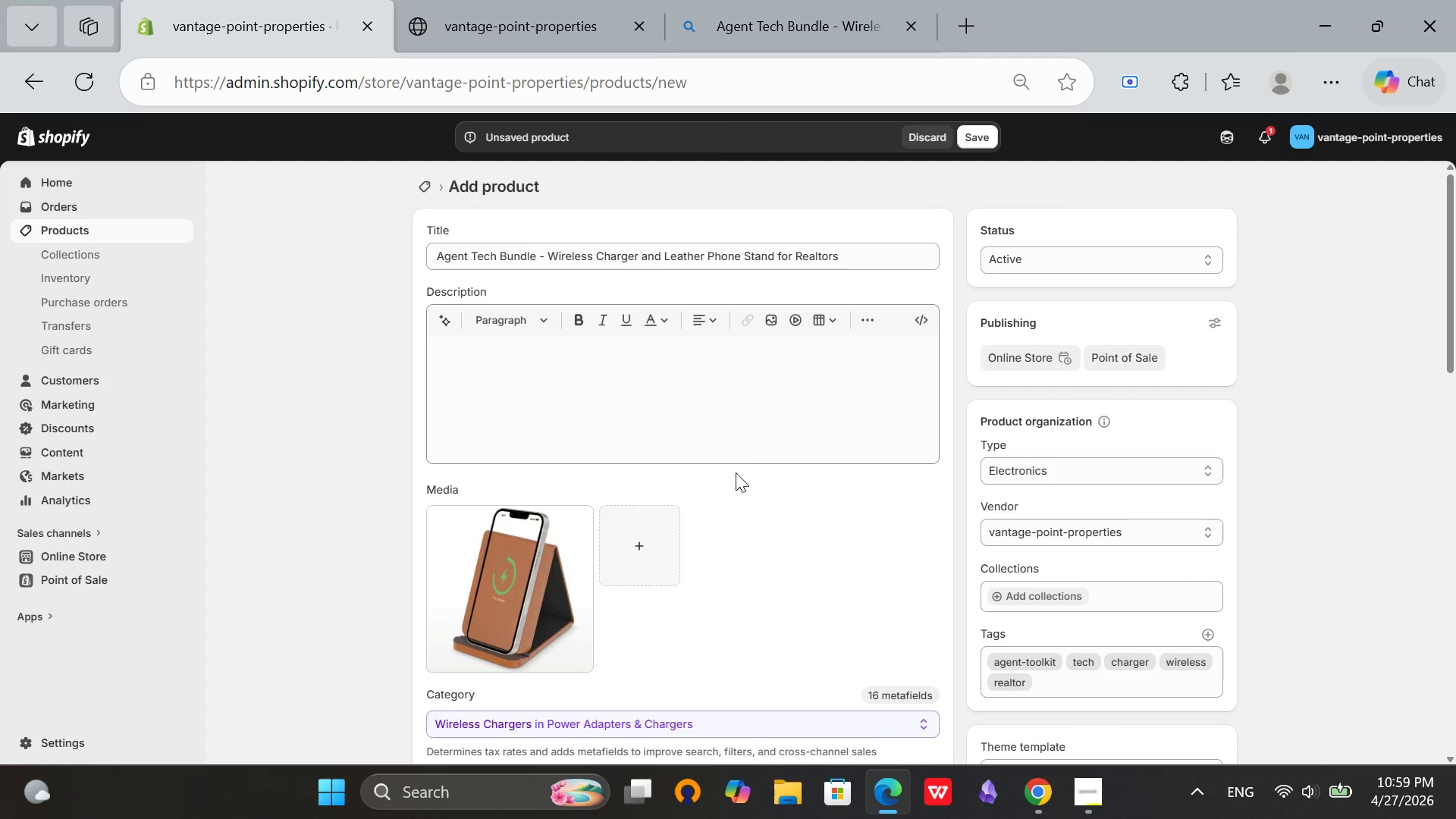 
scroll: coordinate [739, 471], scroll_direction: none, amount: 0.0
 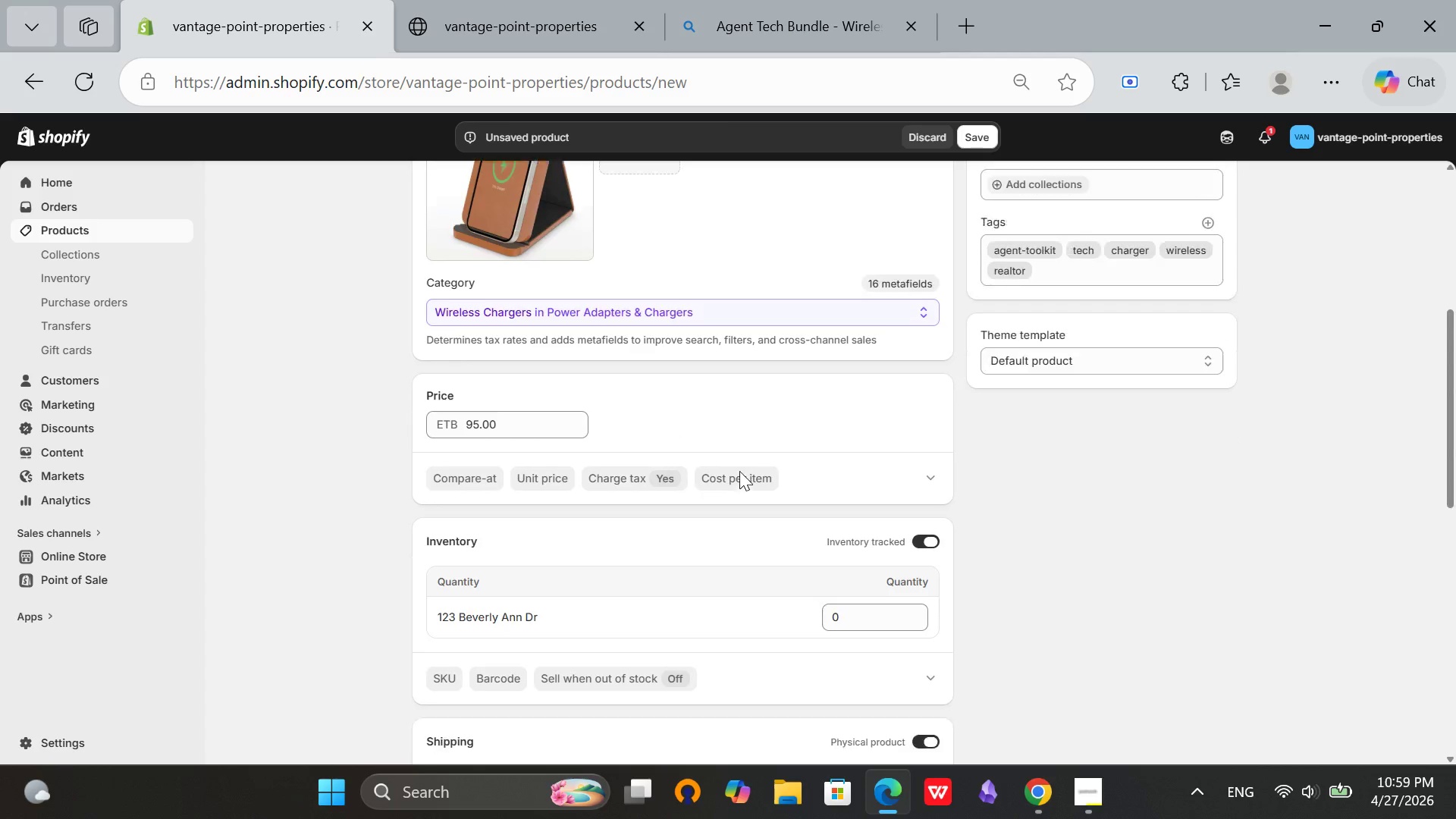 
scroll: coordinate [739, 471], scroll_direction: down, amount: 2.0
 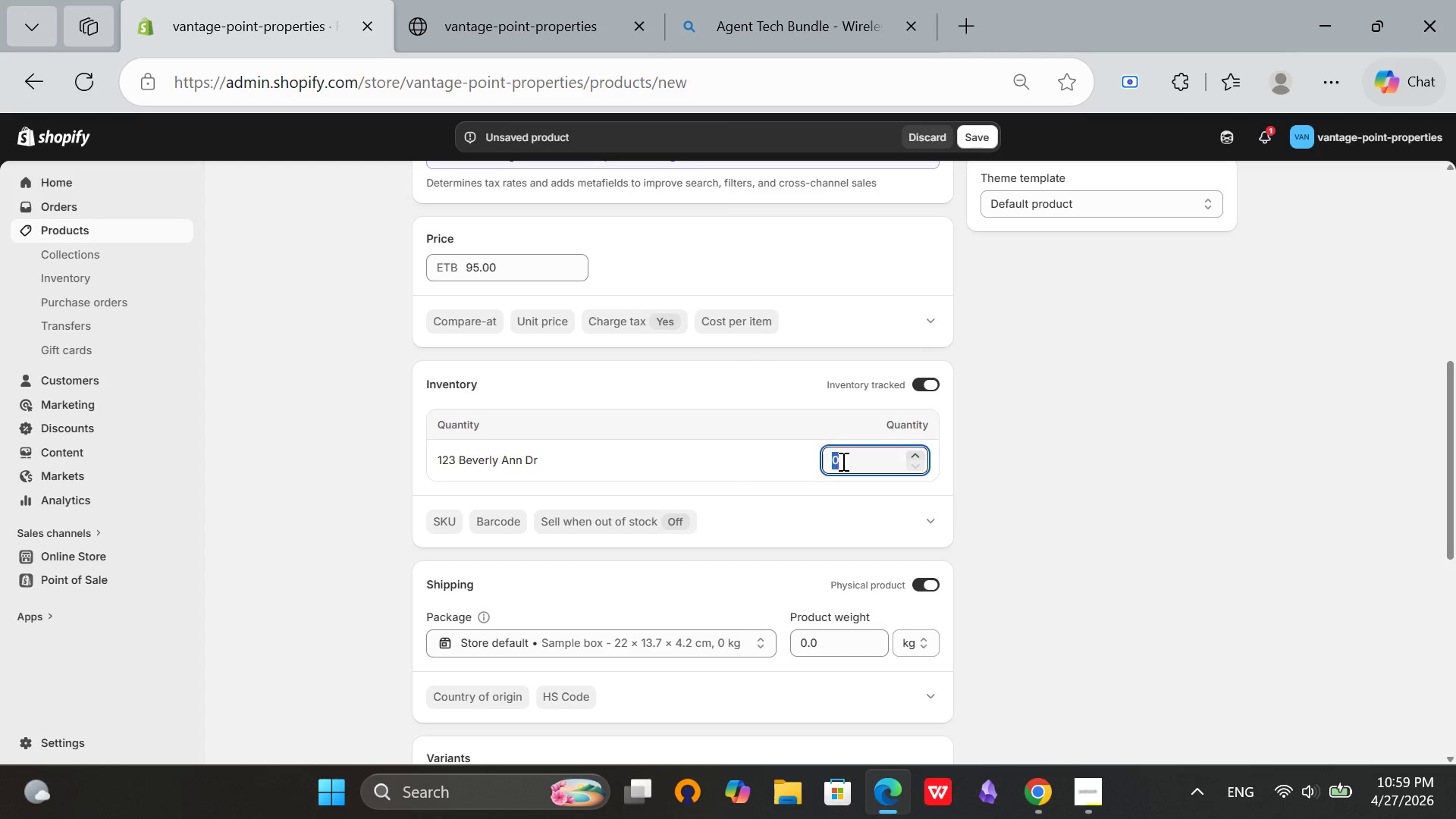 
left_click([842, 461])
 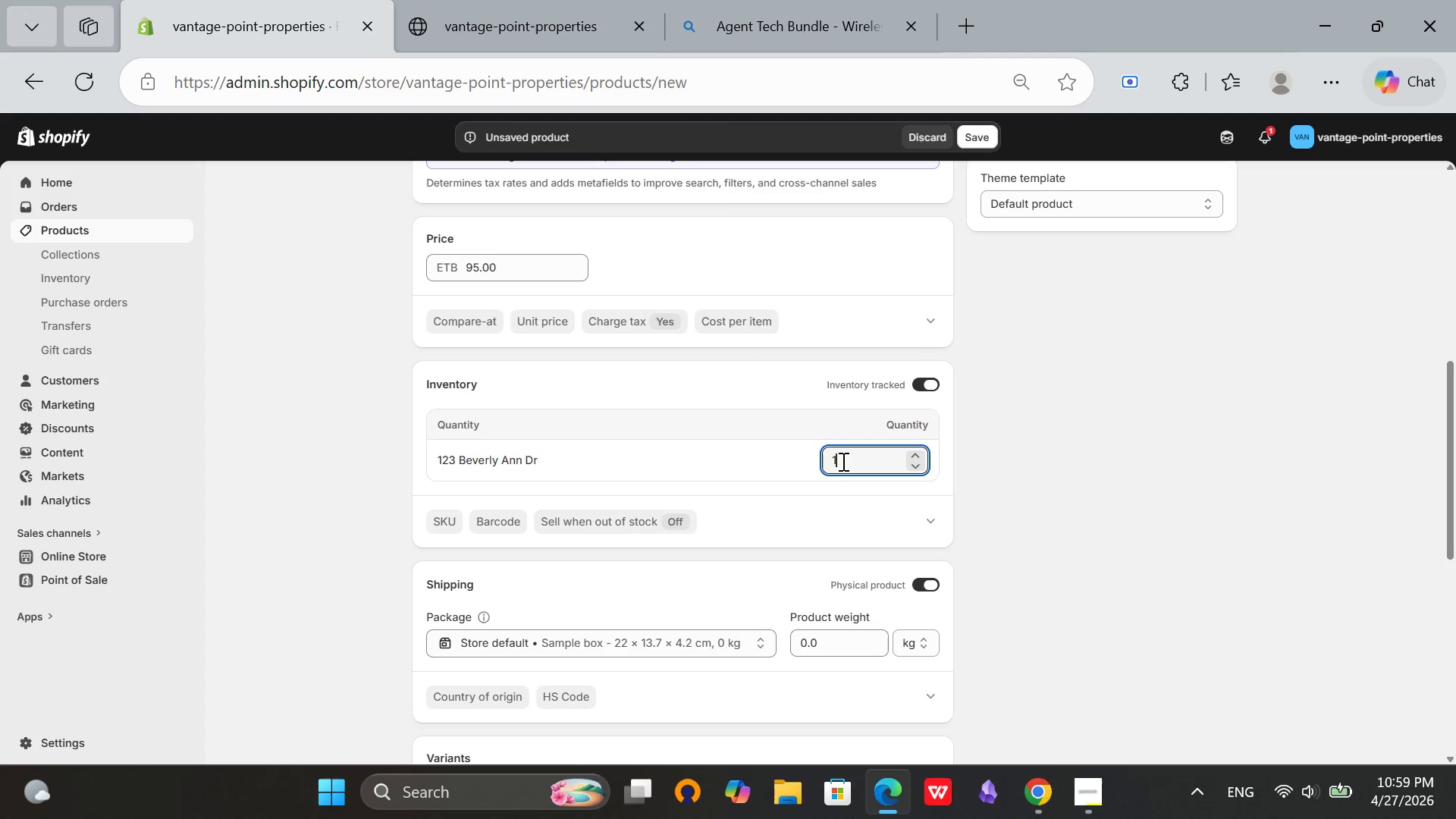 
type(10)
 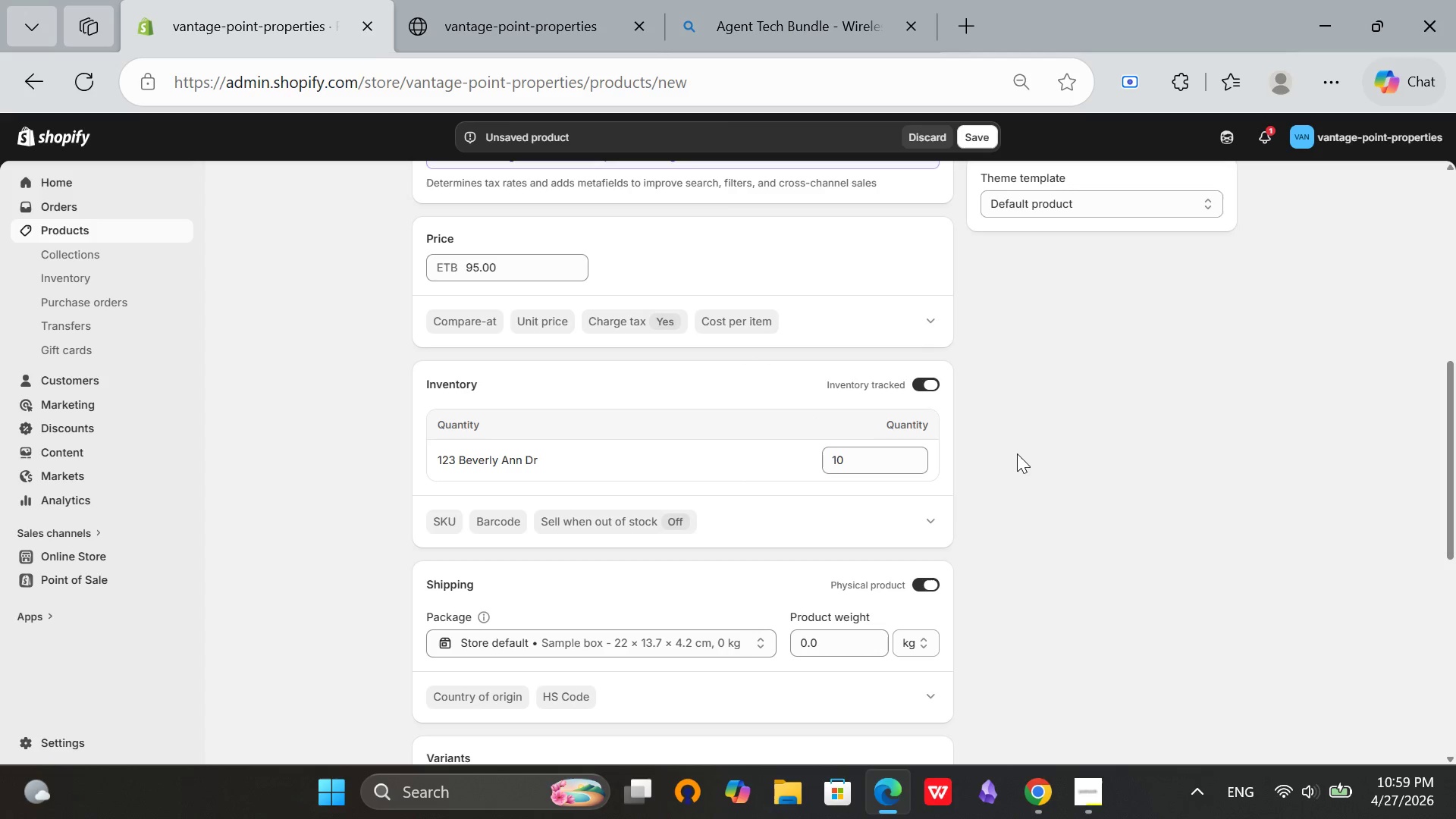 
left_click([1017, 453])
 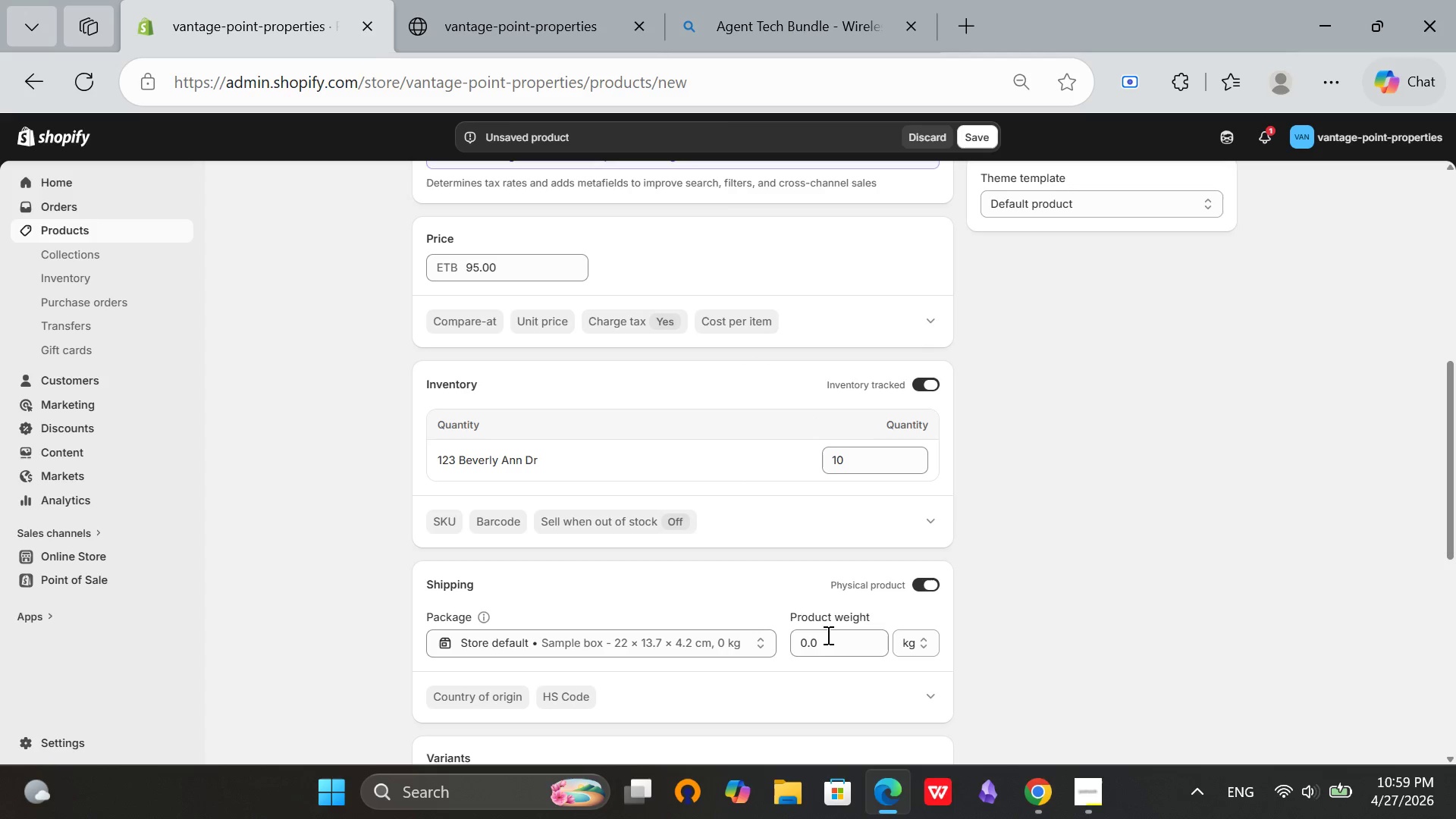 
left_click([822, 650])
 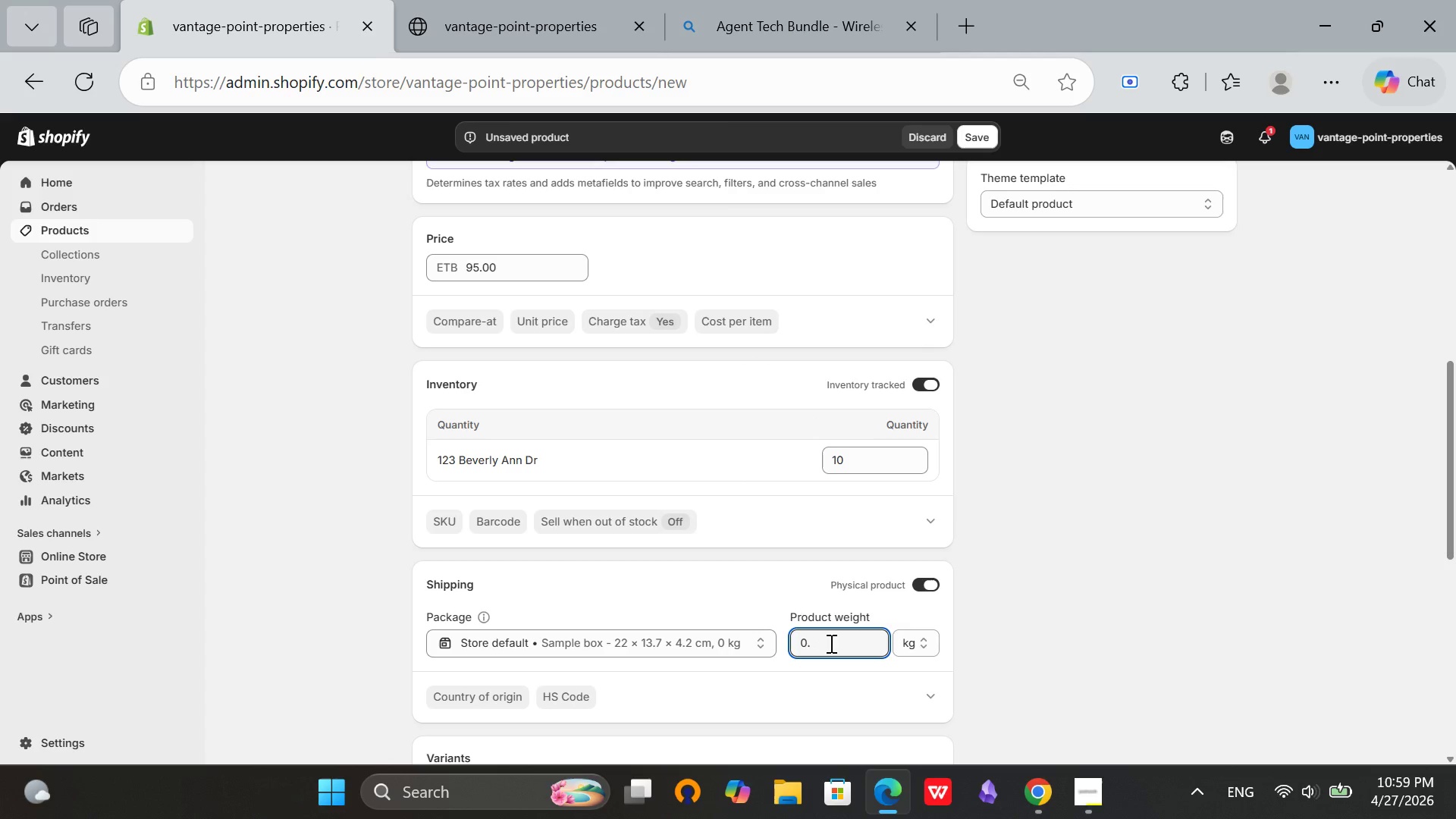 
key(Backspace)
 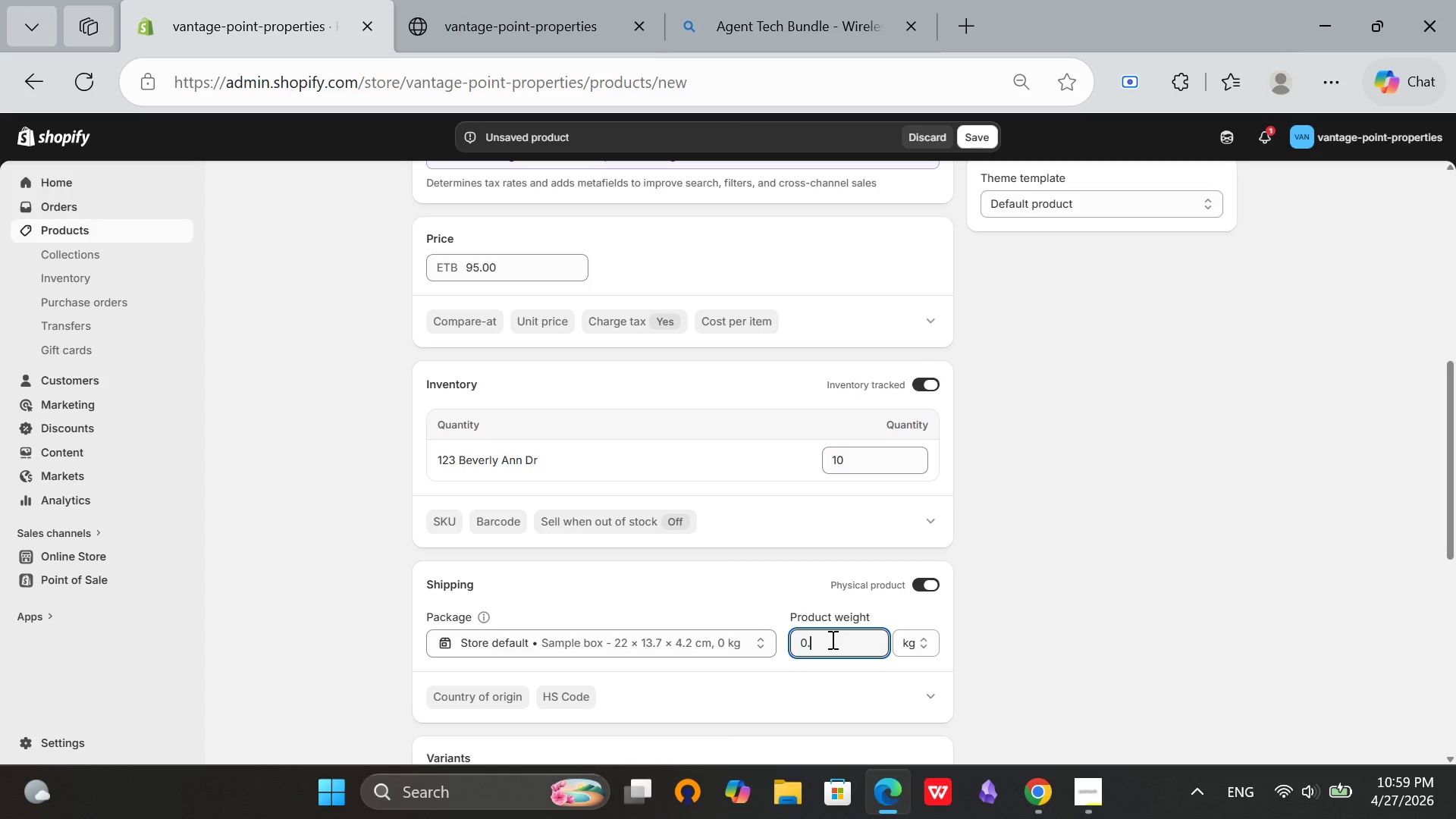 
key(8)
 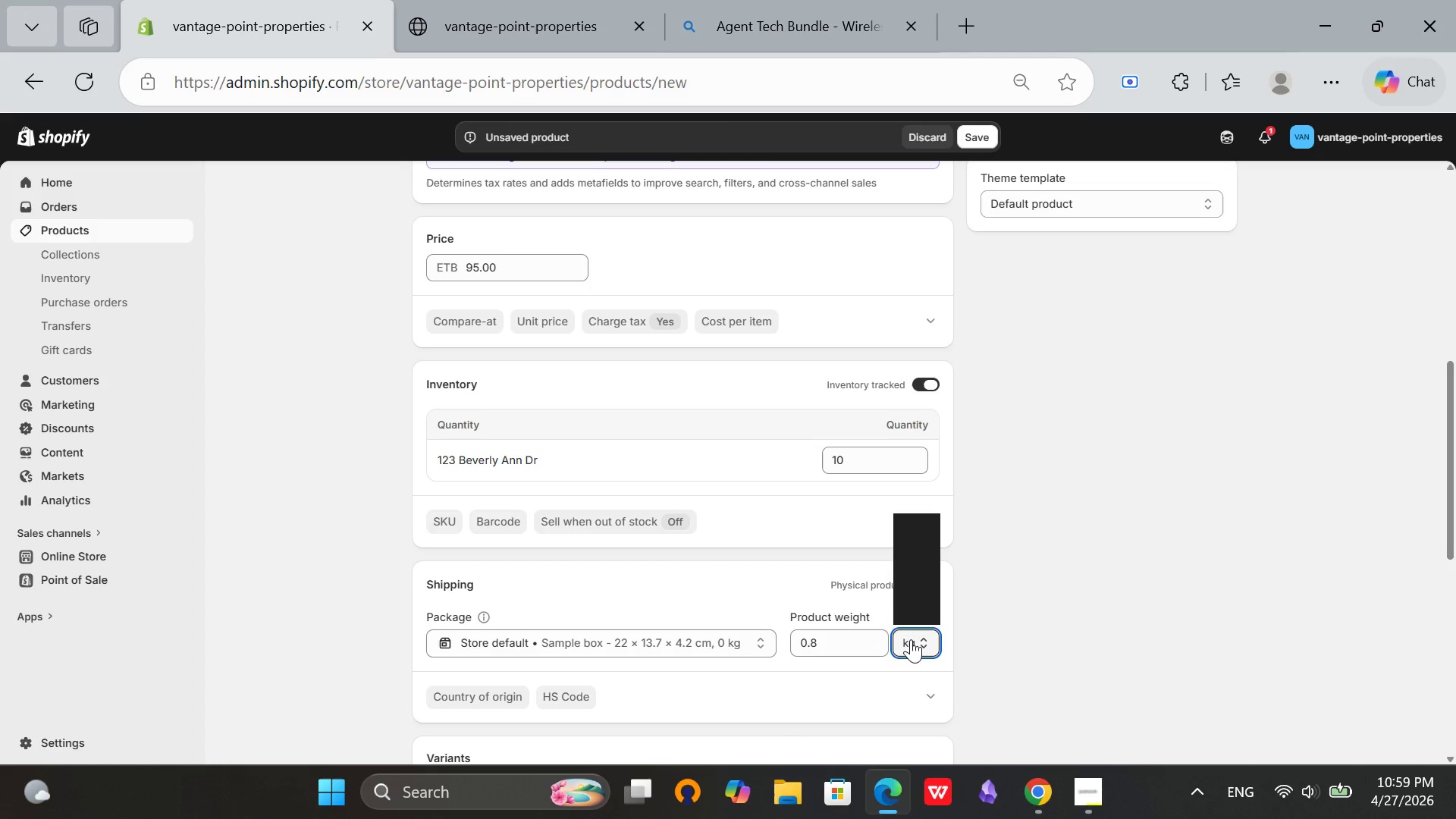 
left_click([911, 639])
 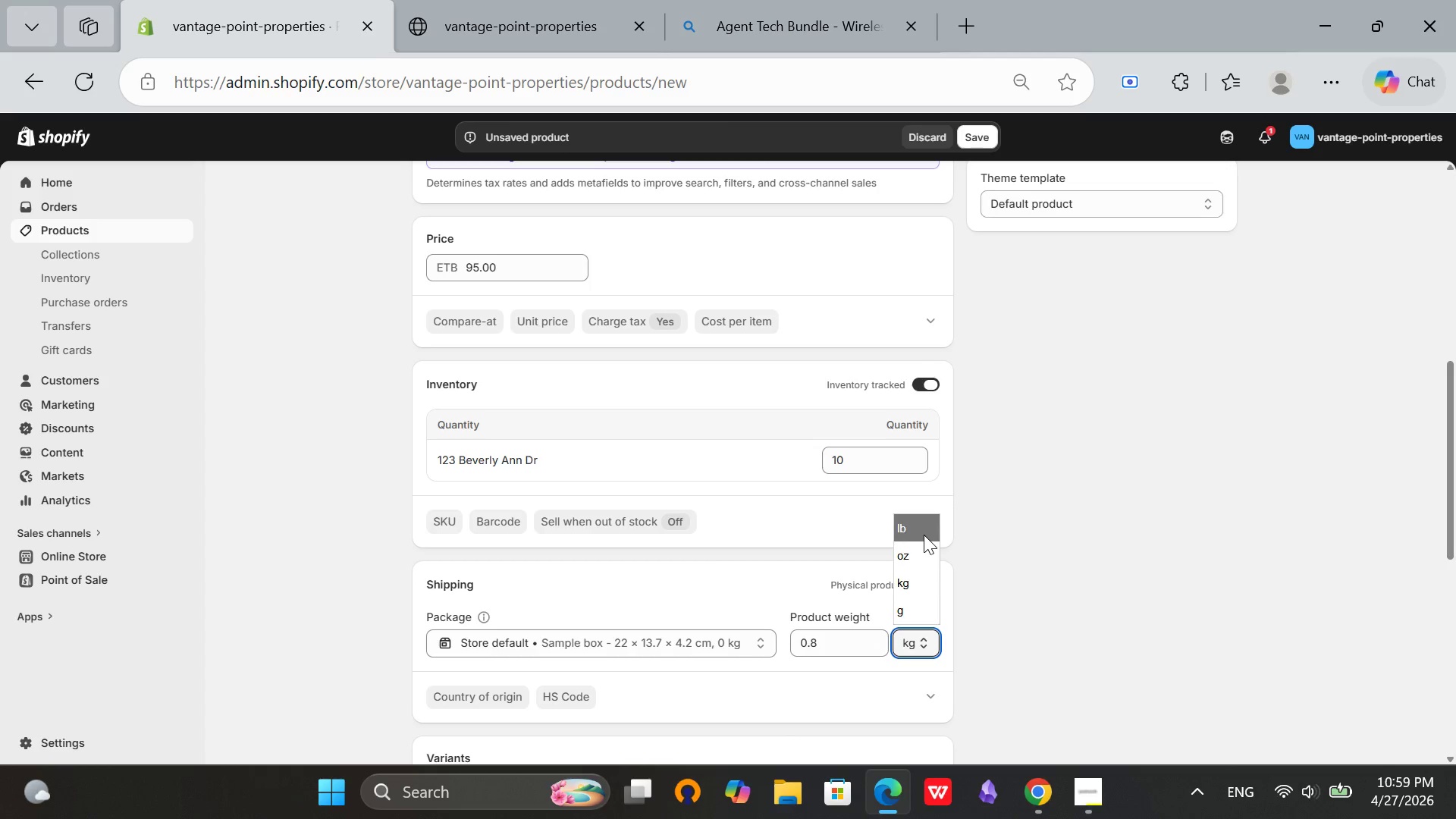 
left_click([924, 535])
 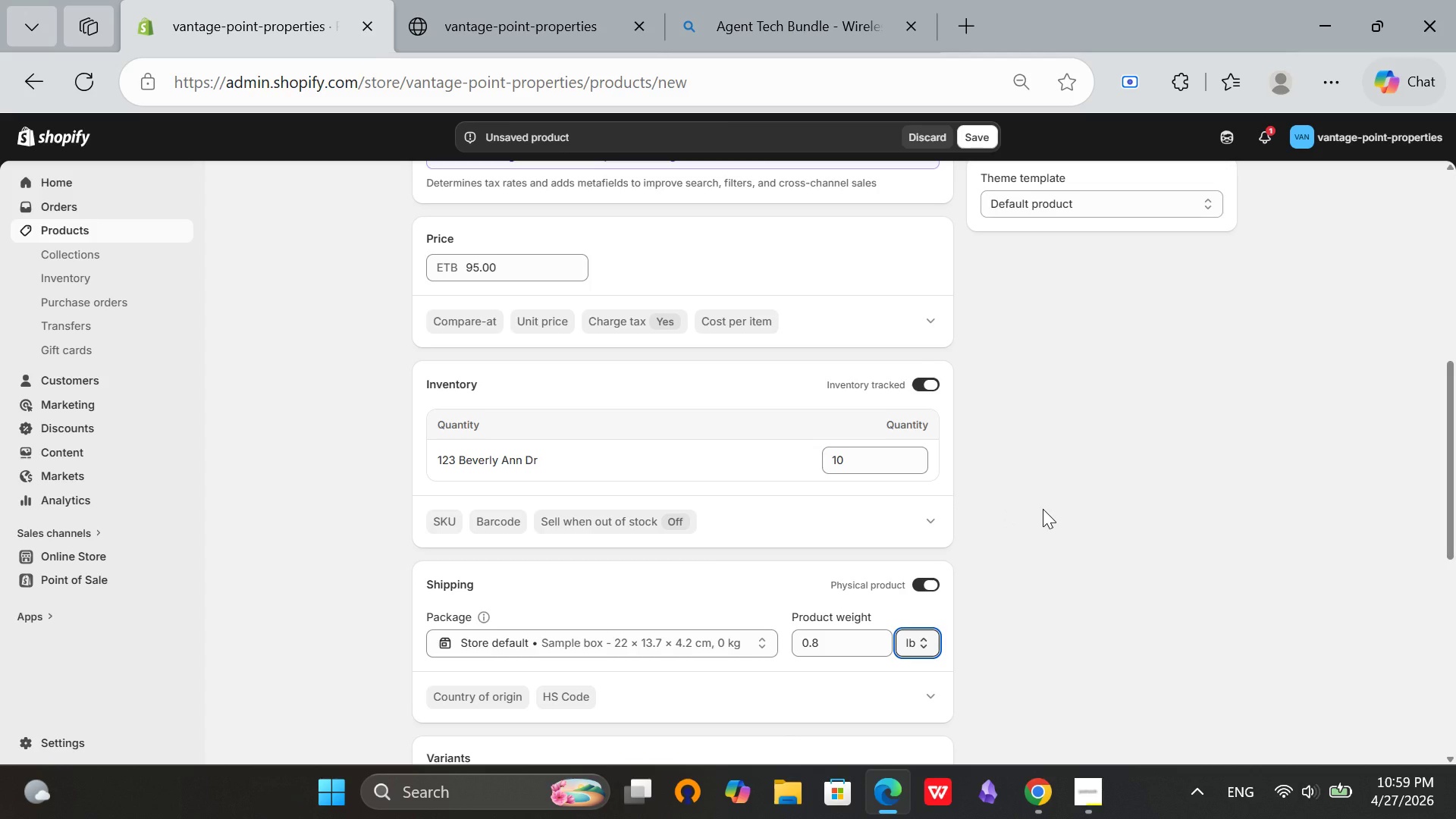 
key(Mute)
 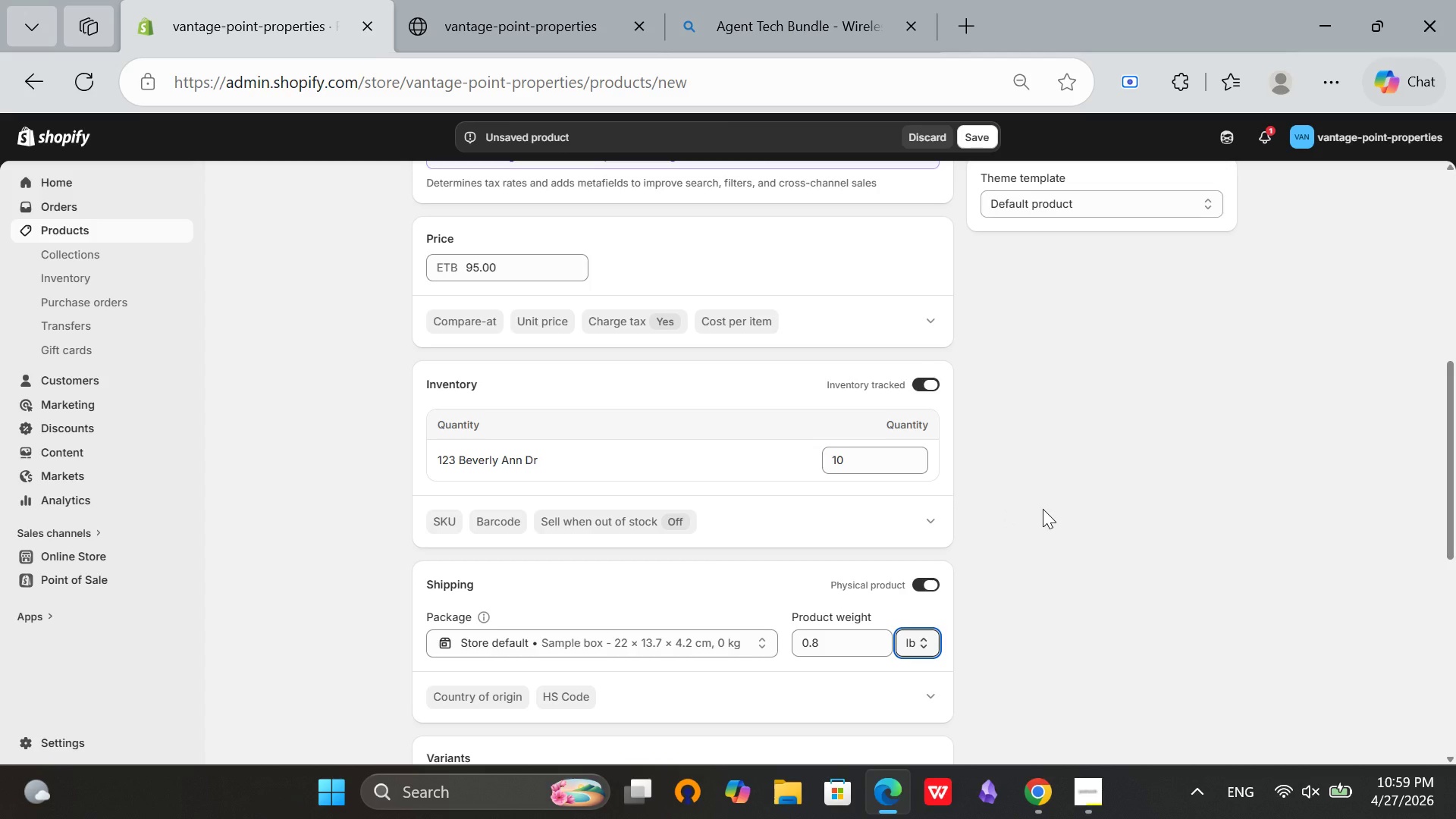 
left_click([1019, 598])
 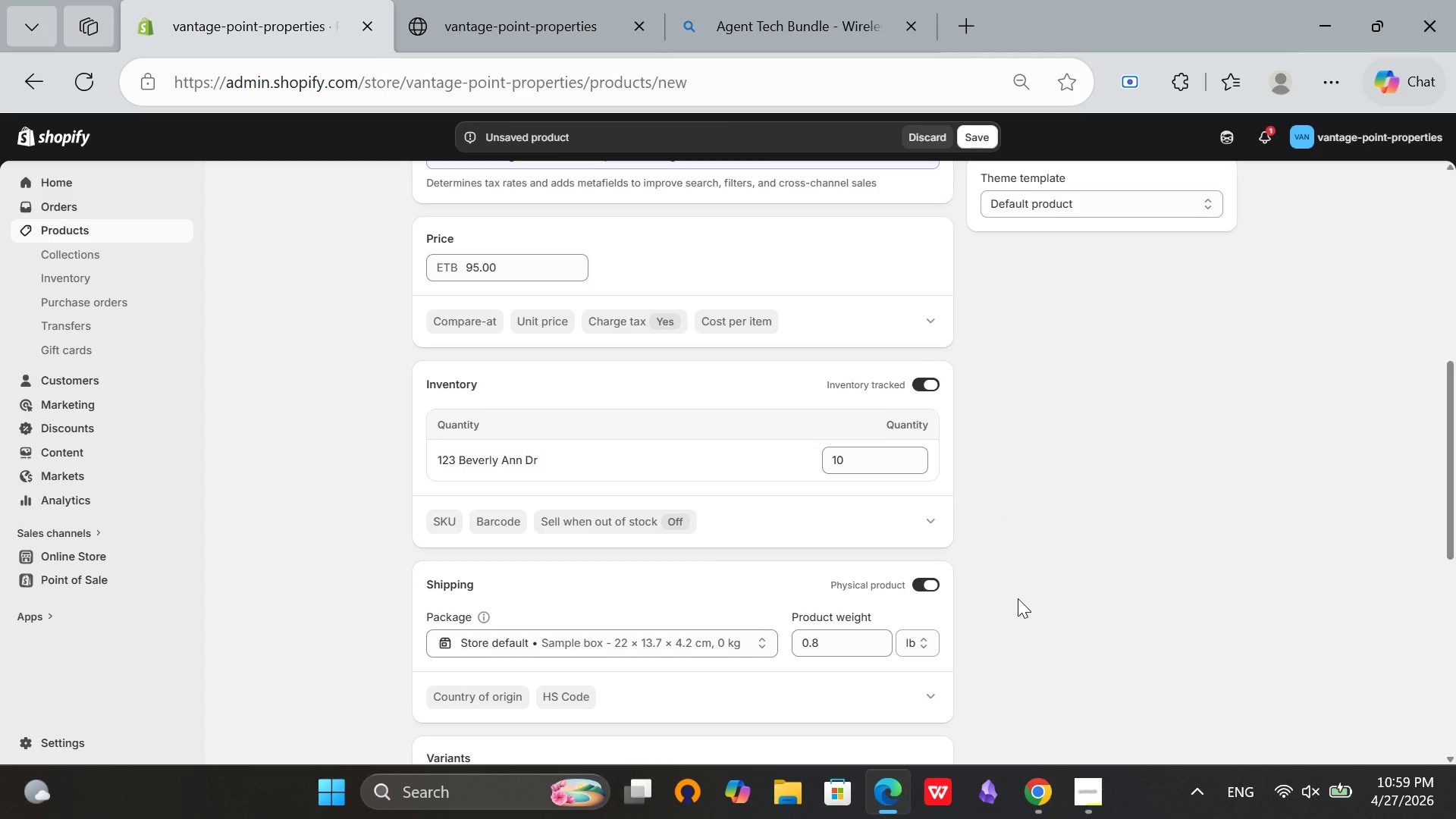 
wait(5.05)
 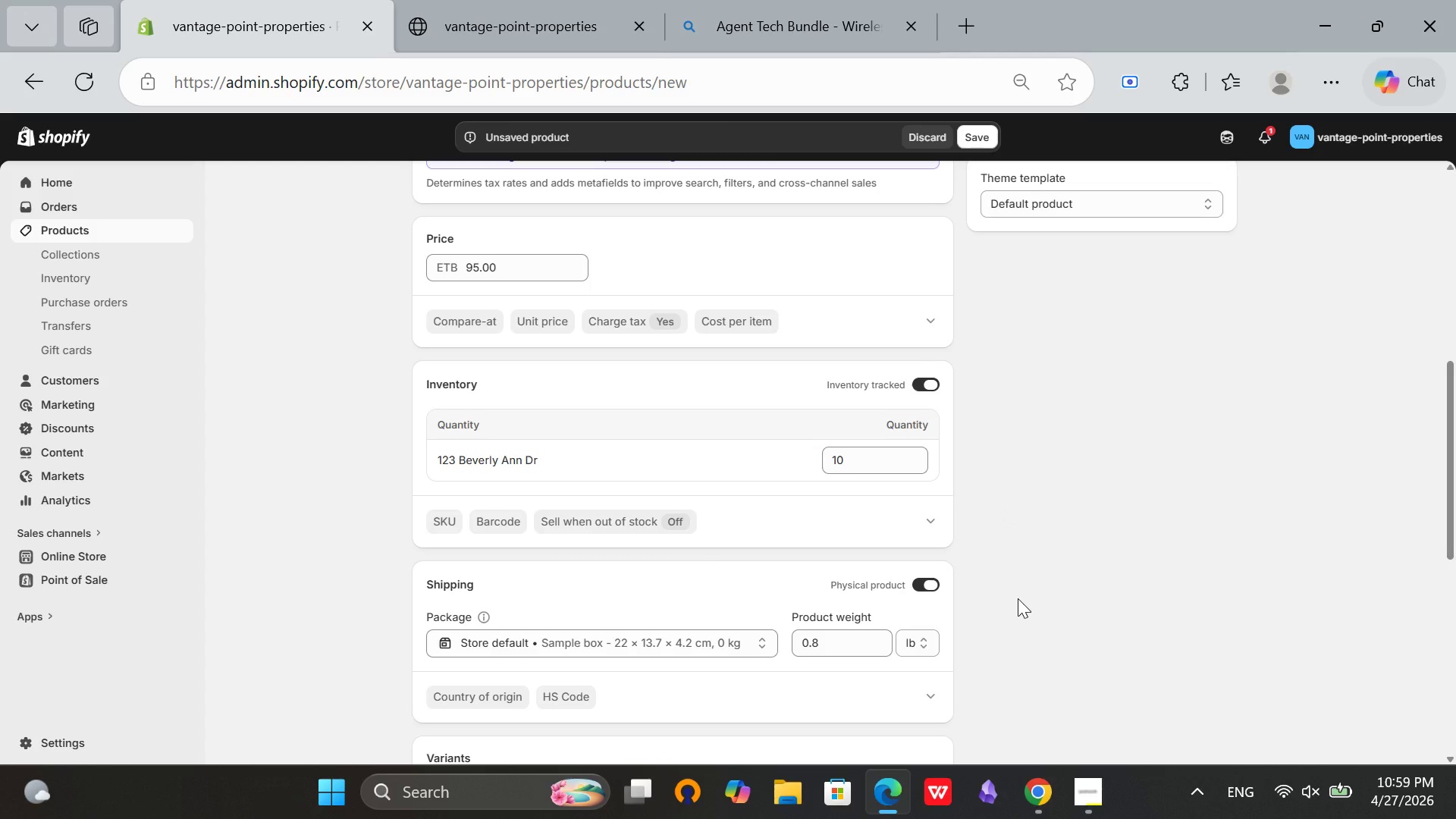 
key(Mute)
 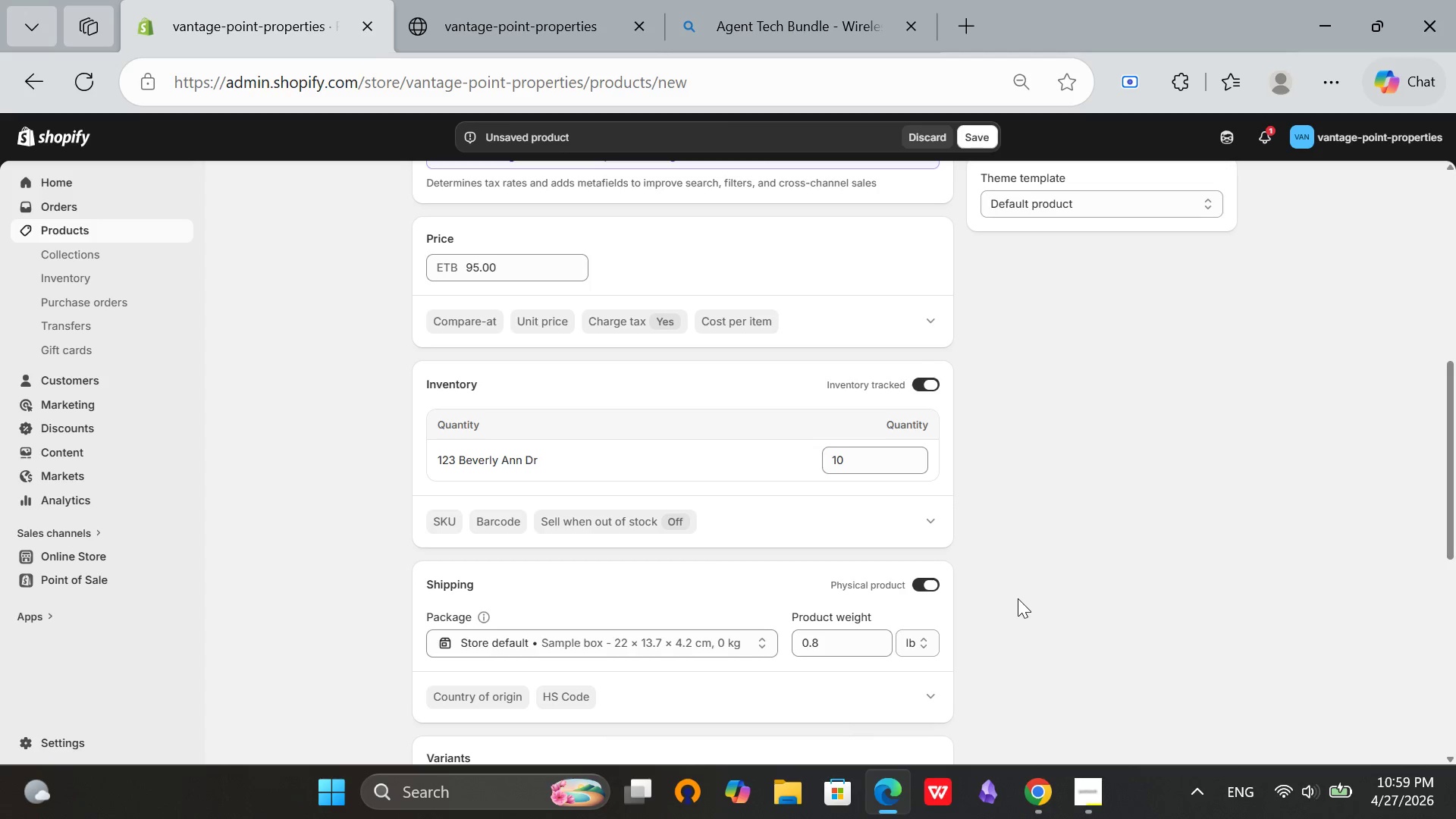 
scroll: coordinate [938, 616], scroll_direction: none, amount: 0.0
 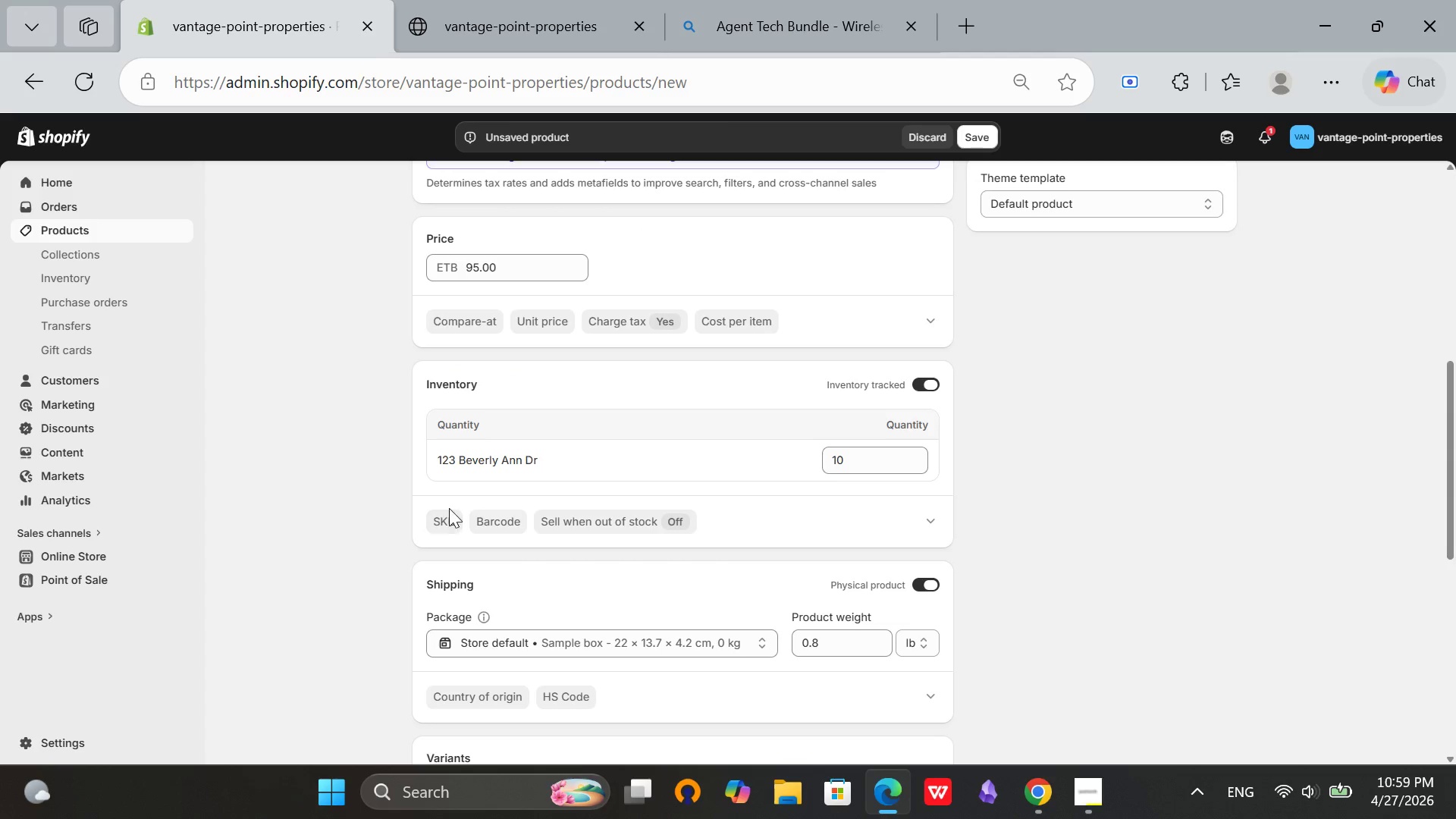 
left_click([449, 508])
 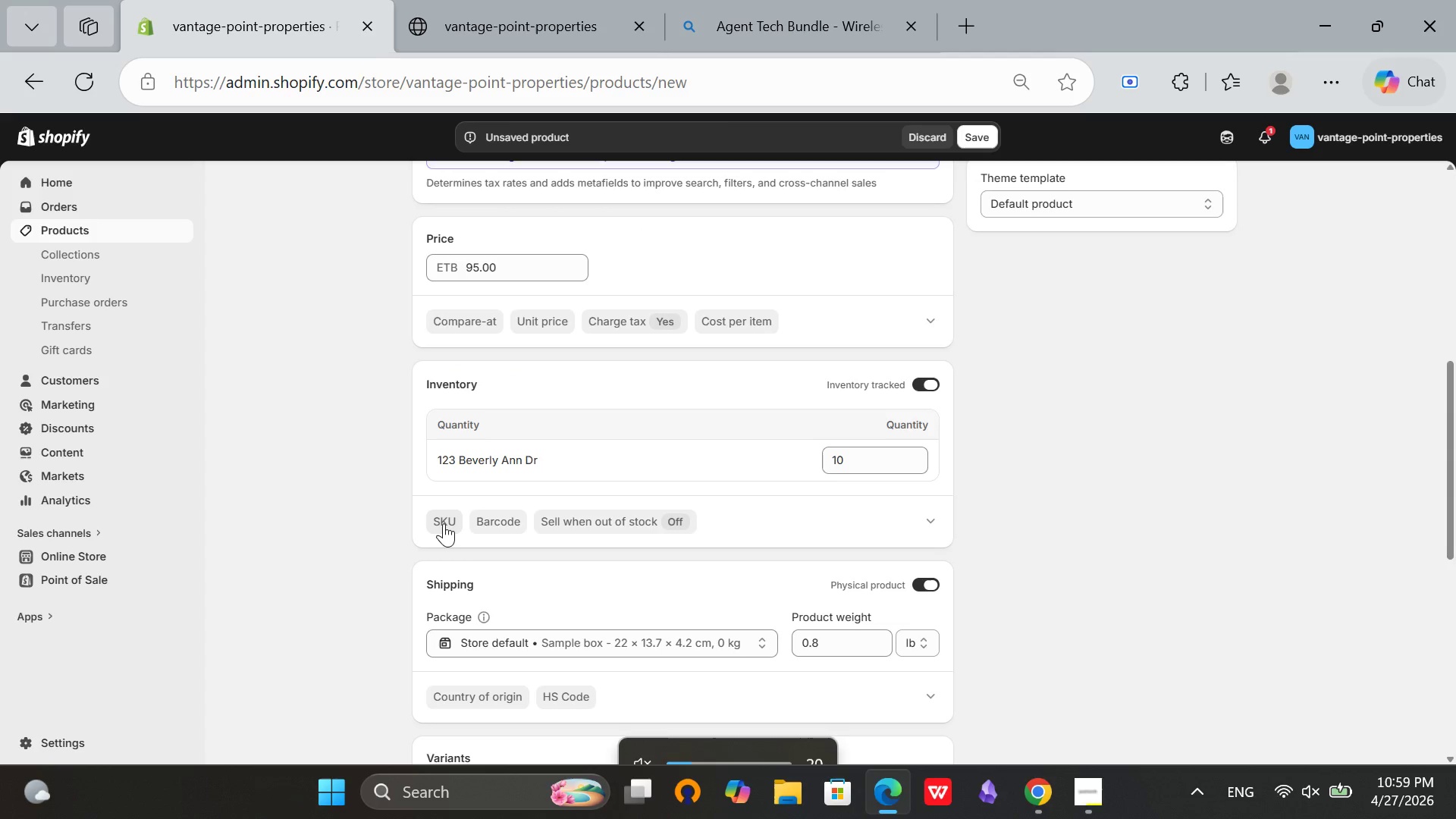 
key(Mute)
 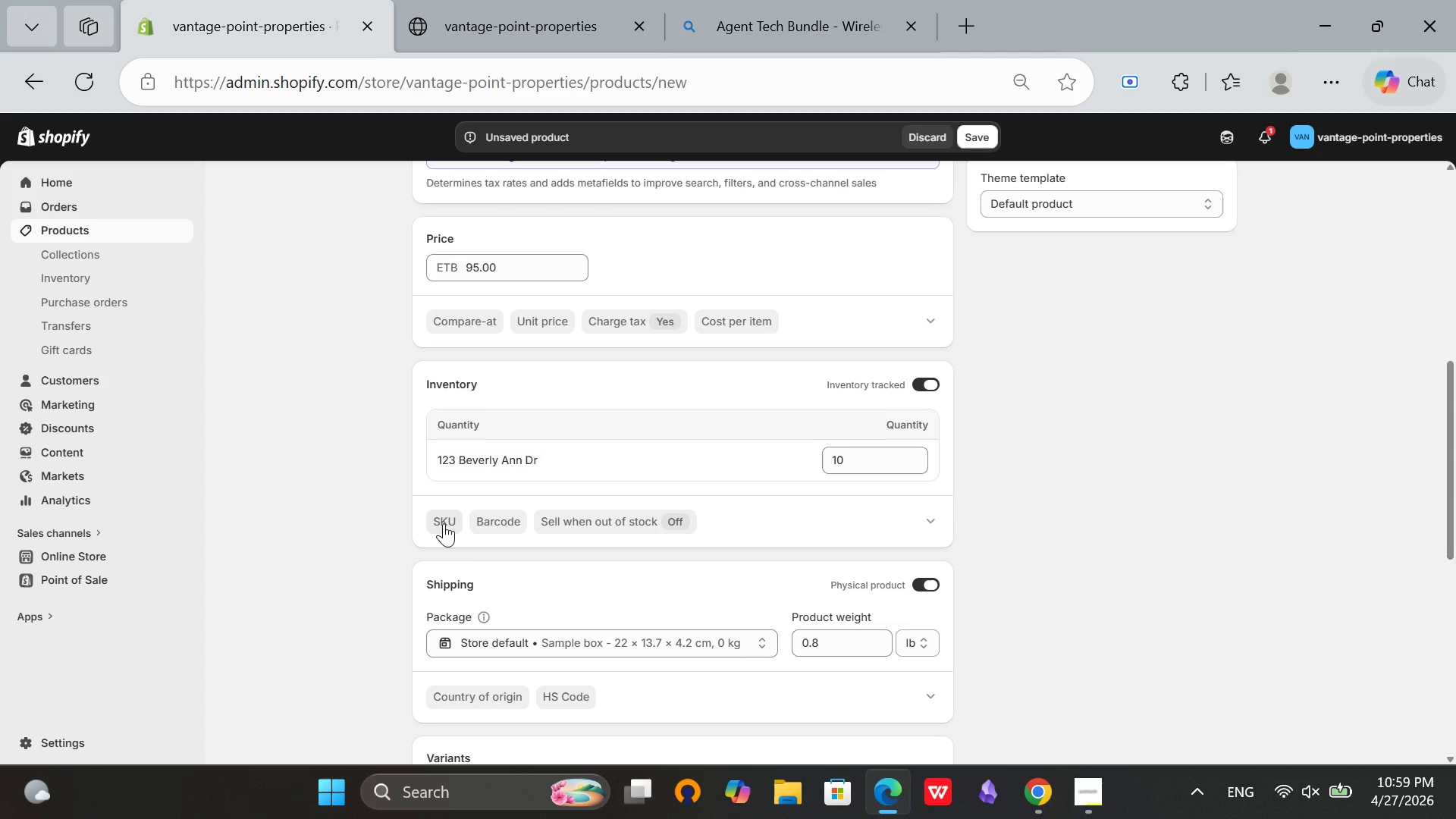 
left_click([444, 523])
 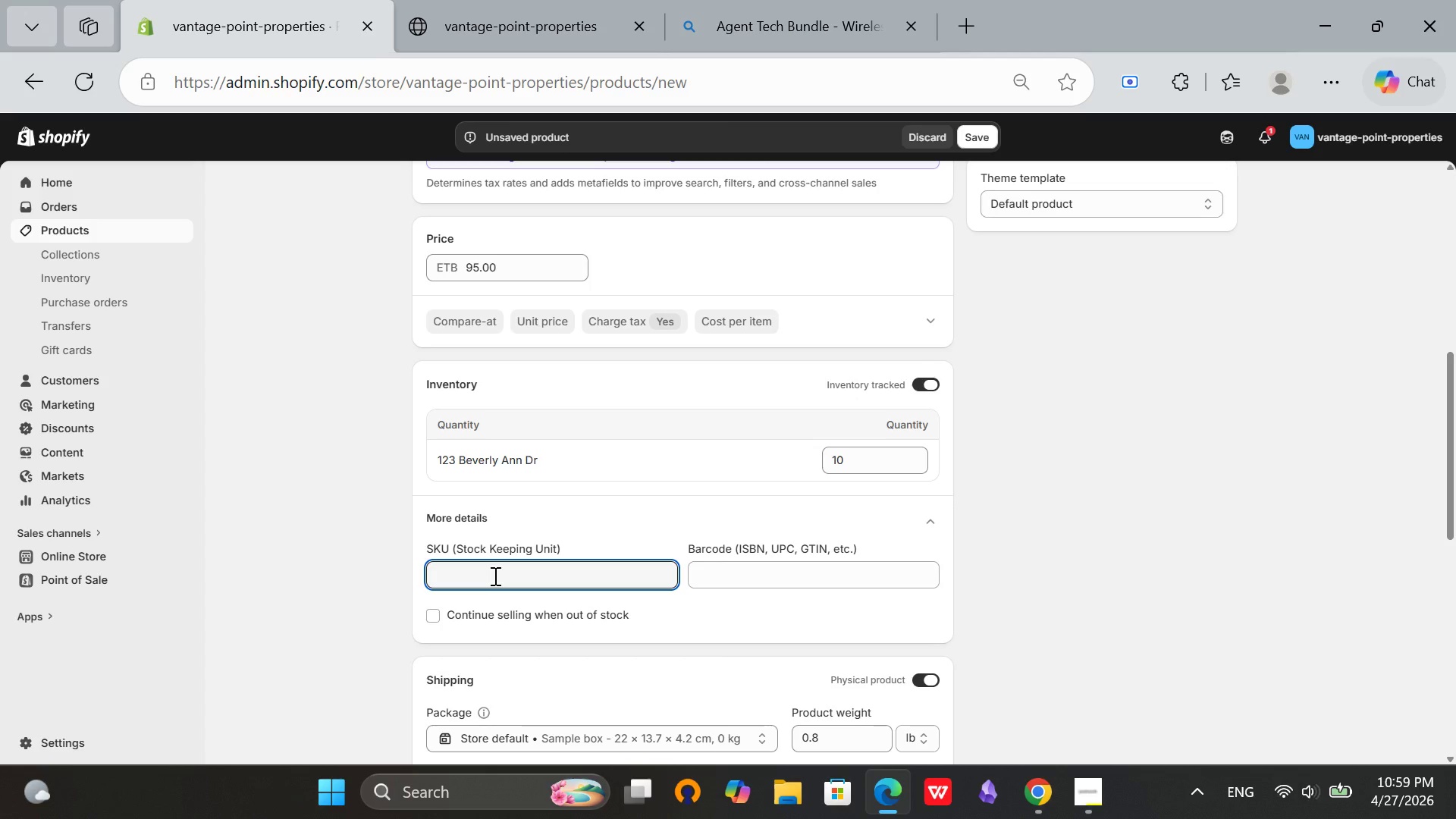 
key(Mute)
 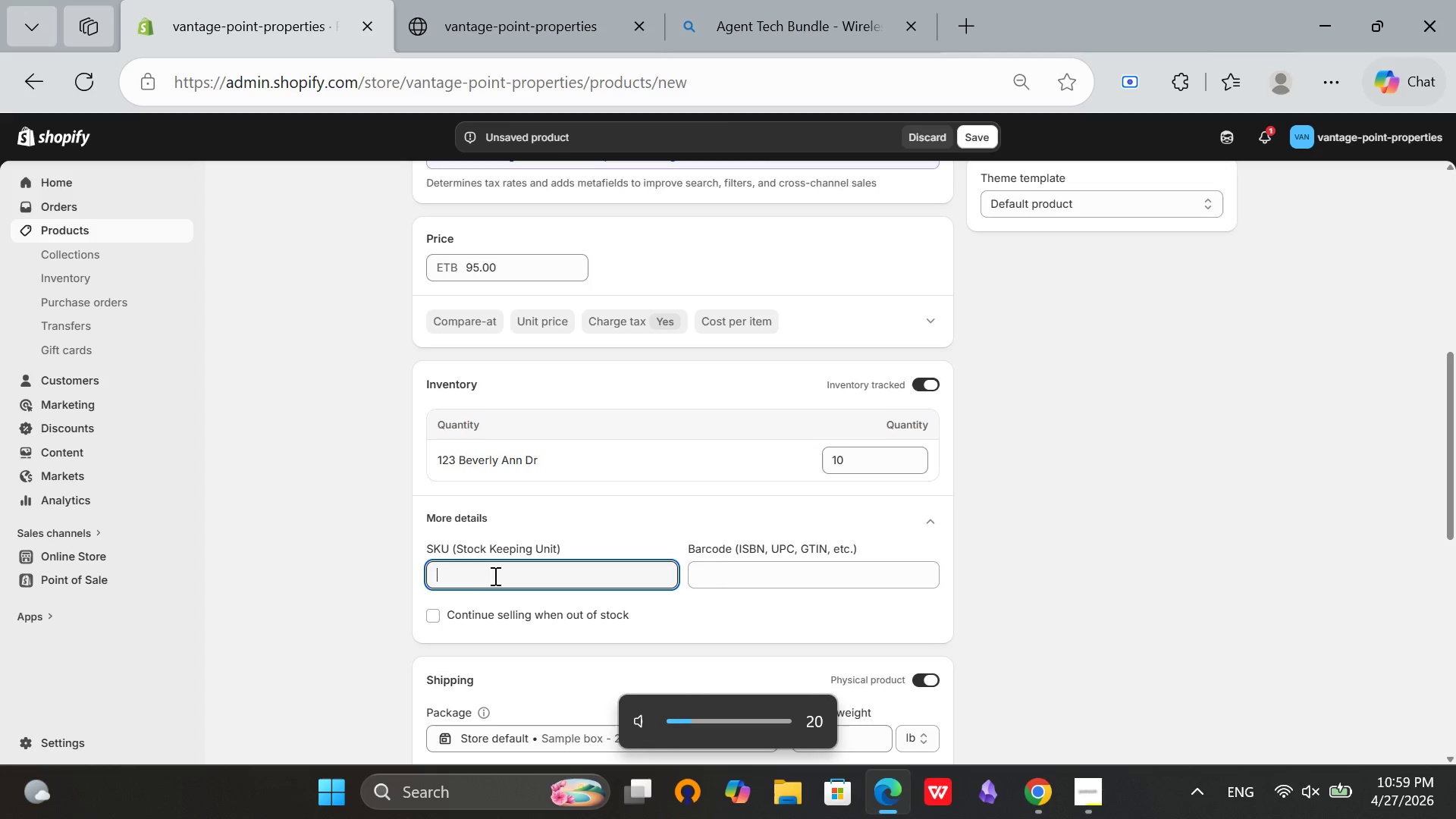 
key(Mute)
 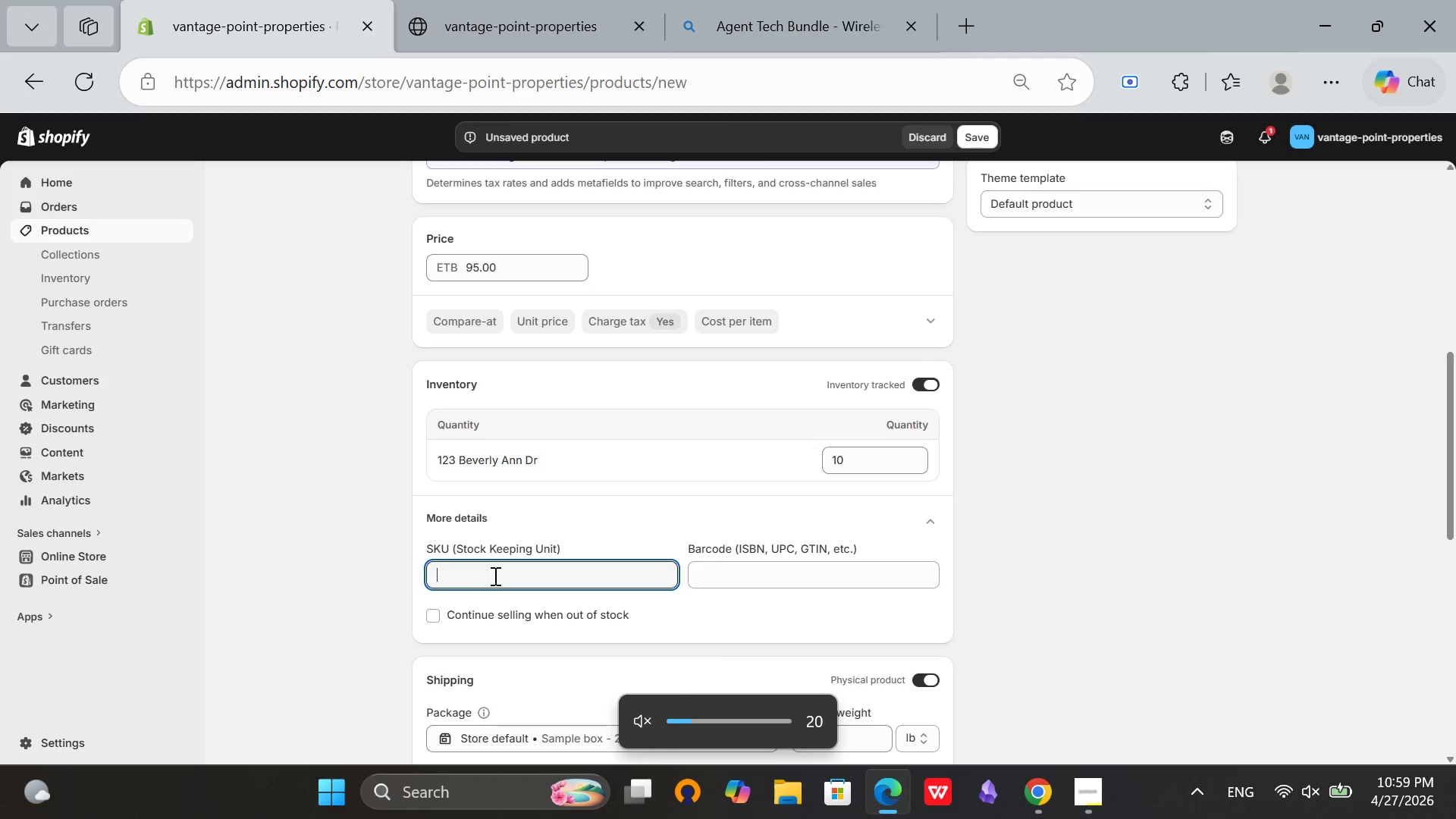 
left_click([494, 576])
 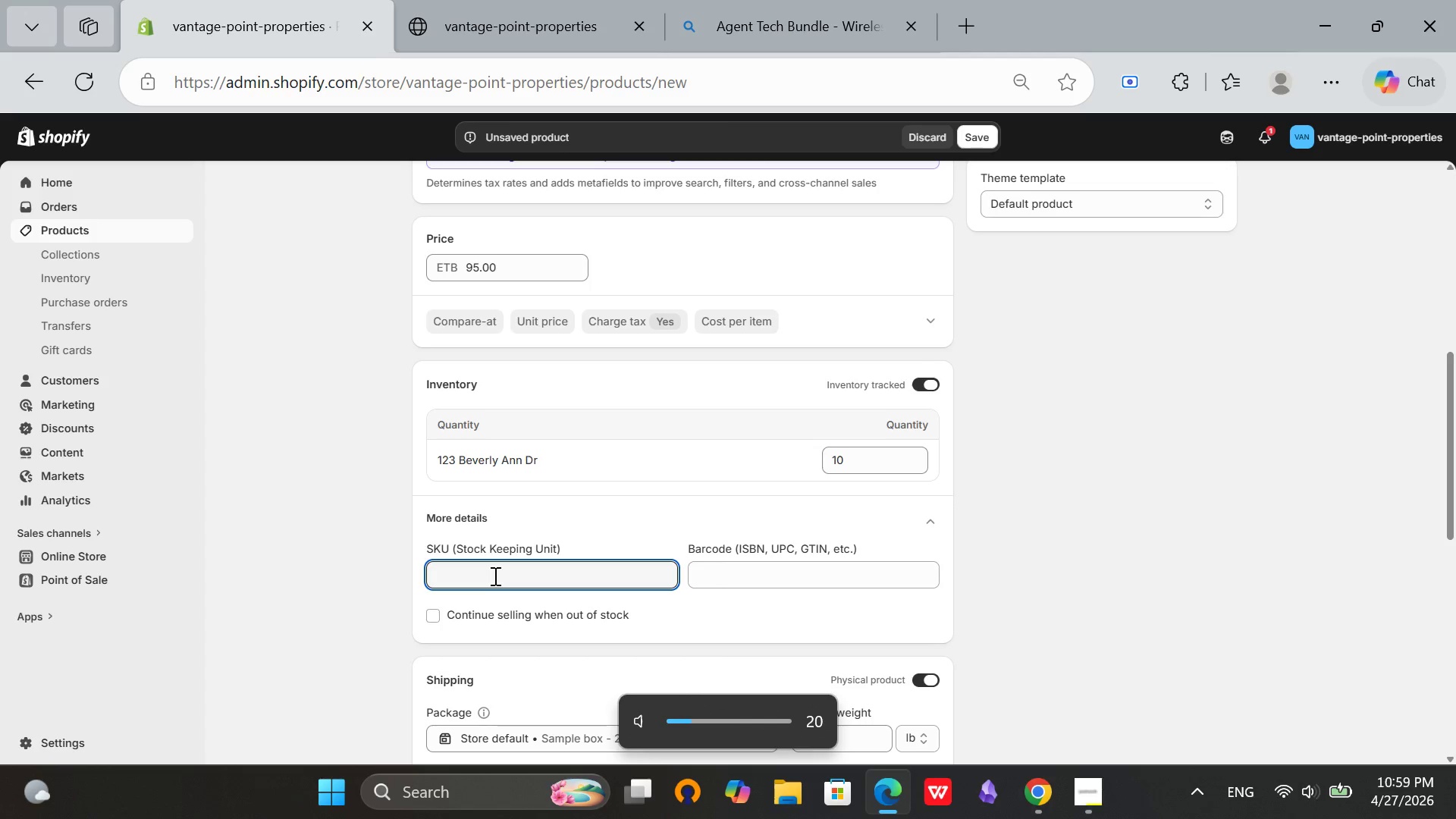 
key(Mute)
 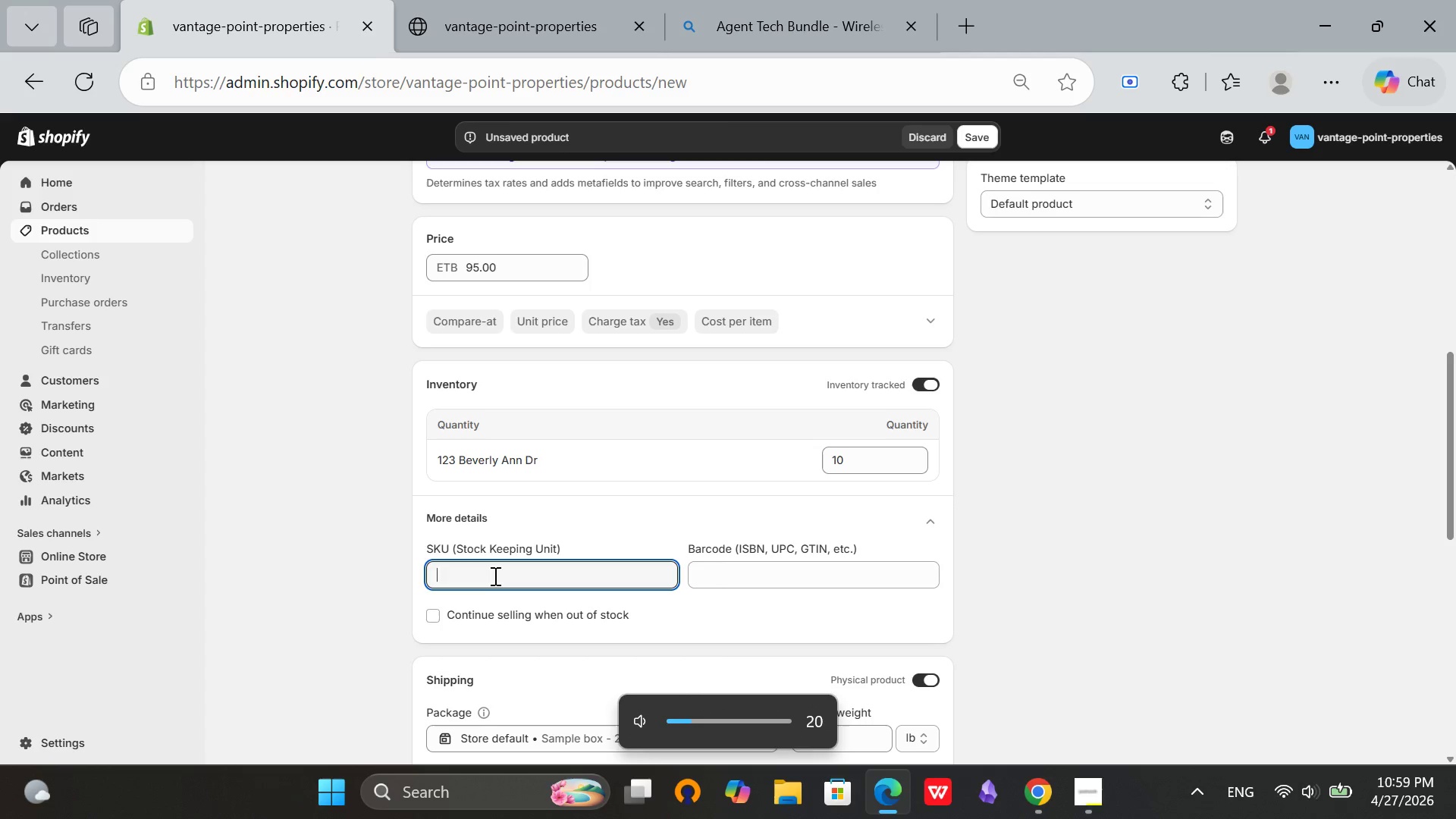 
left_click([494, 576])
 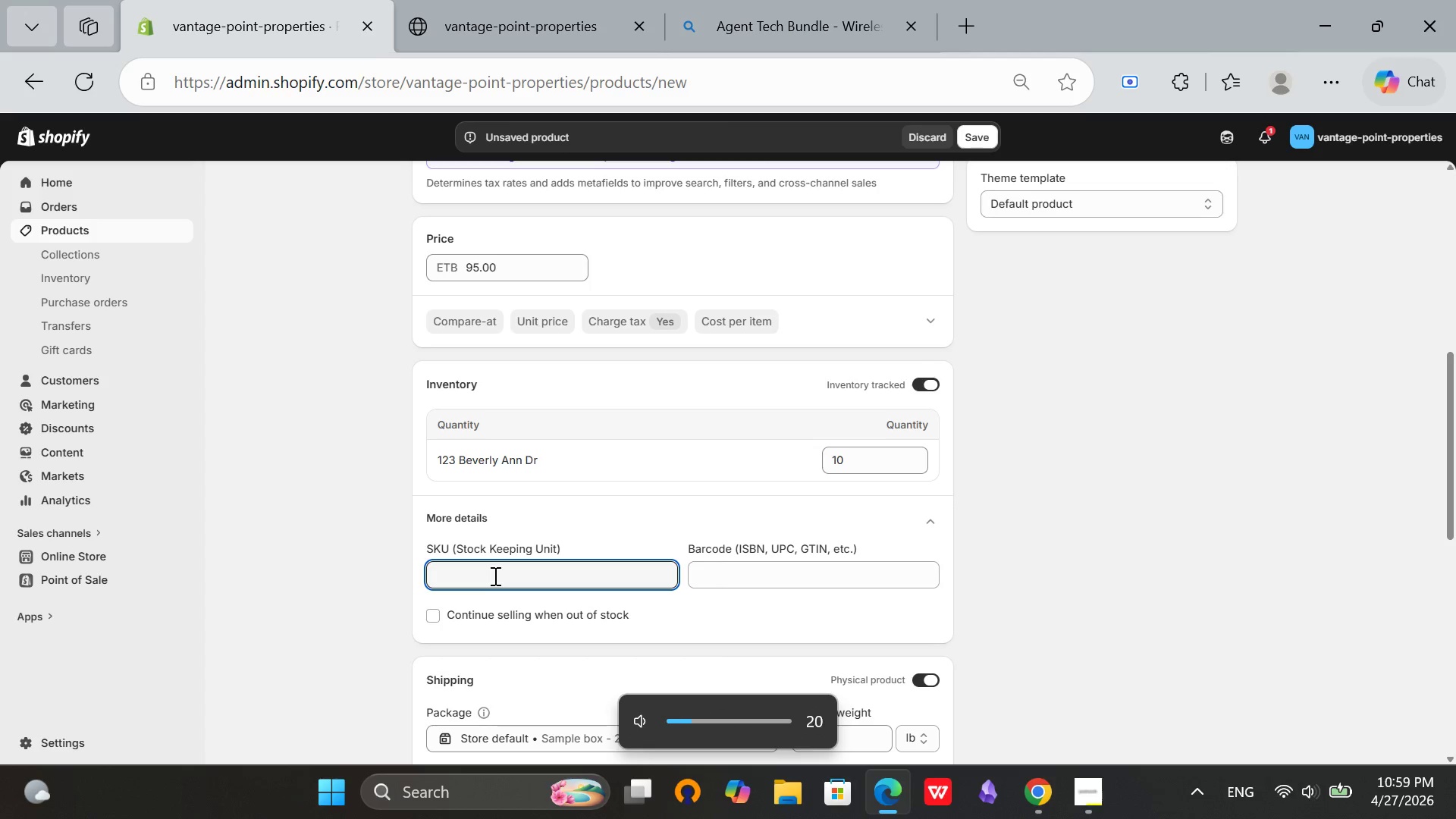 
type(VPP-TCH)
 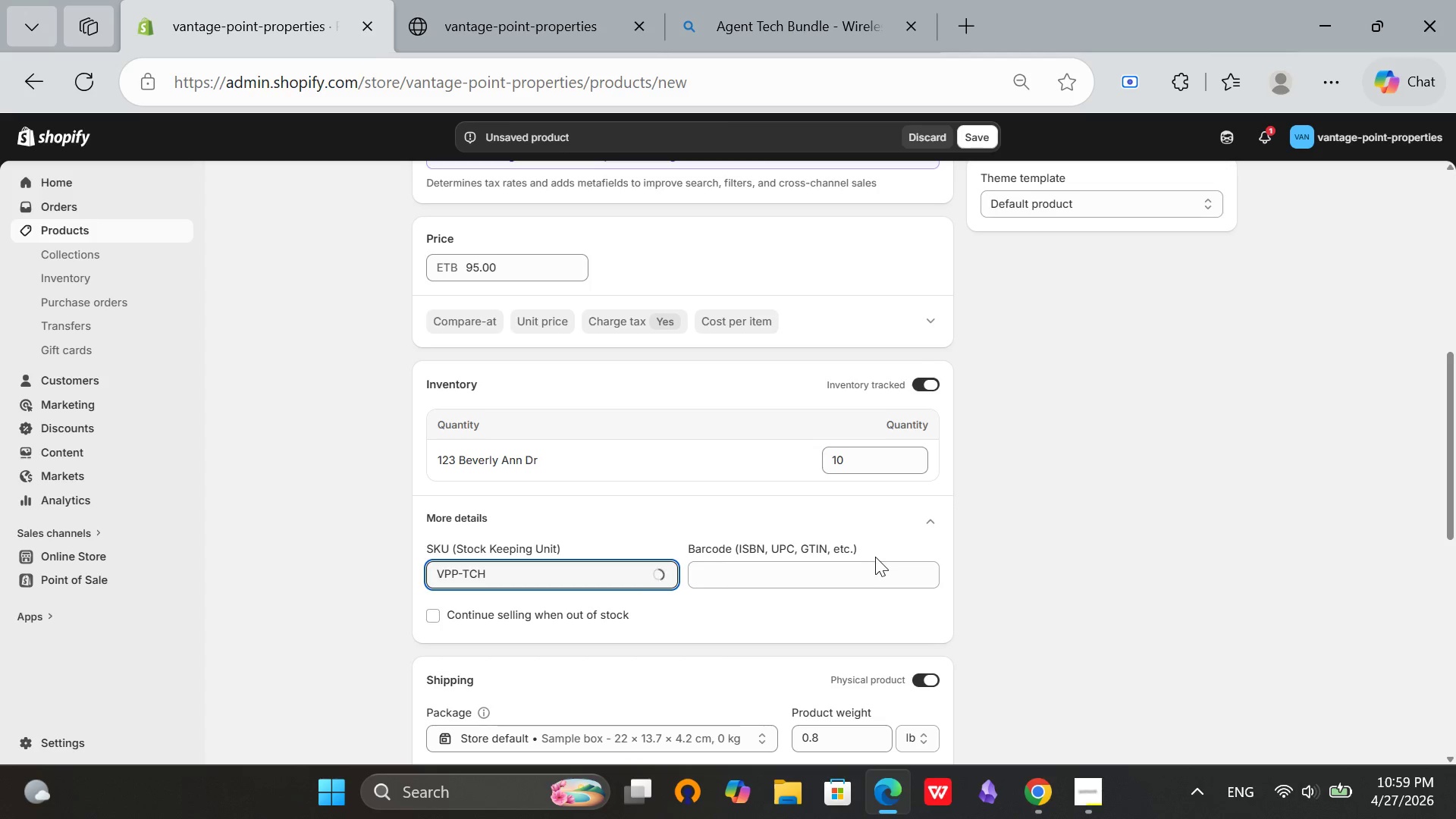 
type(-009)
 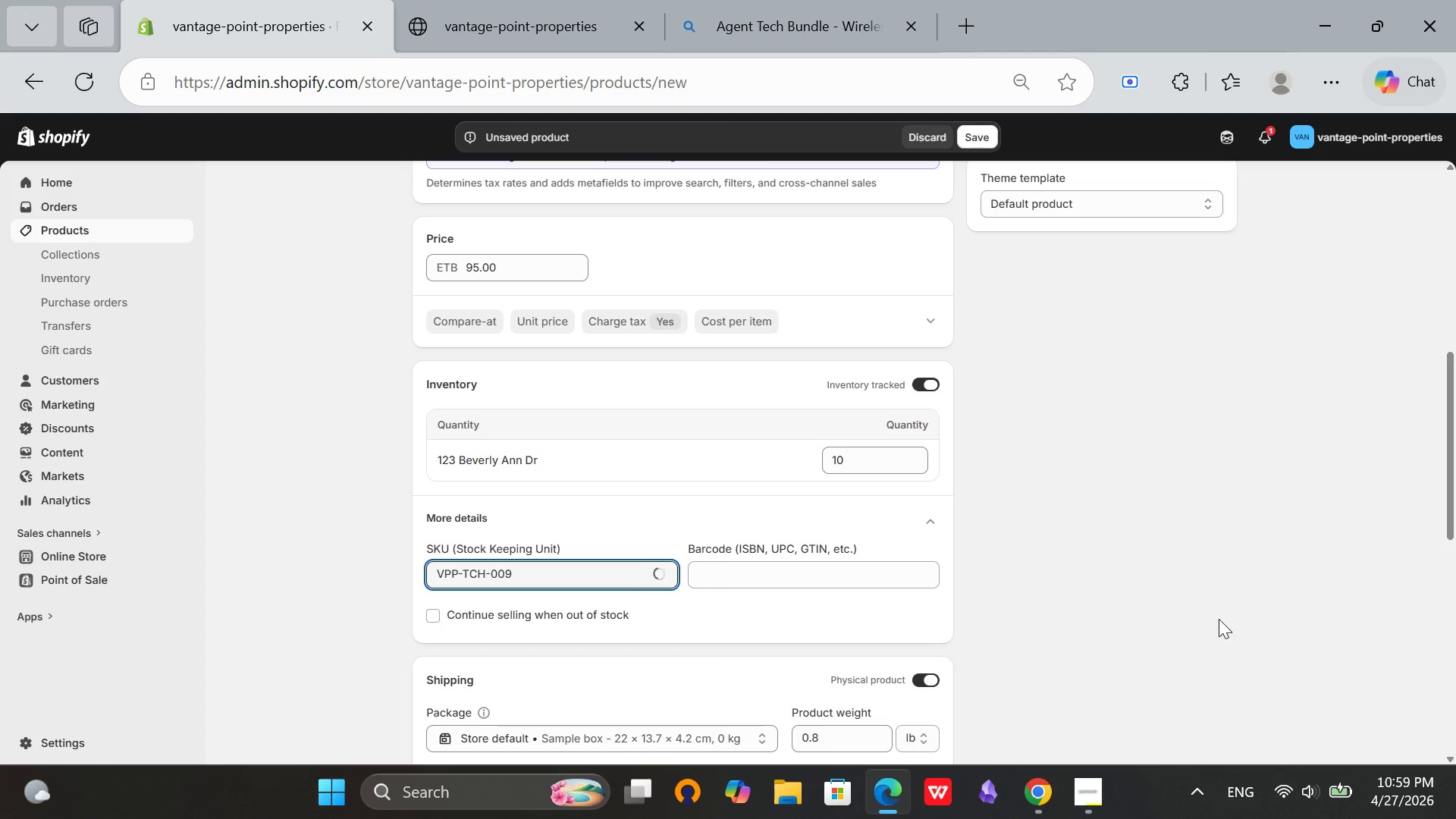 
left_click([1219, 619])
 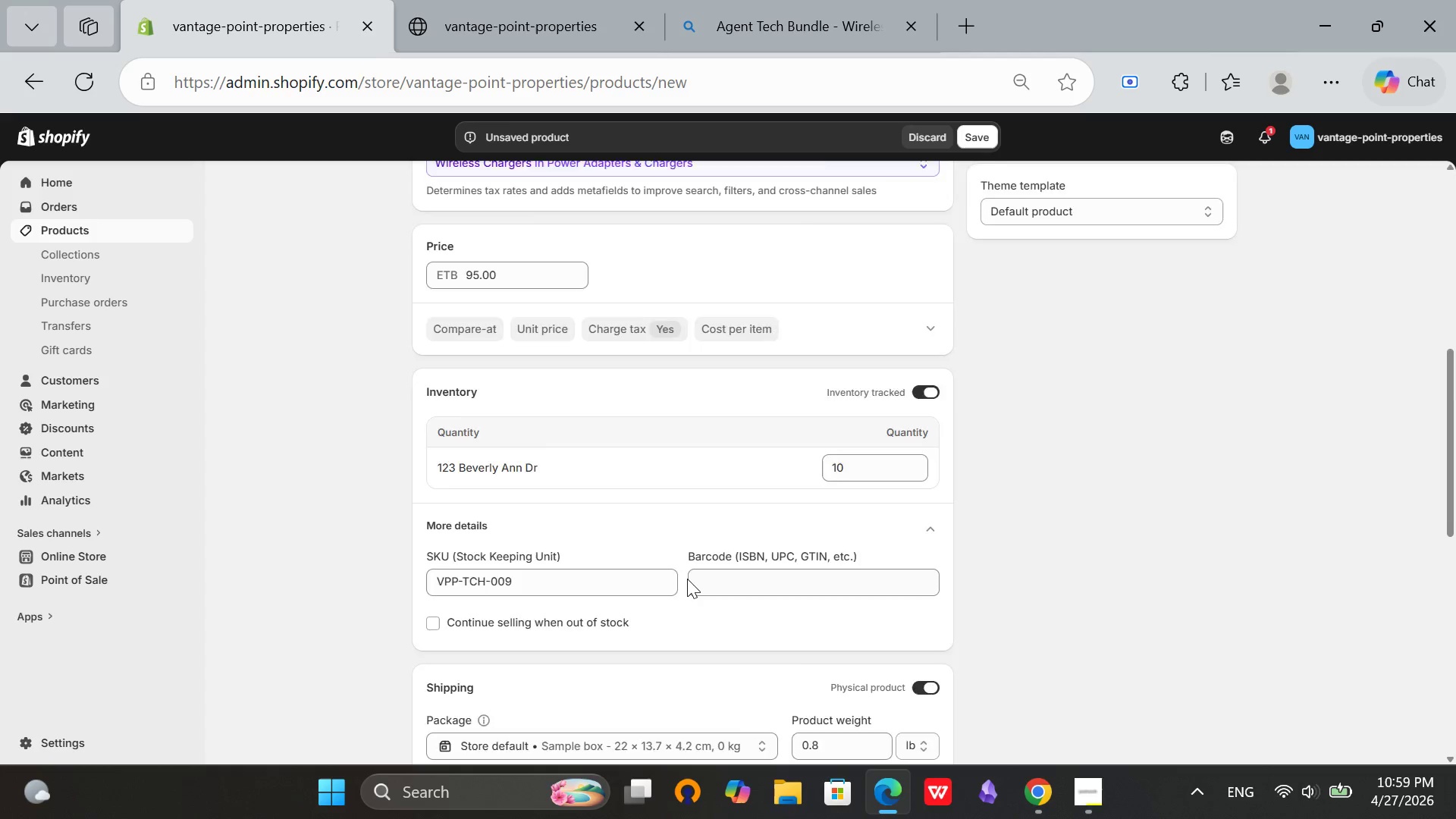 
scroll: coordinate [648, 571], scroll_direction: up, amount: 5.0
 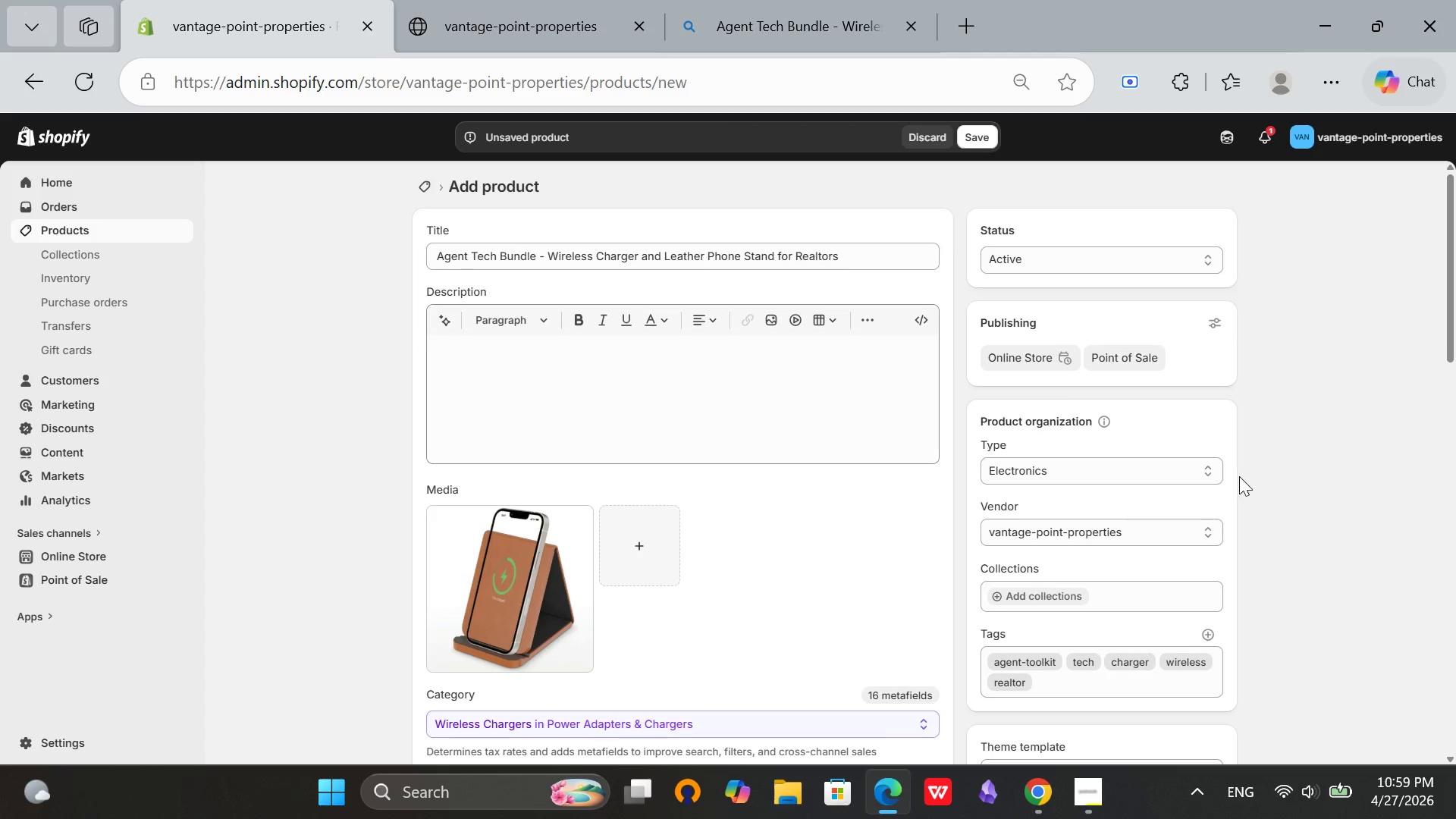 
scroll: coordinate [1239, 479], scroll_direction: down, amount: 16.0
 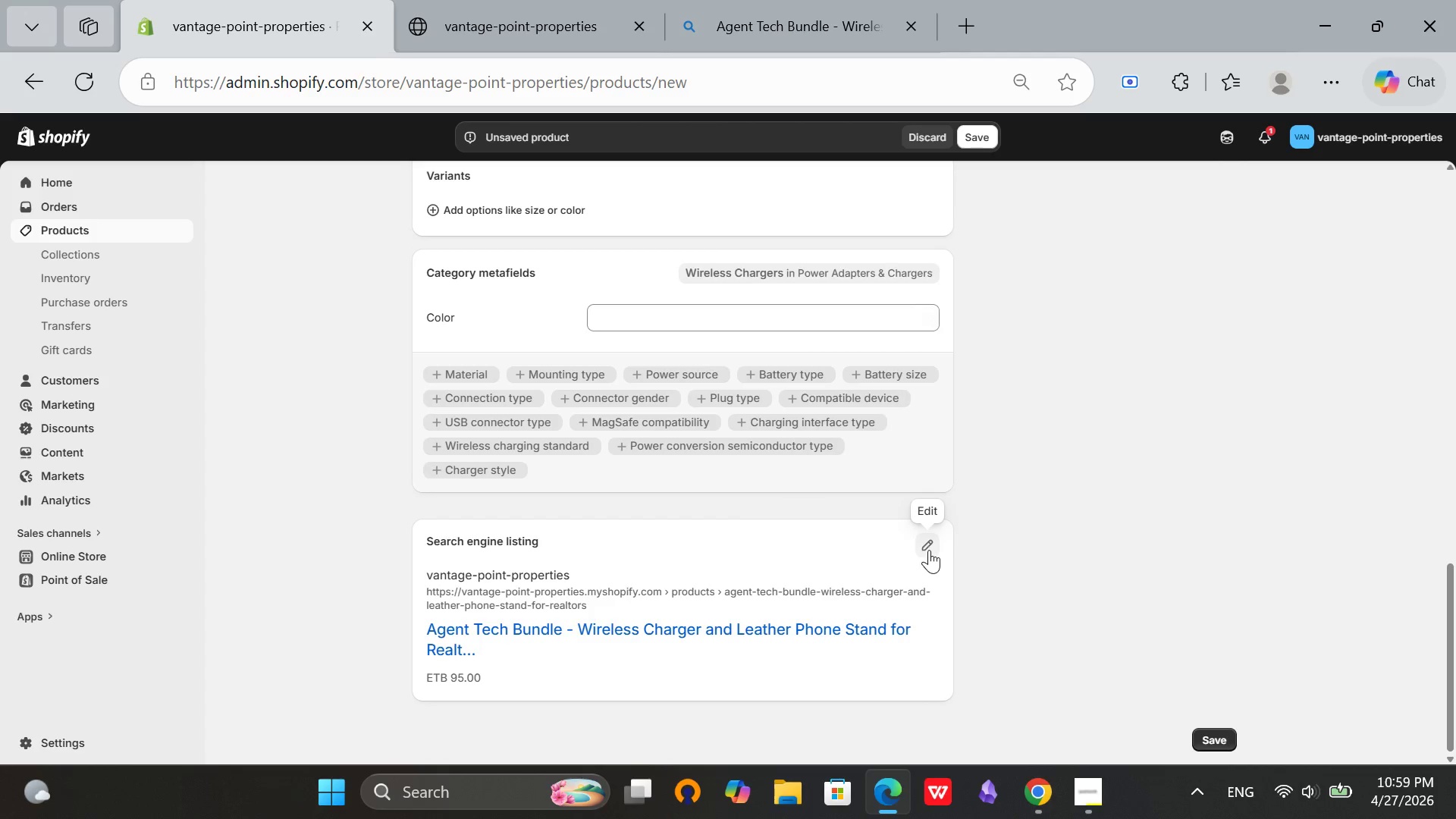 
left_click([929, 550])
 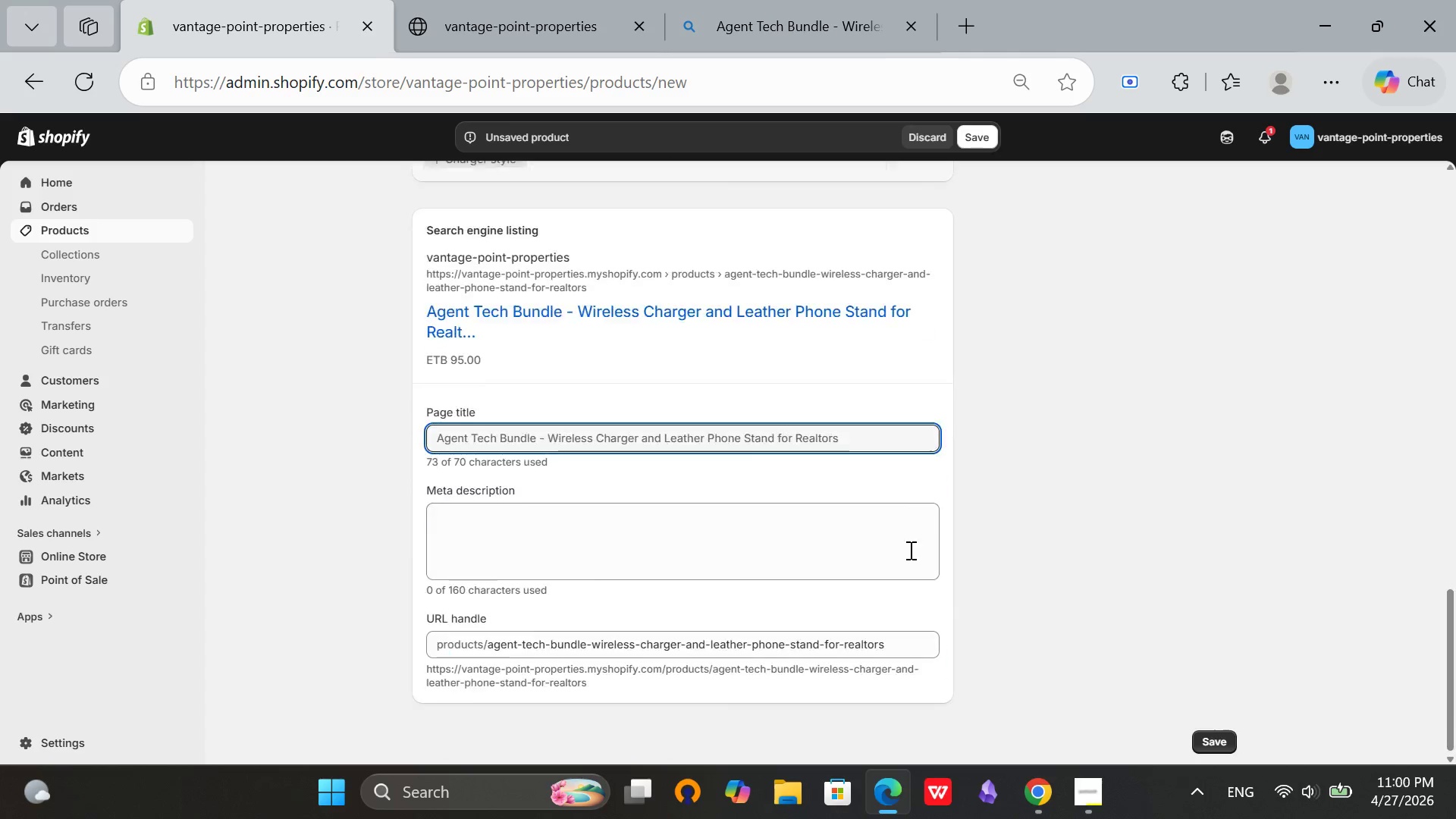 
scroll: coordinate [918, 550], scroll_direction: down, amount: 3.0
 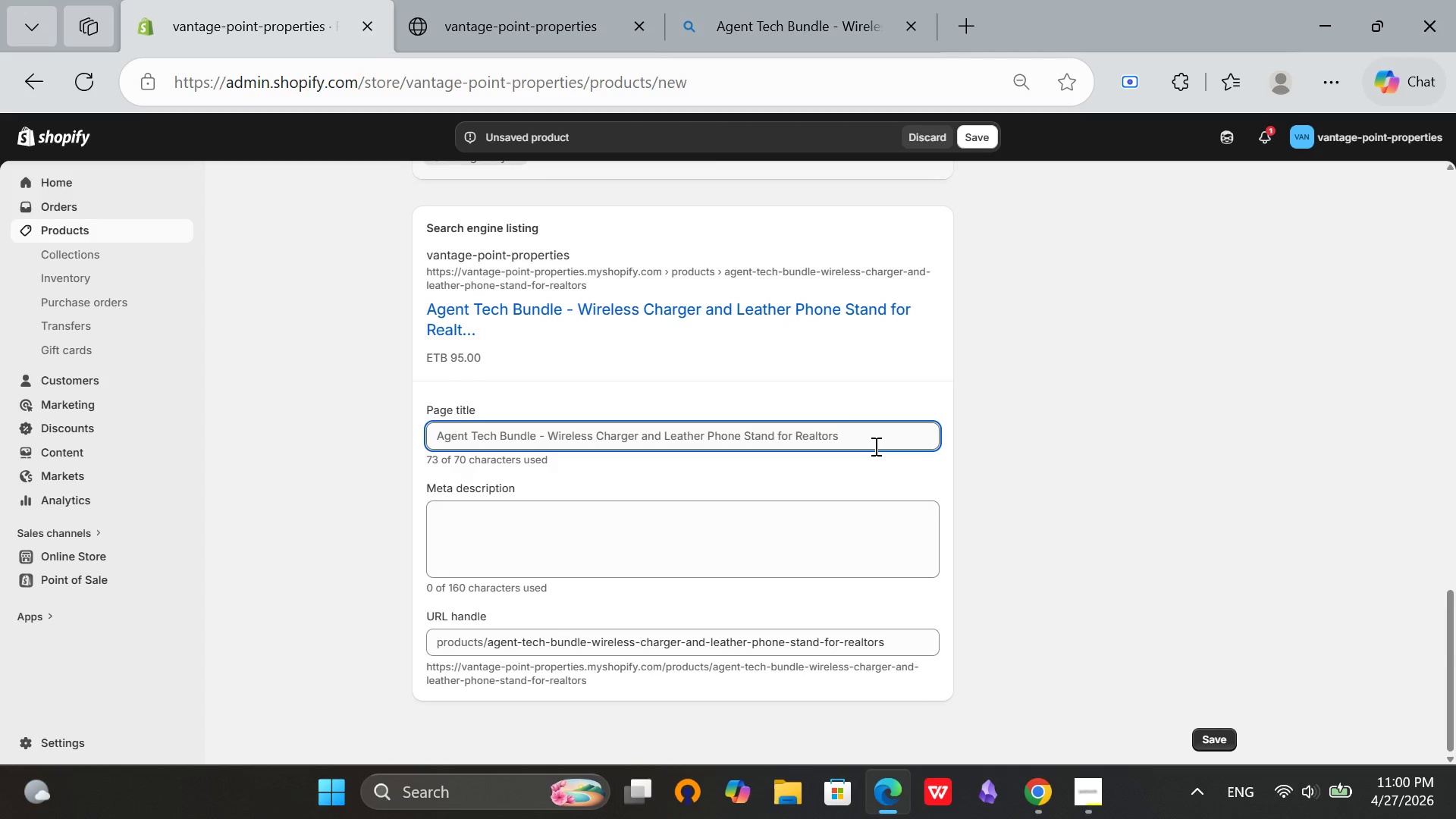 
left_click([874, 446])
 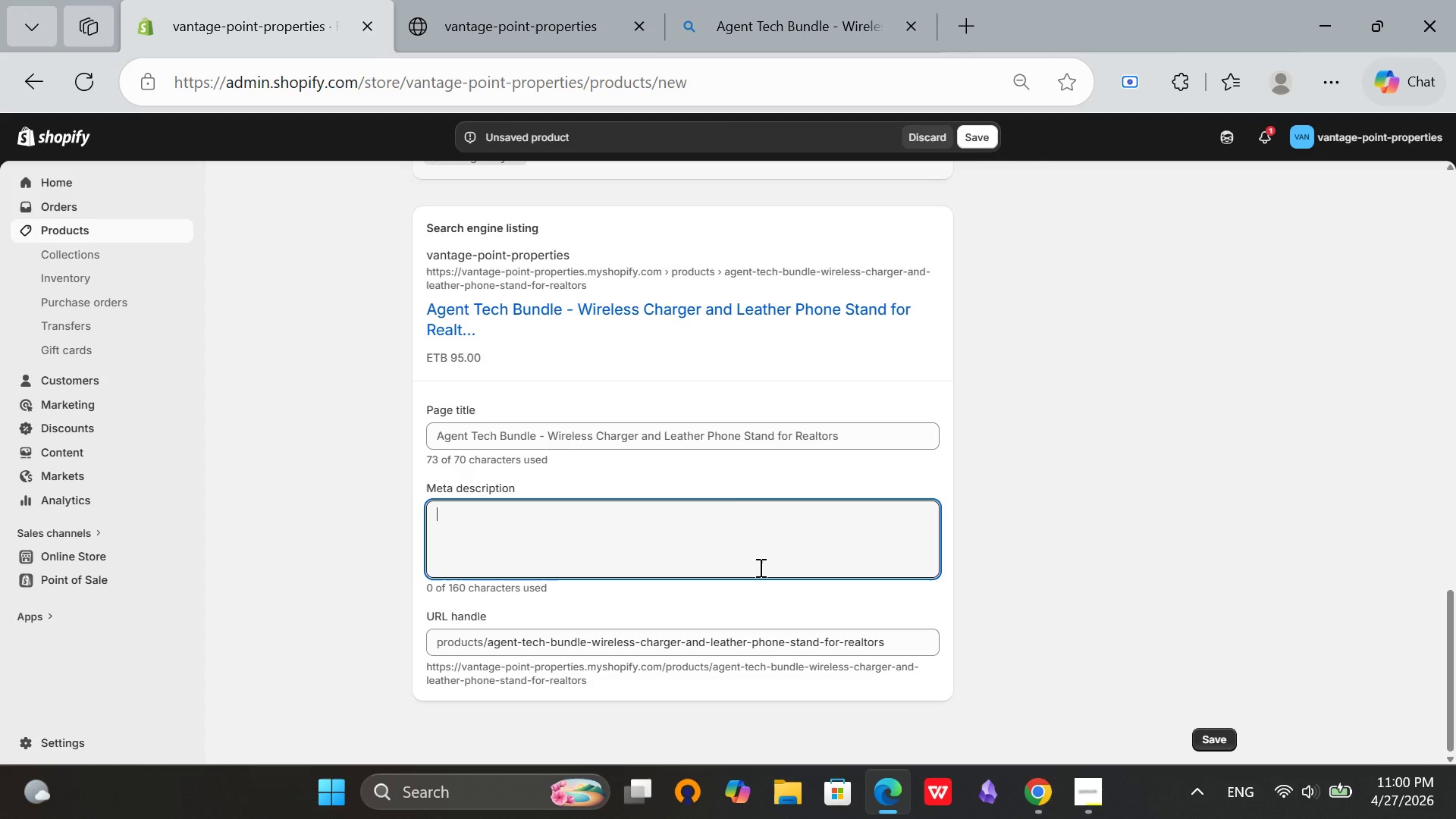 
left_click([759, 567])
 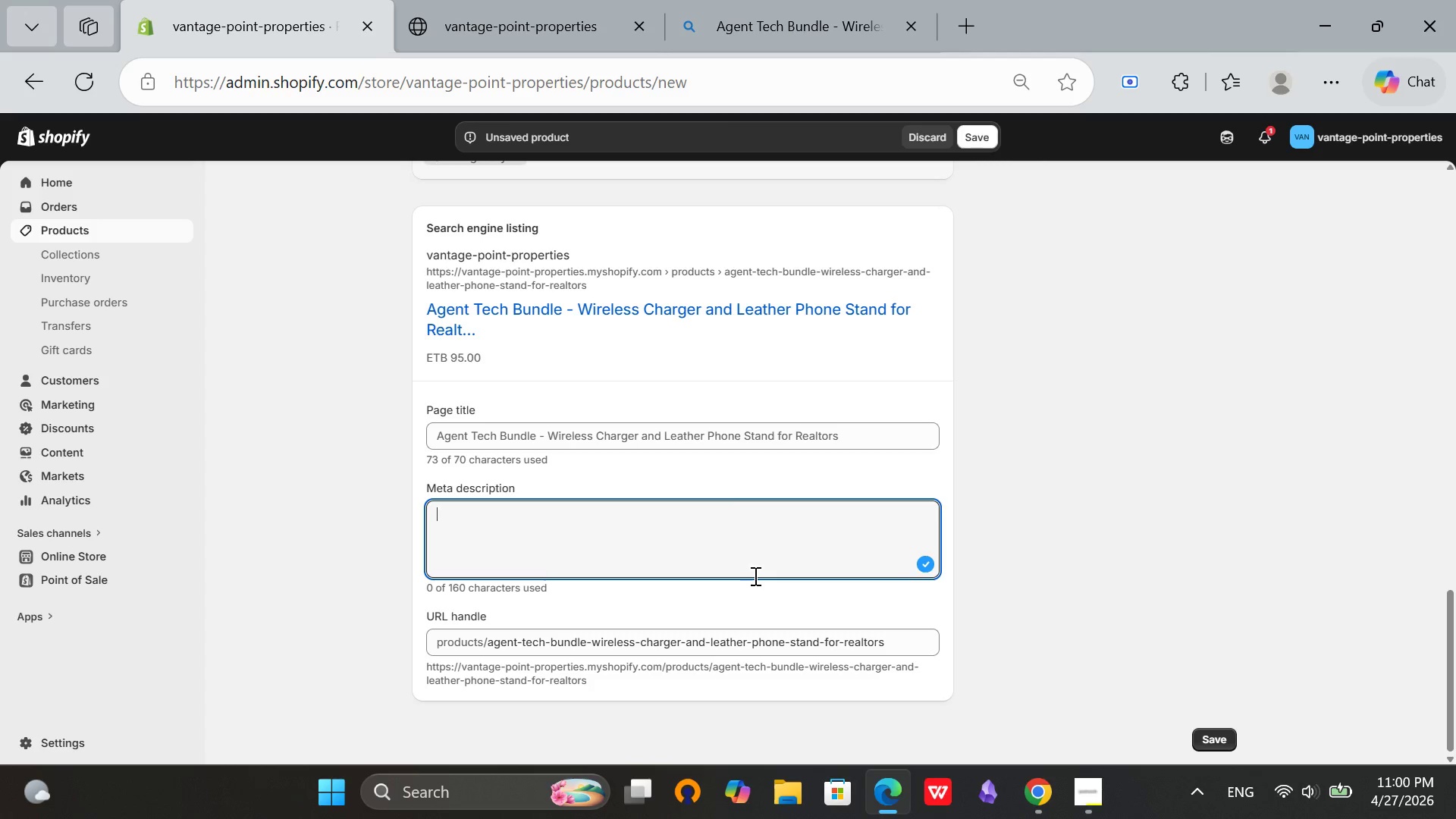 
type(Tech bundle for real estate agents. Wireless charging pad and genuine leather phne stand. Agent toolkit [Mute][Mute]essential for ope[Mute])
 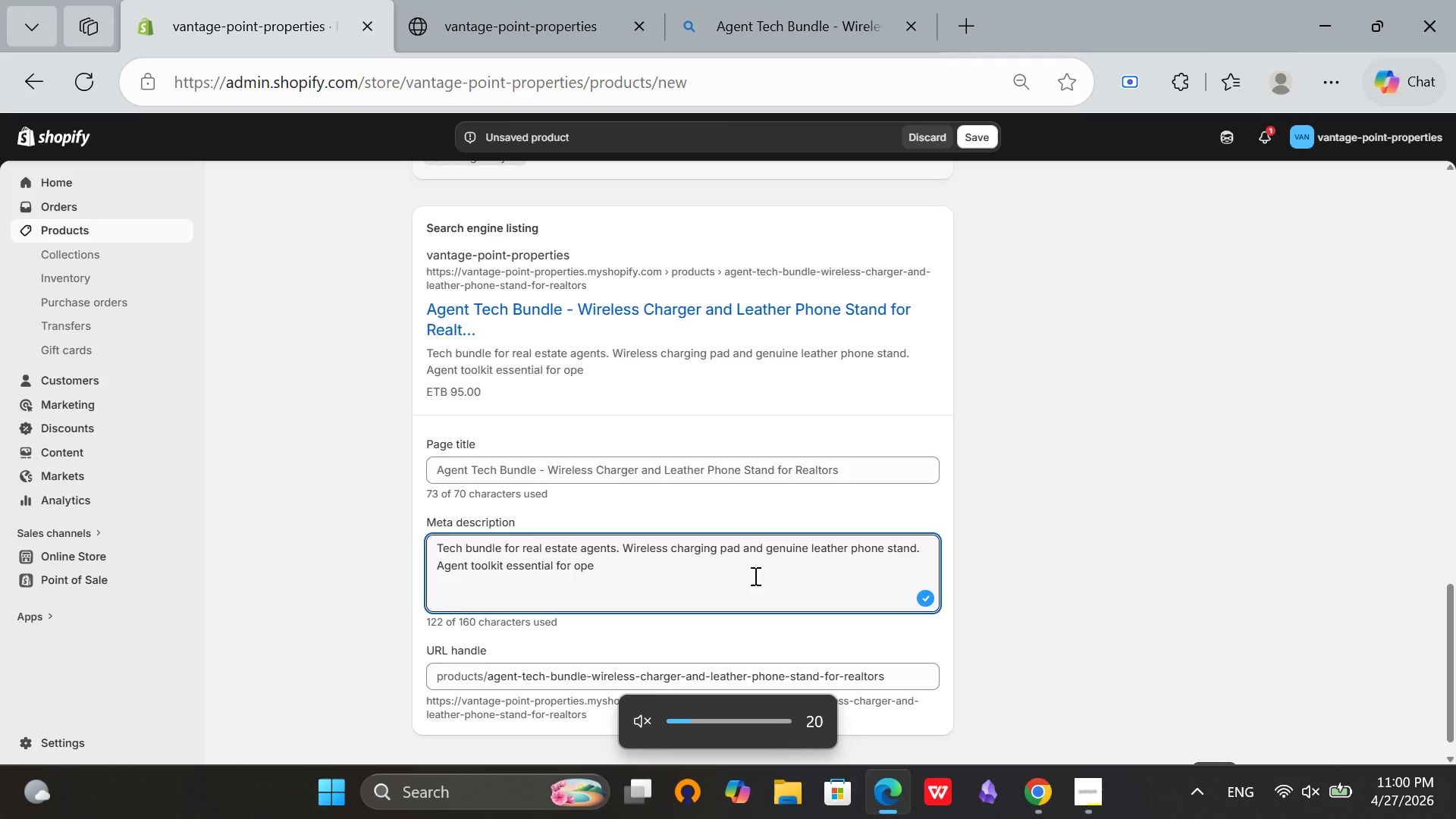 
wait(28.88)
 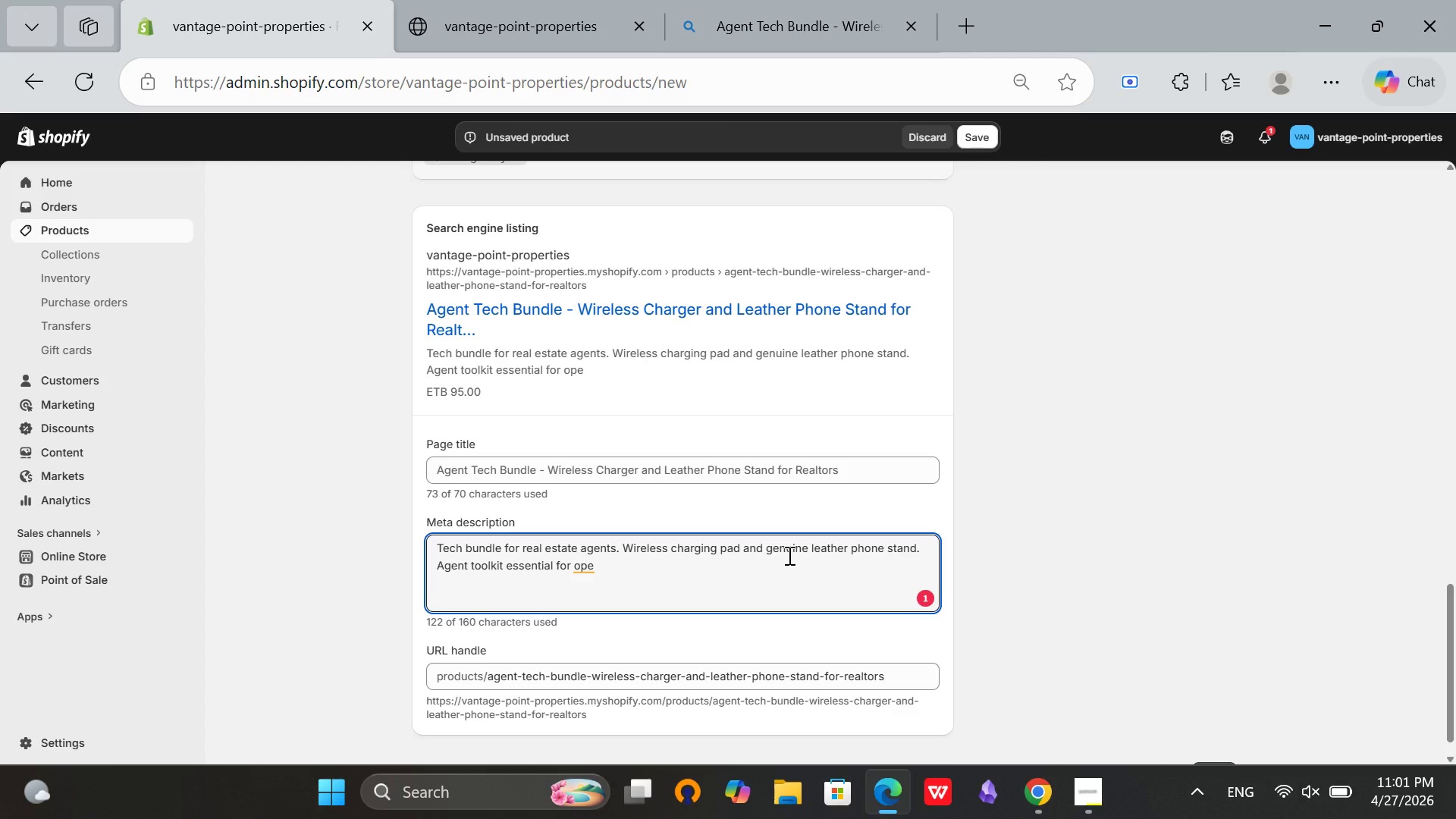 
key(Mute)
 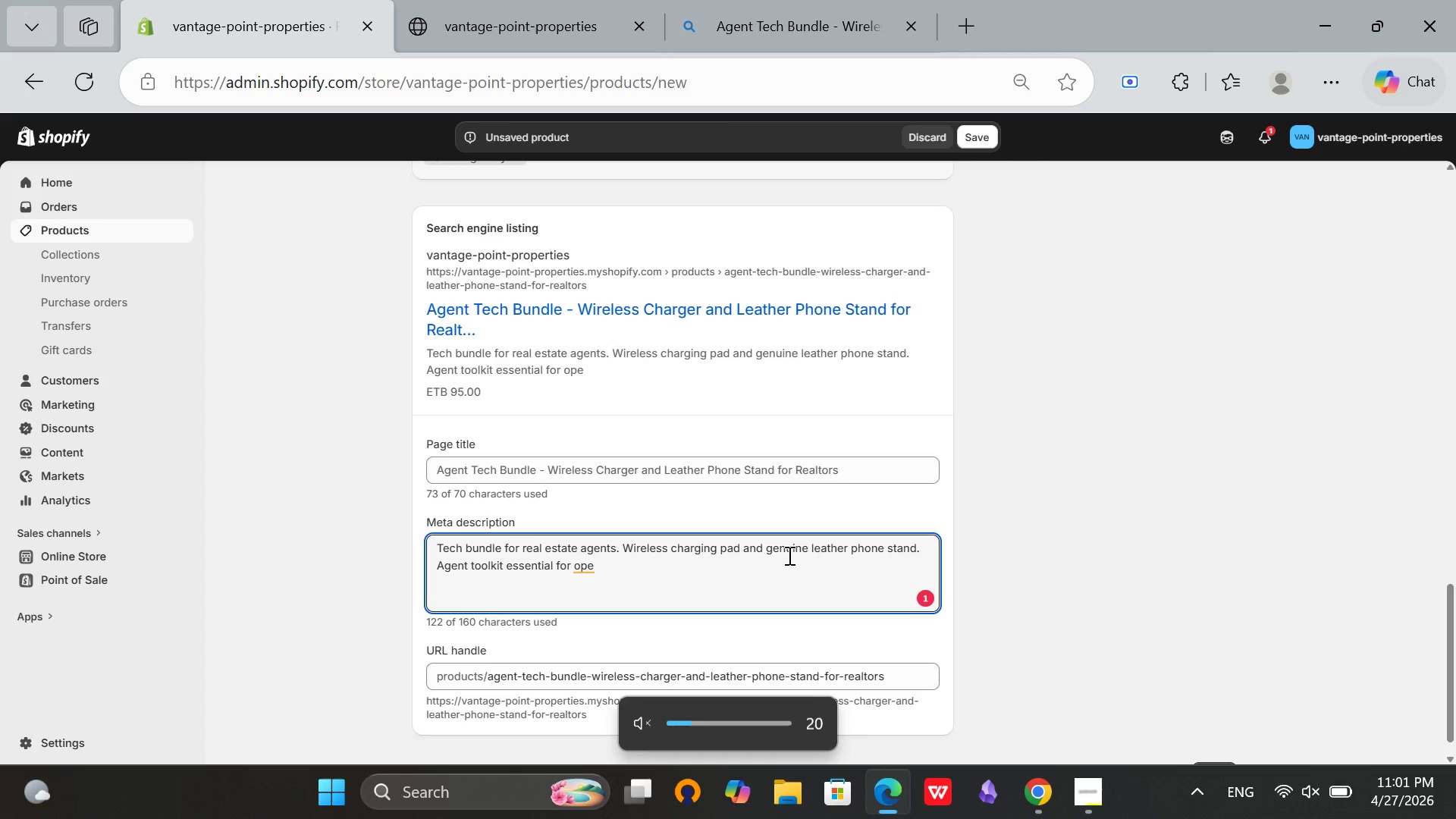 
key(Mute)
 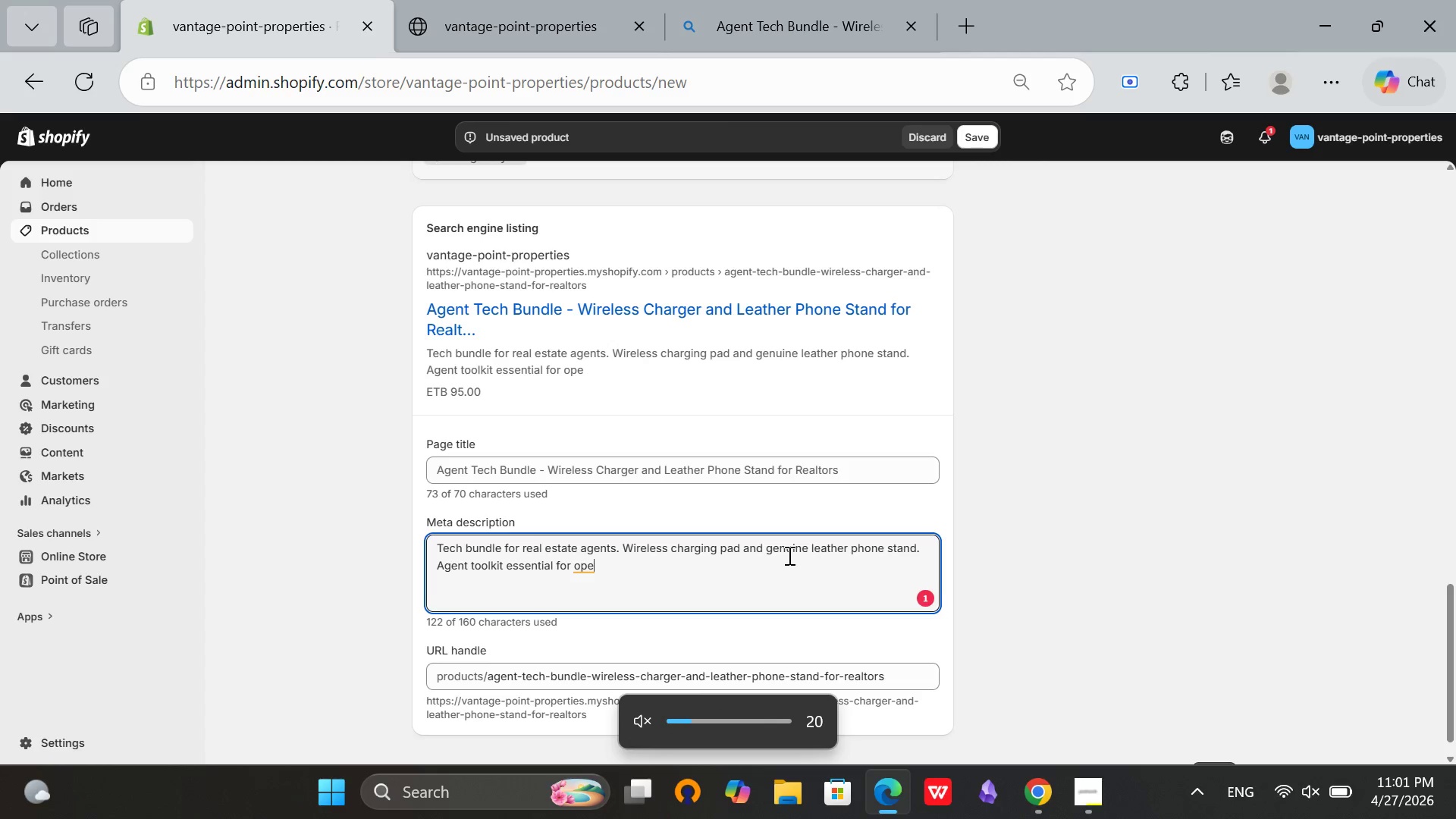 
key(N)
 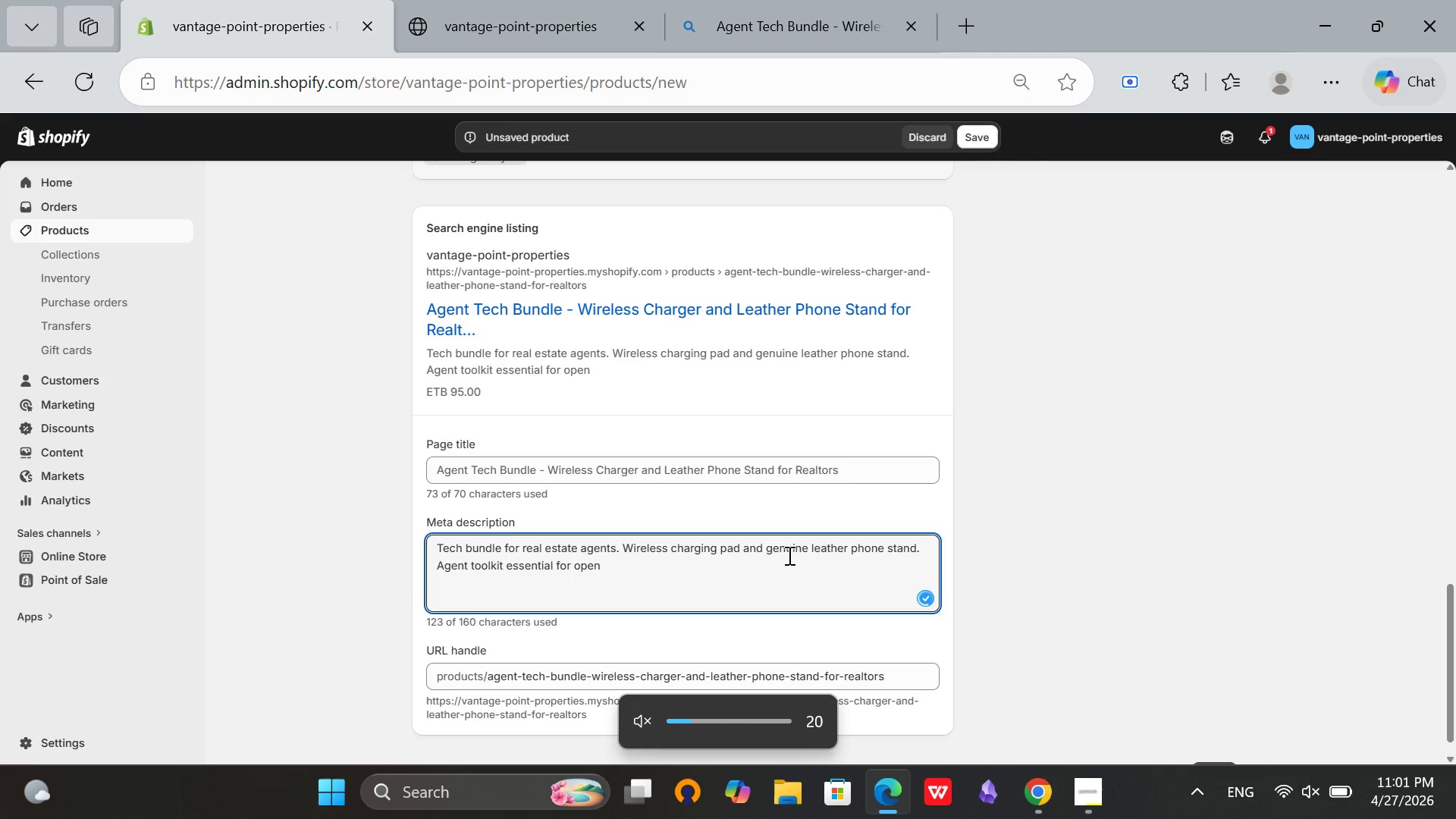 
key(Mute)
 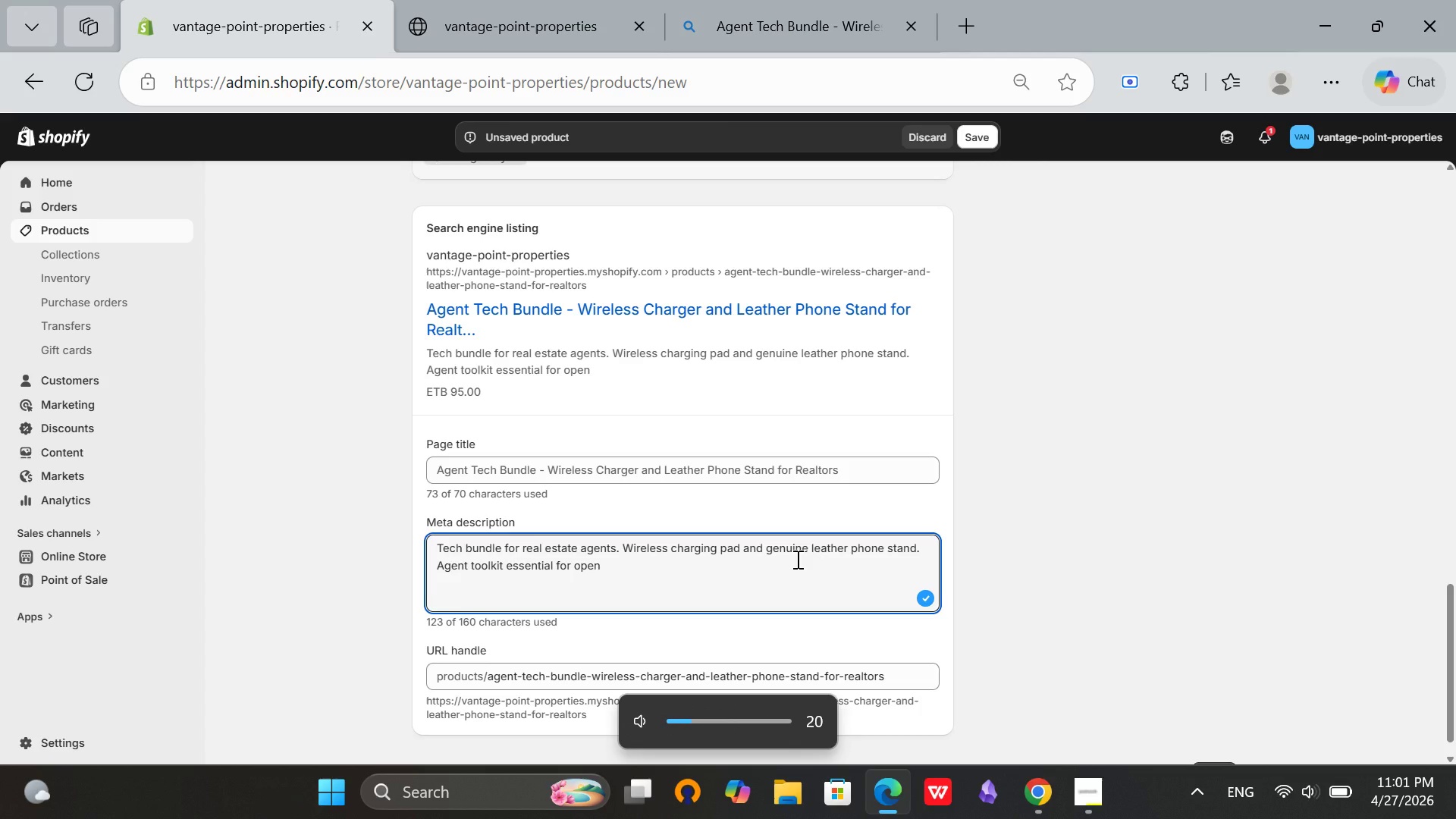 
type( [Mute]houses)
 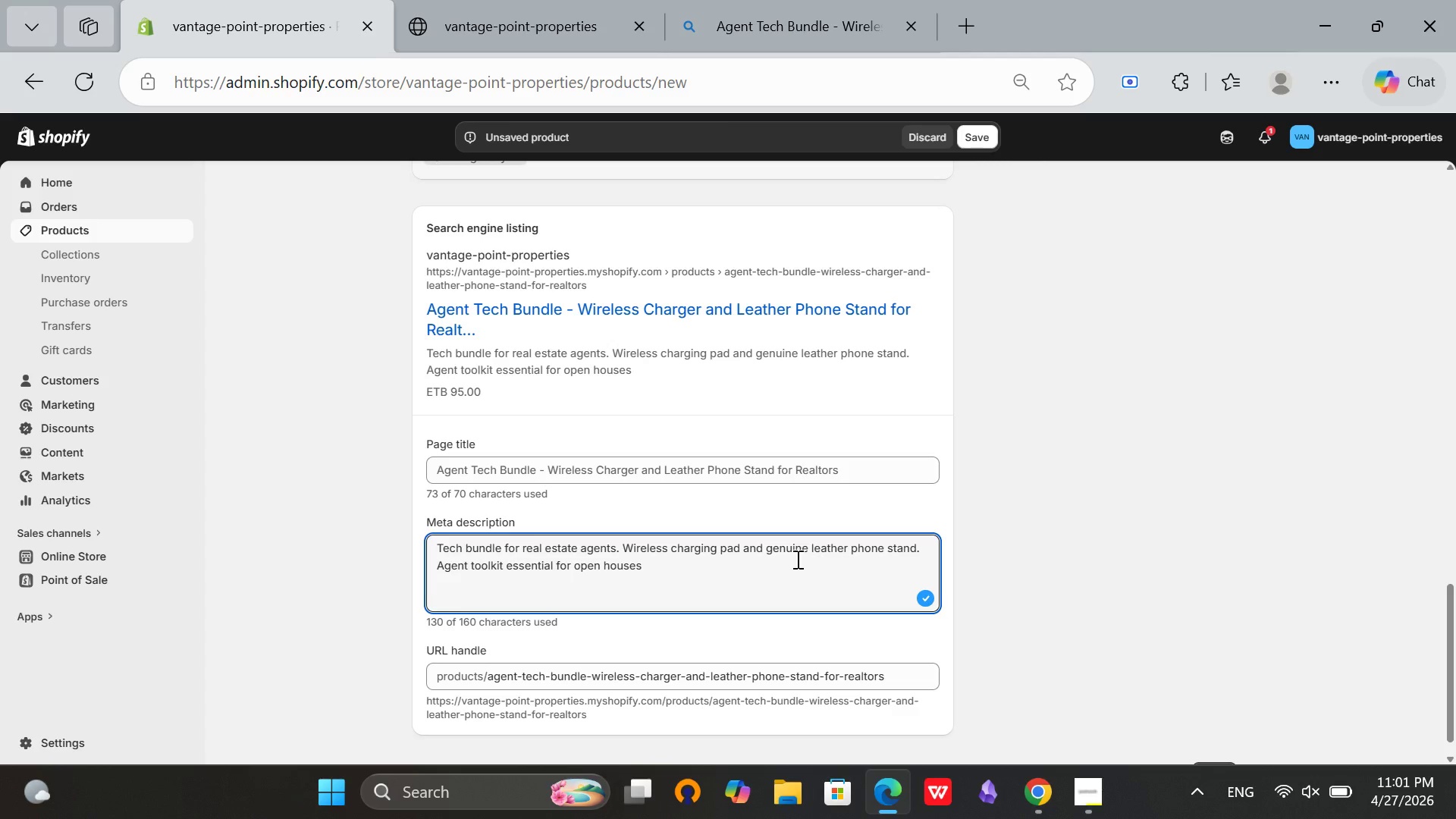 
wait(6.58)
 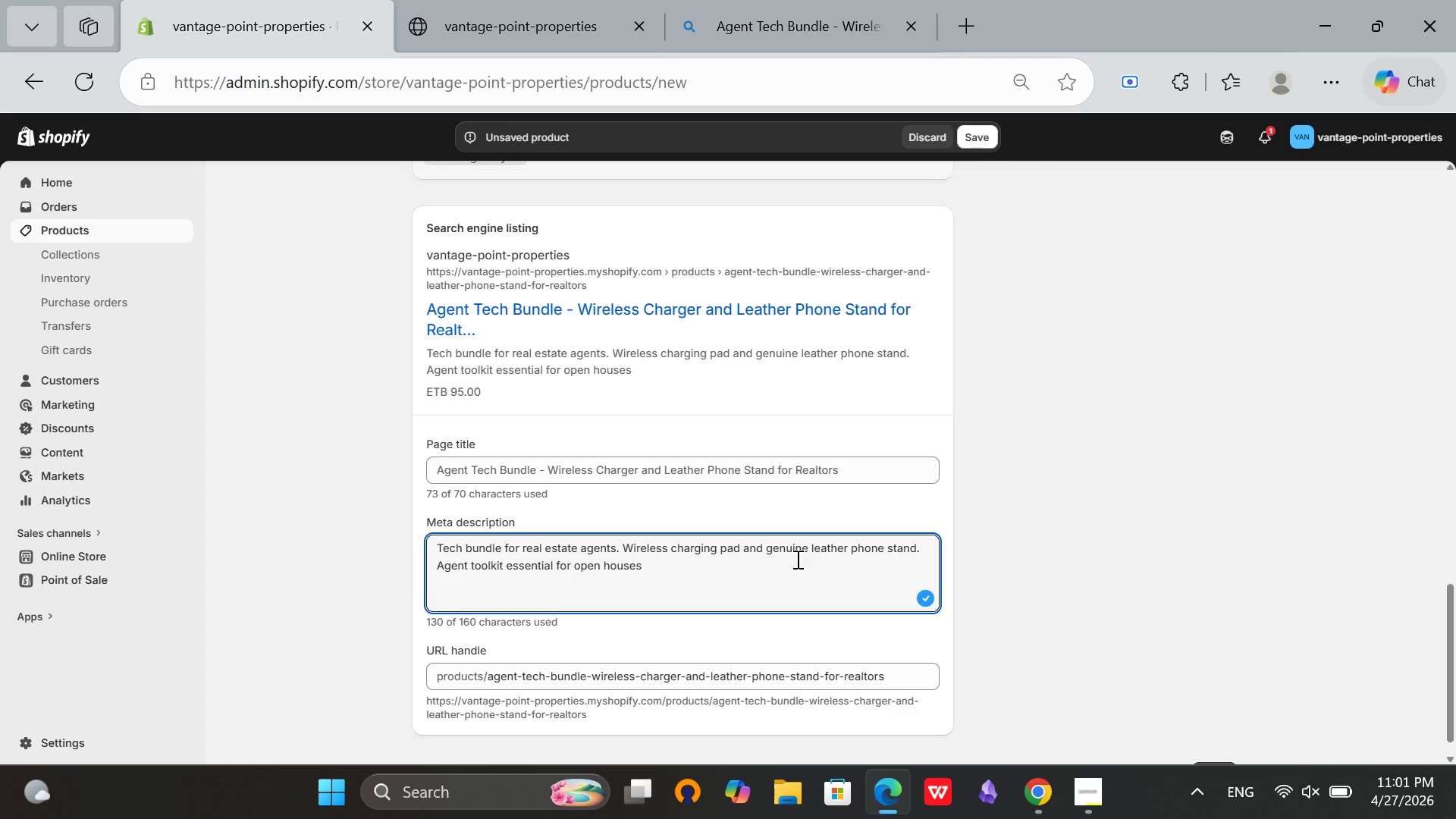 
type( and showigs.)
 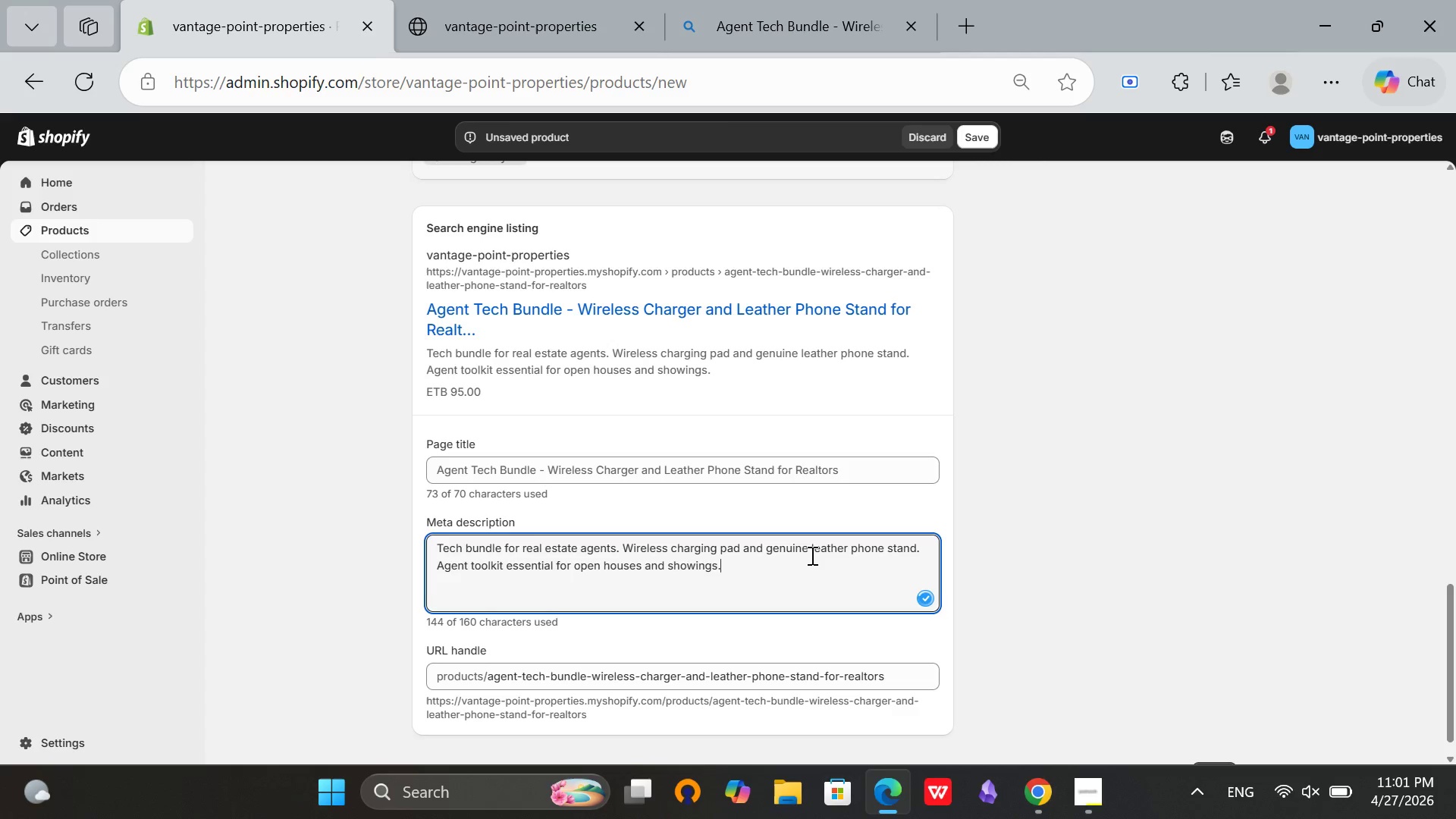 
scroll: coordinate [811, 555], scroll_direction: down, amount: 1.0
 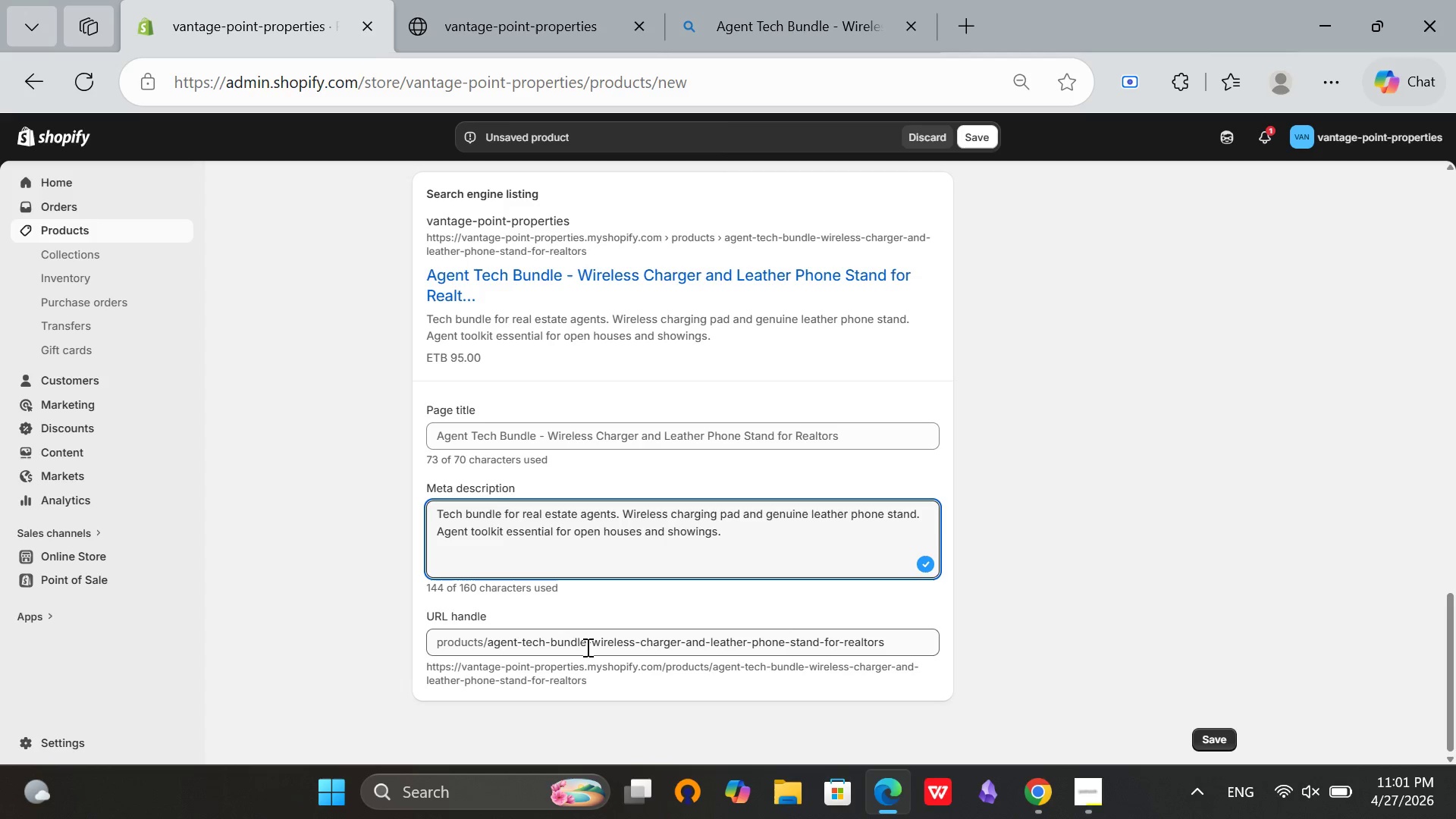 
left_click_drag(start_coordinate=[585, 648], to_coordinate=[994, 647])
 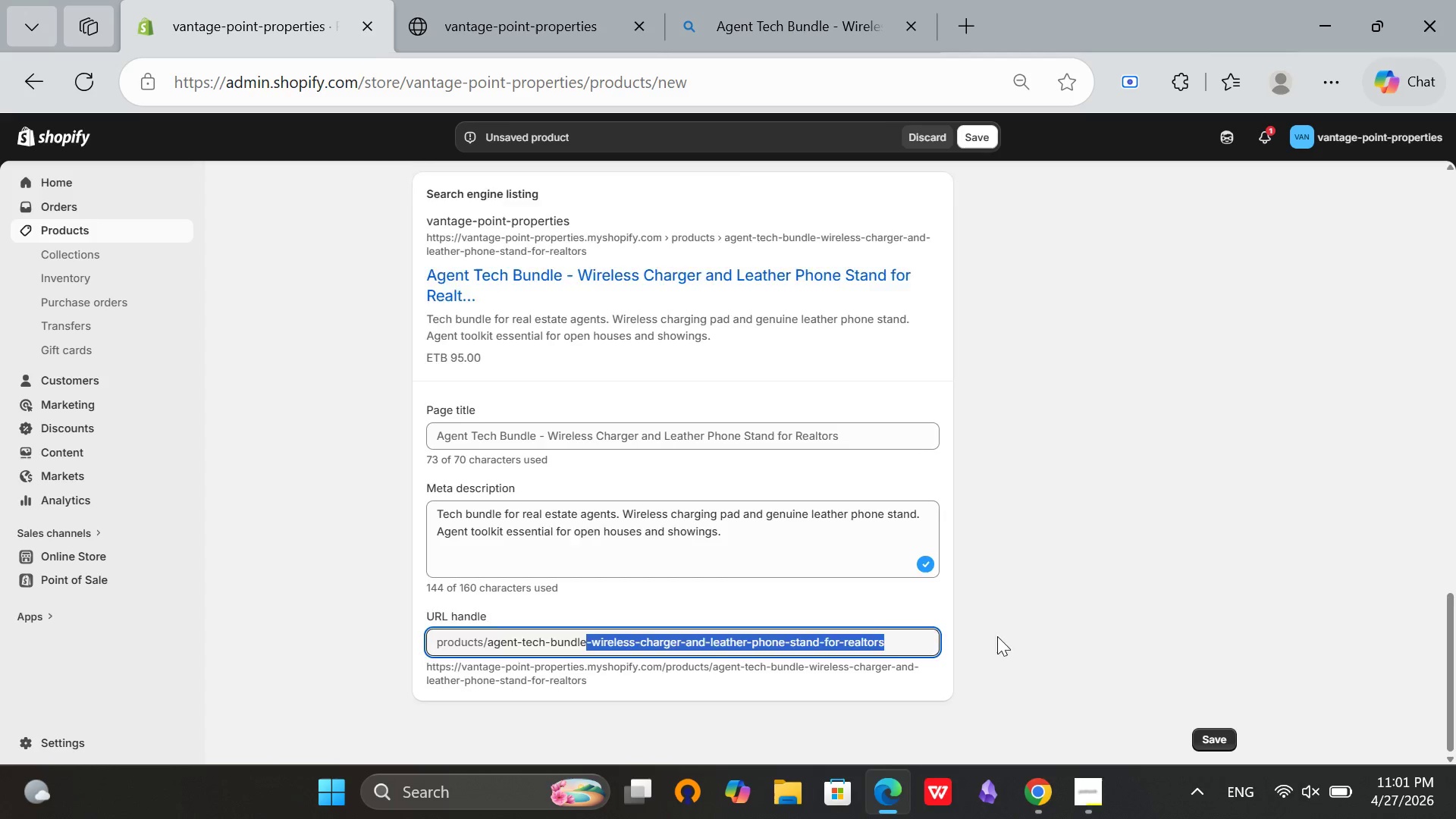 
key(Backspace)
 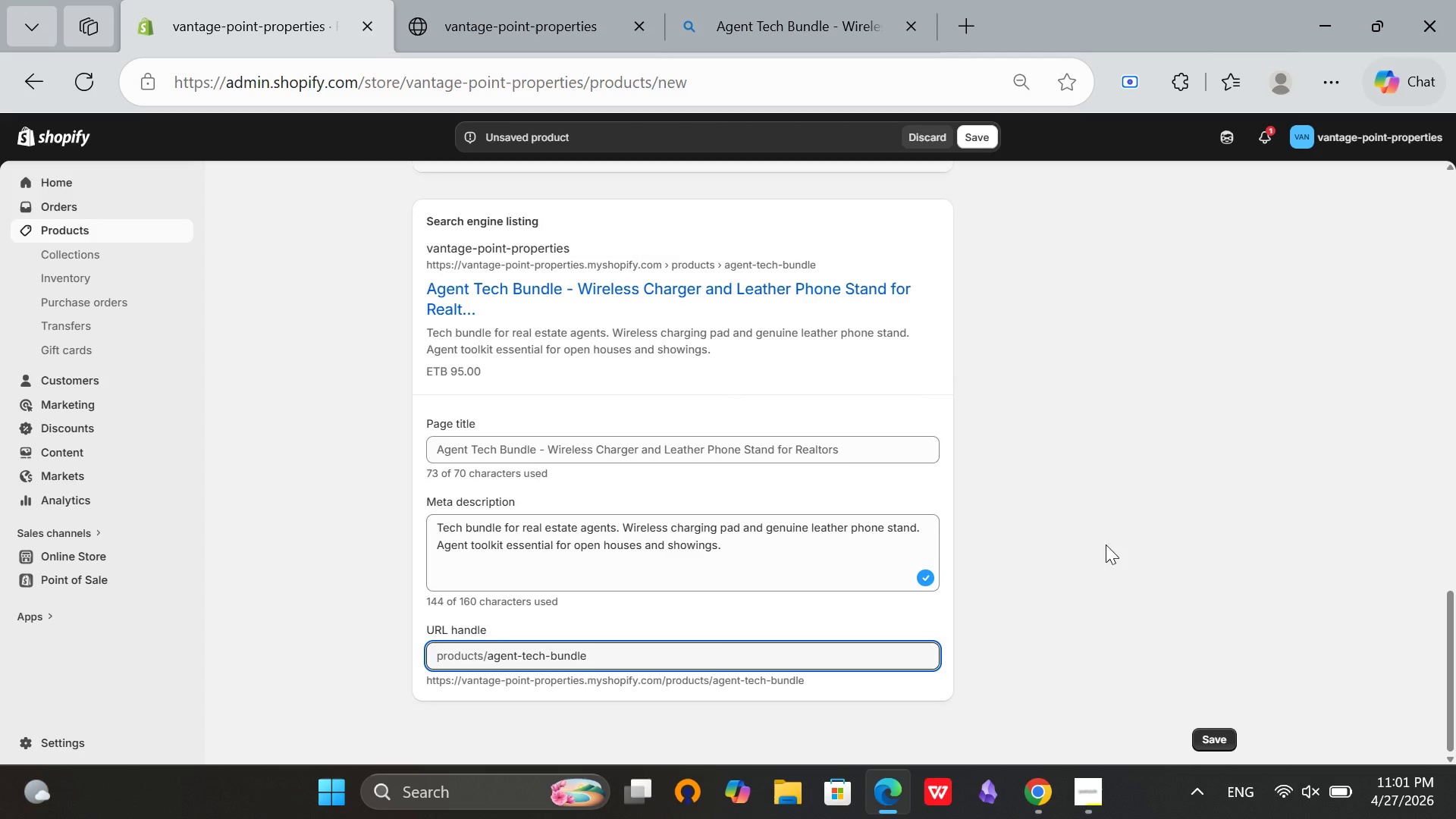 
left_click([1106, 544])
 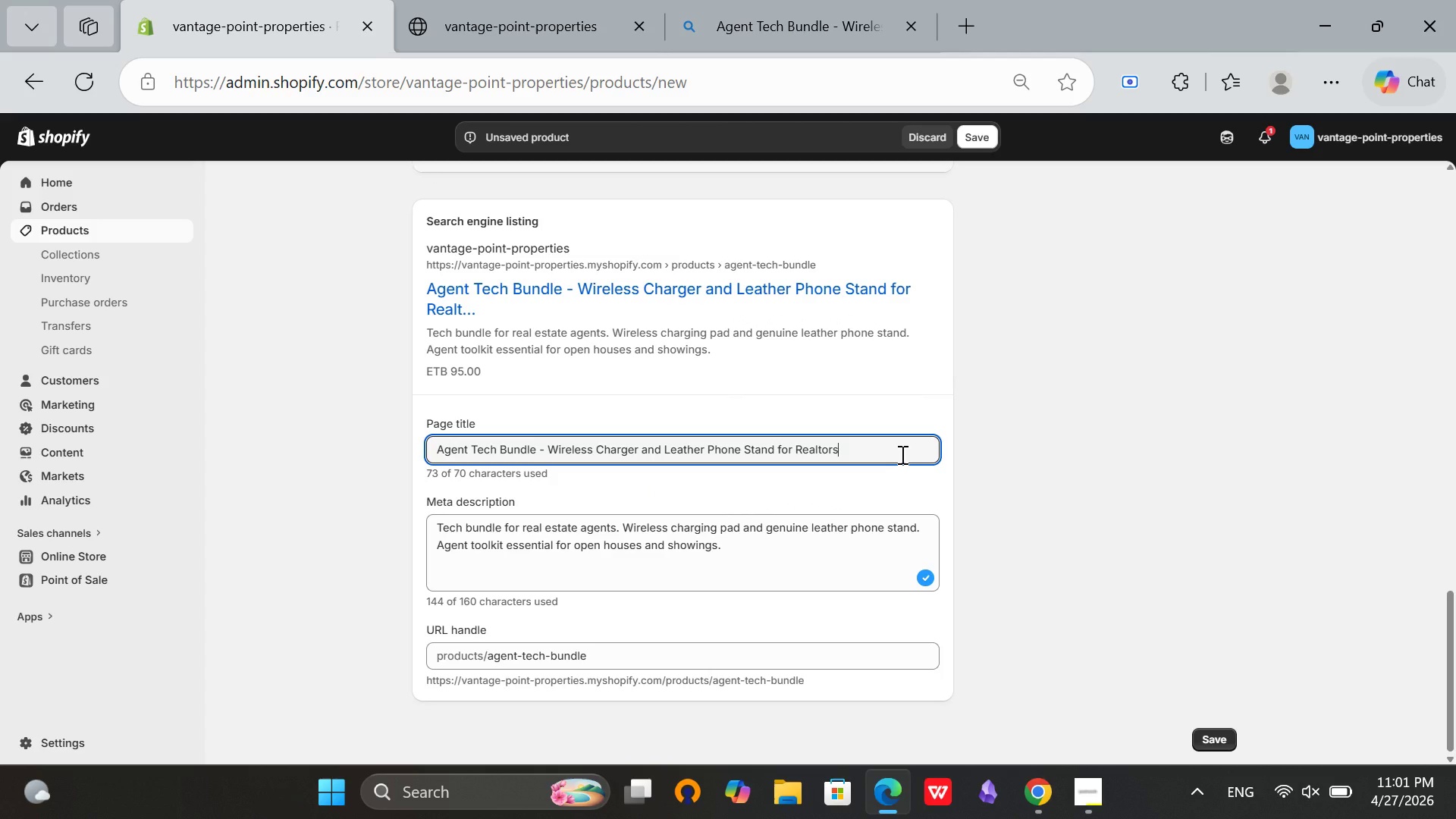 
scroll: coordinate [1030, 497], scroll_direction: up, amount: 13.0
 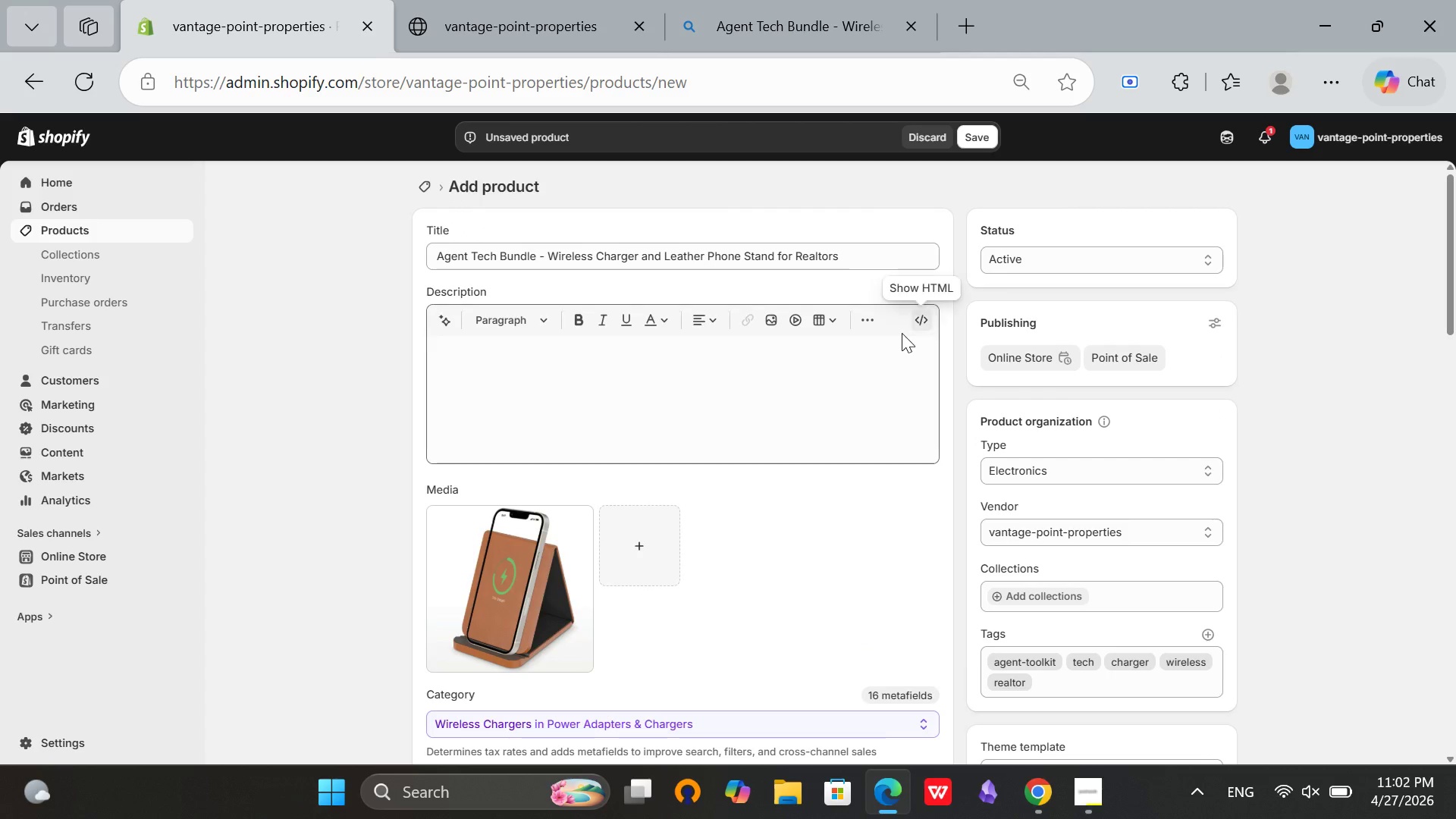 
left_click([920, 322])
 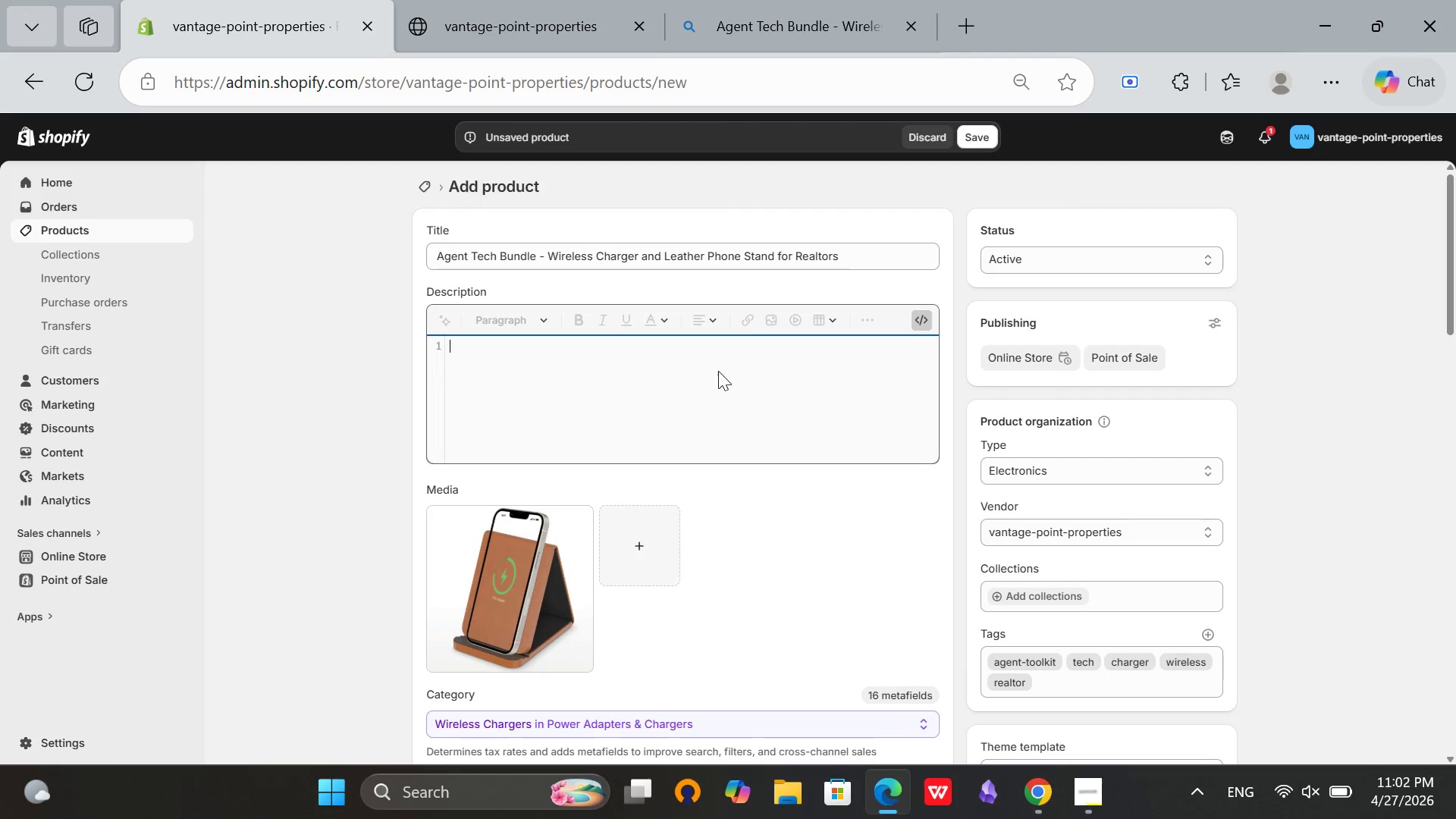 
wait(6.41)
 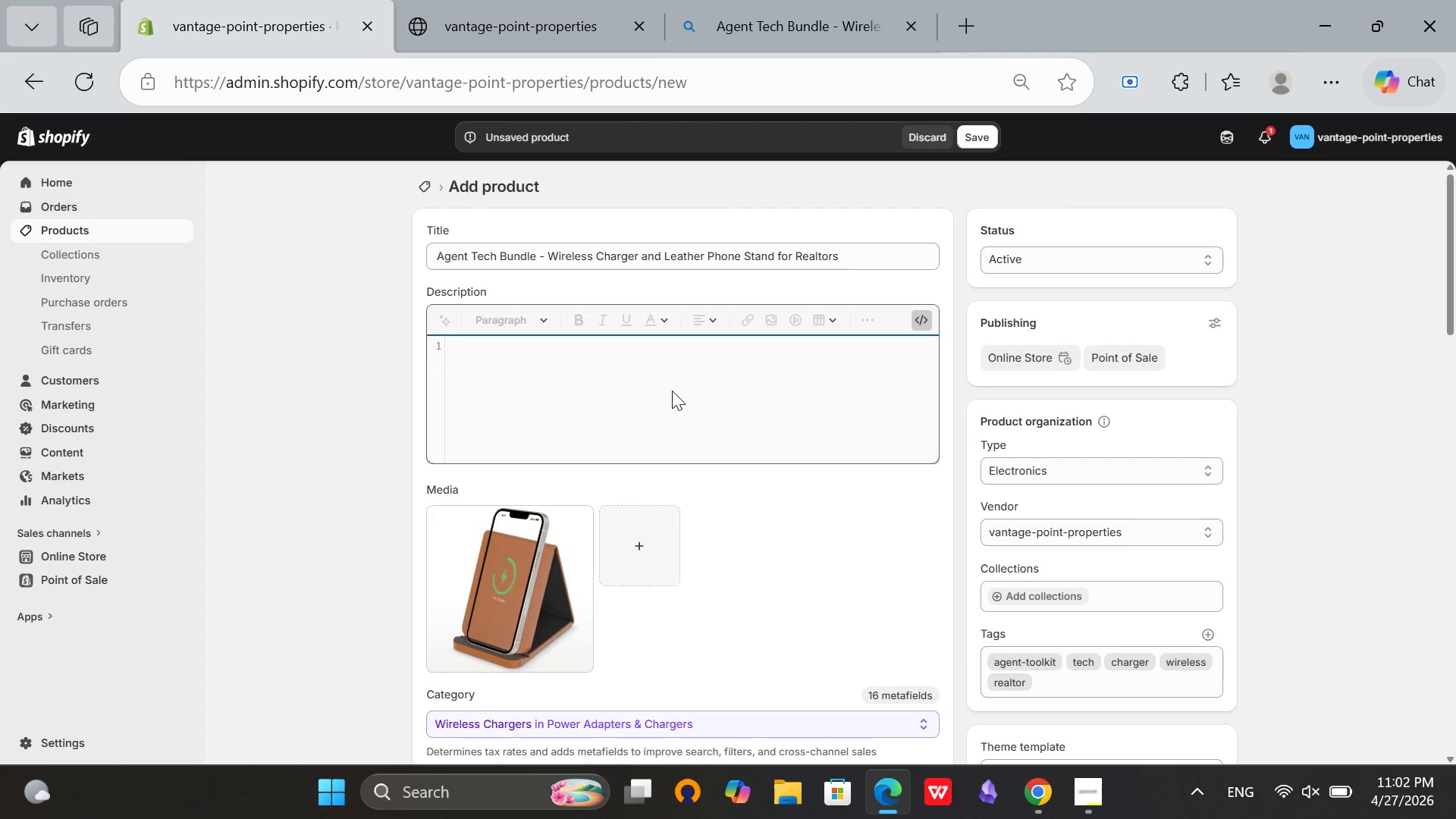 
type(<h3>[Mute]The Modern Agent's Desk Companion</h3>)
 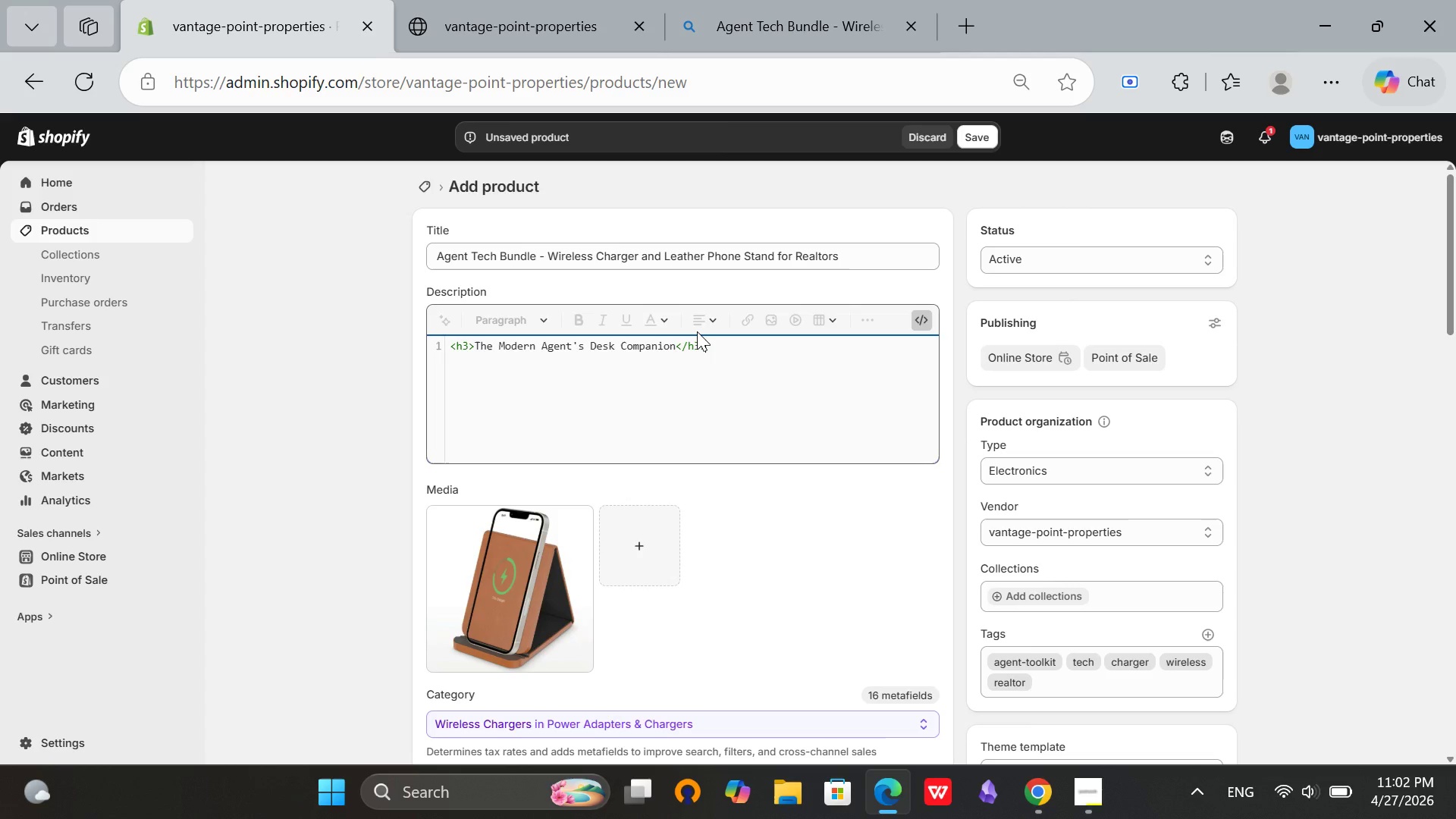 
 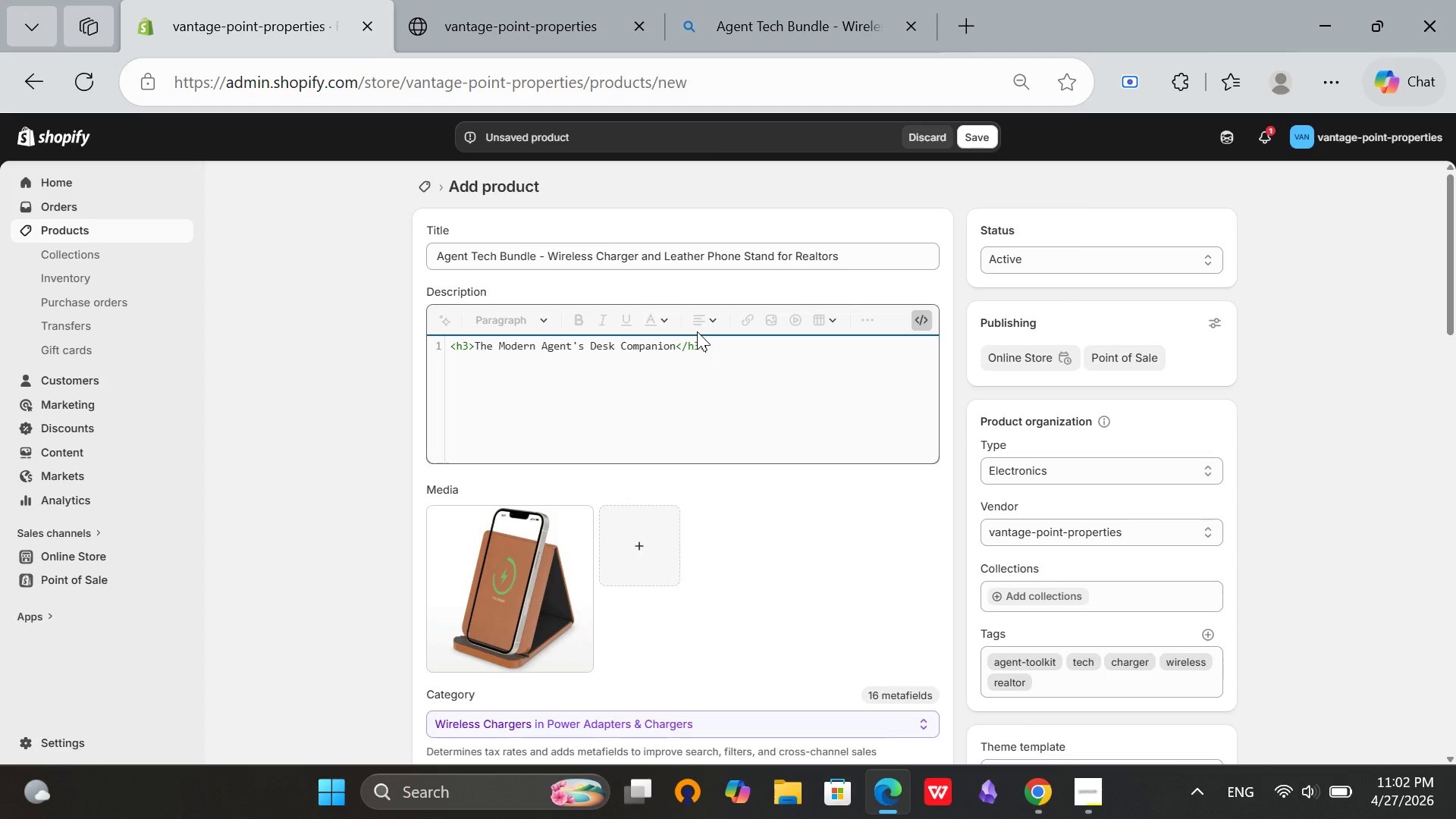 
key(Enter)
 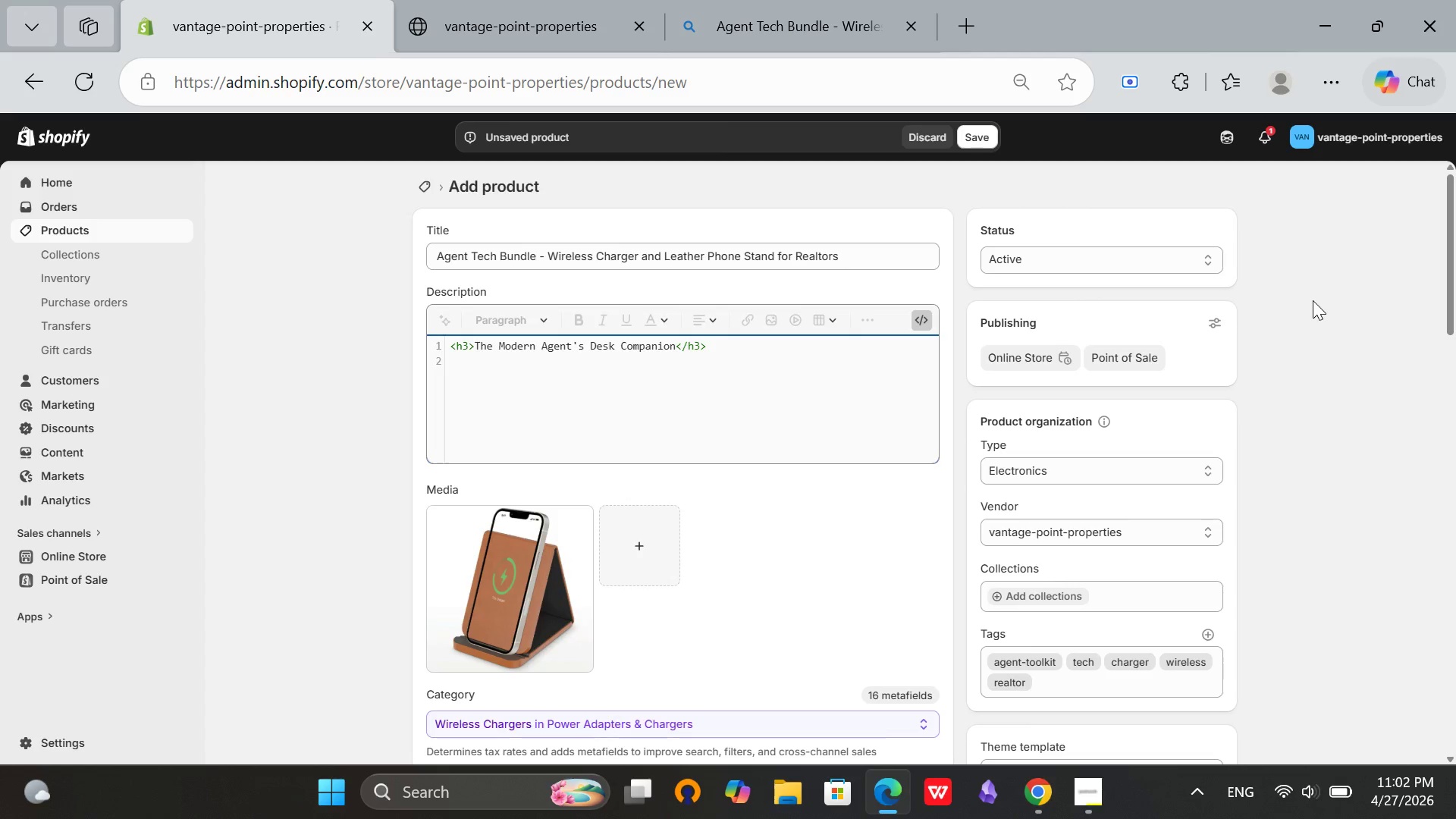 
type(<p>This tecg)
key(Backspace)
type(h bundle is designed for agents who live on thi)
key(Backspace)
type(eir phones)
 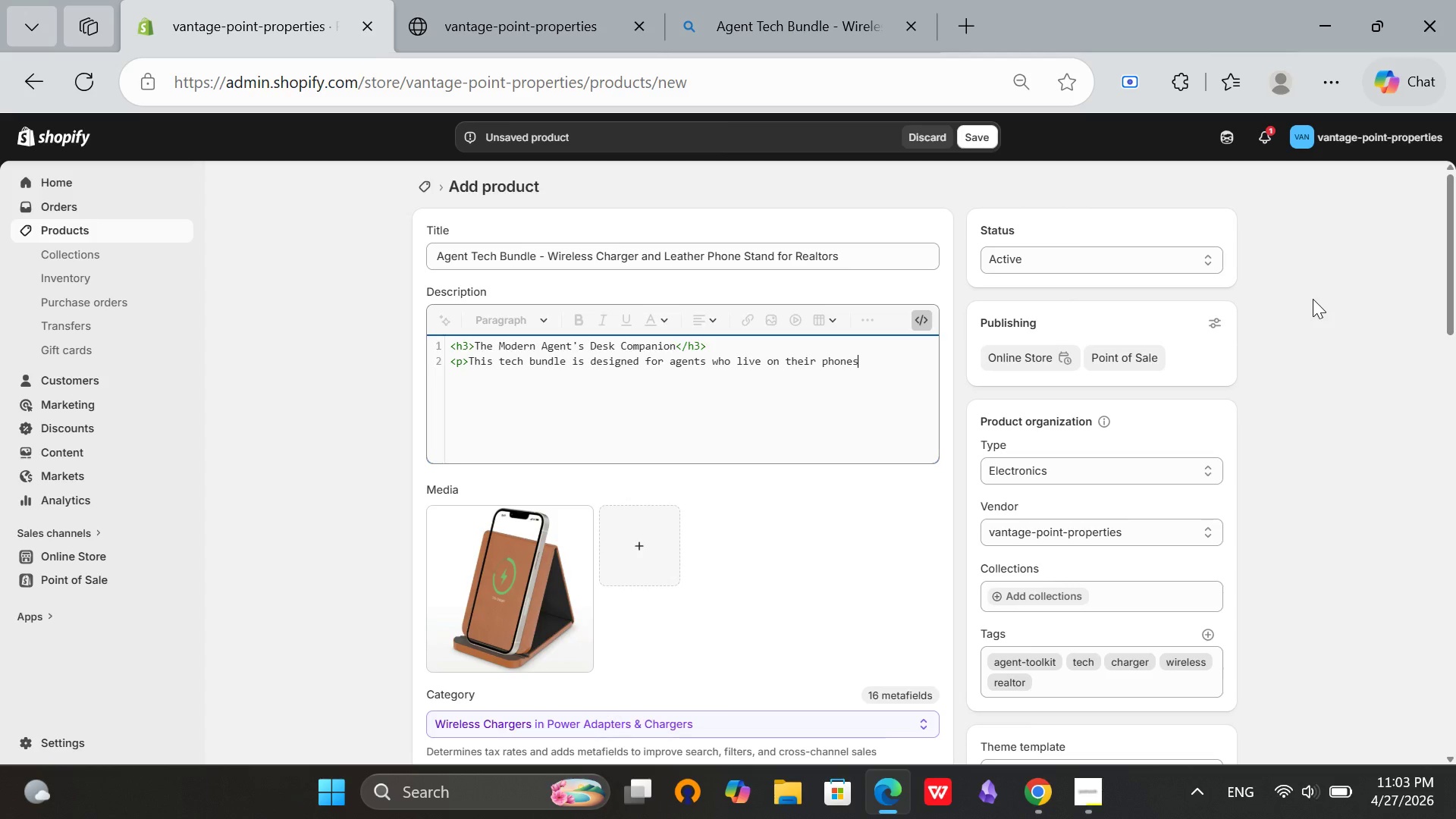 
wait(6.45)
 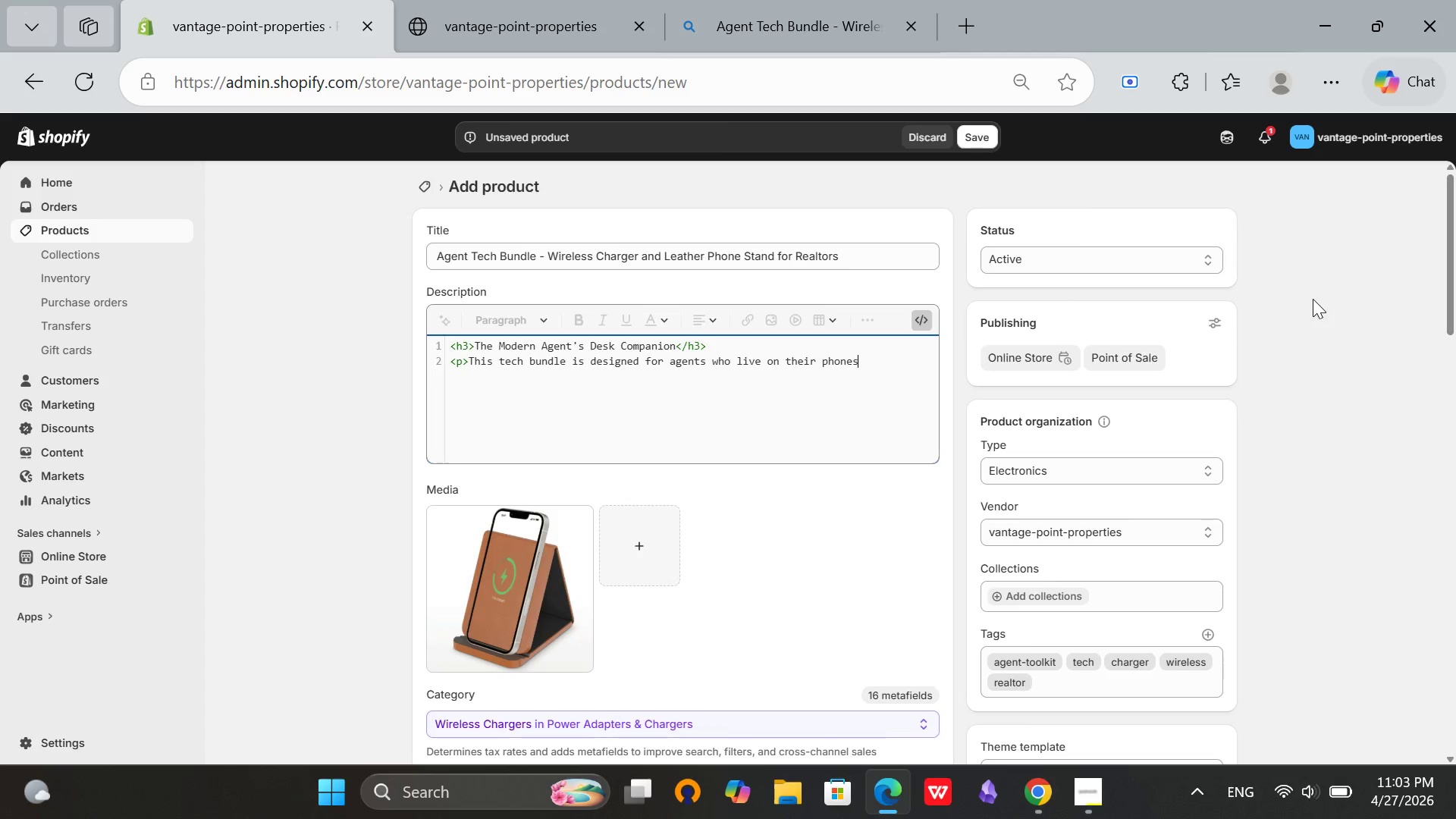 
type(. The wireless charging pad sits on thi)
key(Backspace)
type(eri )
key(Backspace)
key(Backspace)
key(Backspace)
type(ir desk between shwo)
key(Backspace)
key(Backspace)
type(owgs. The leather oh)
key(Backspace)
key(Backspace)
type(phone stand props up the phne for reading)
 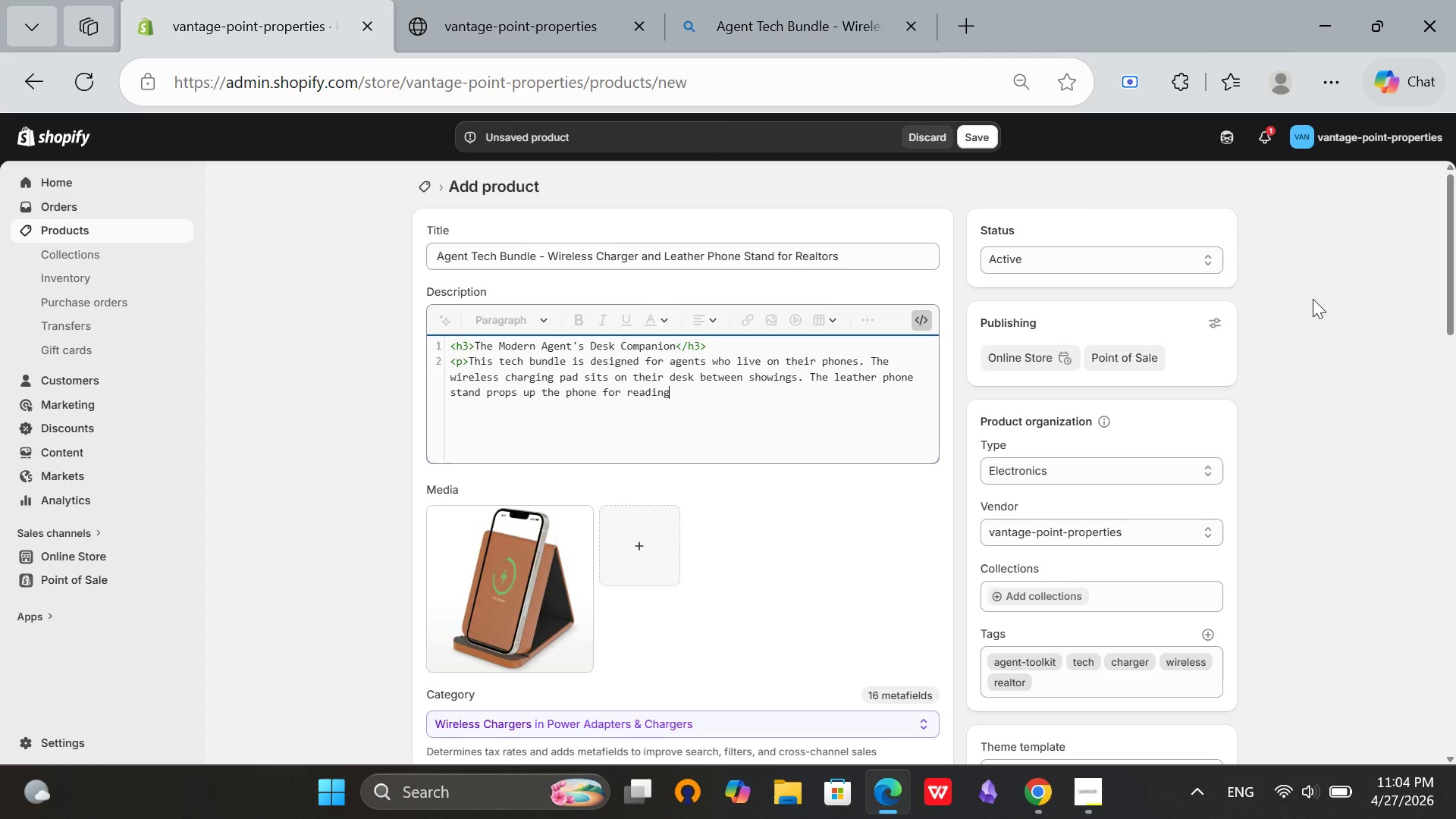 
type( contracts durng open houses. Two devices. One thought)
 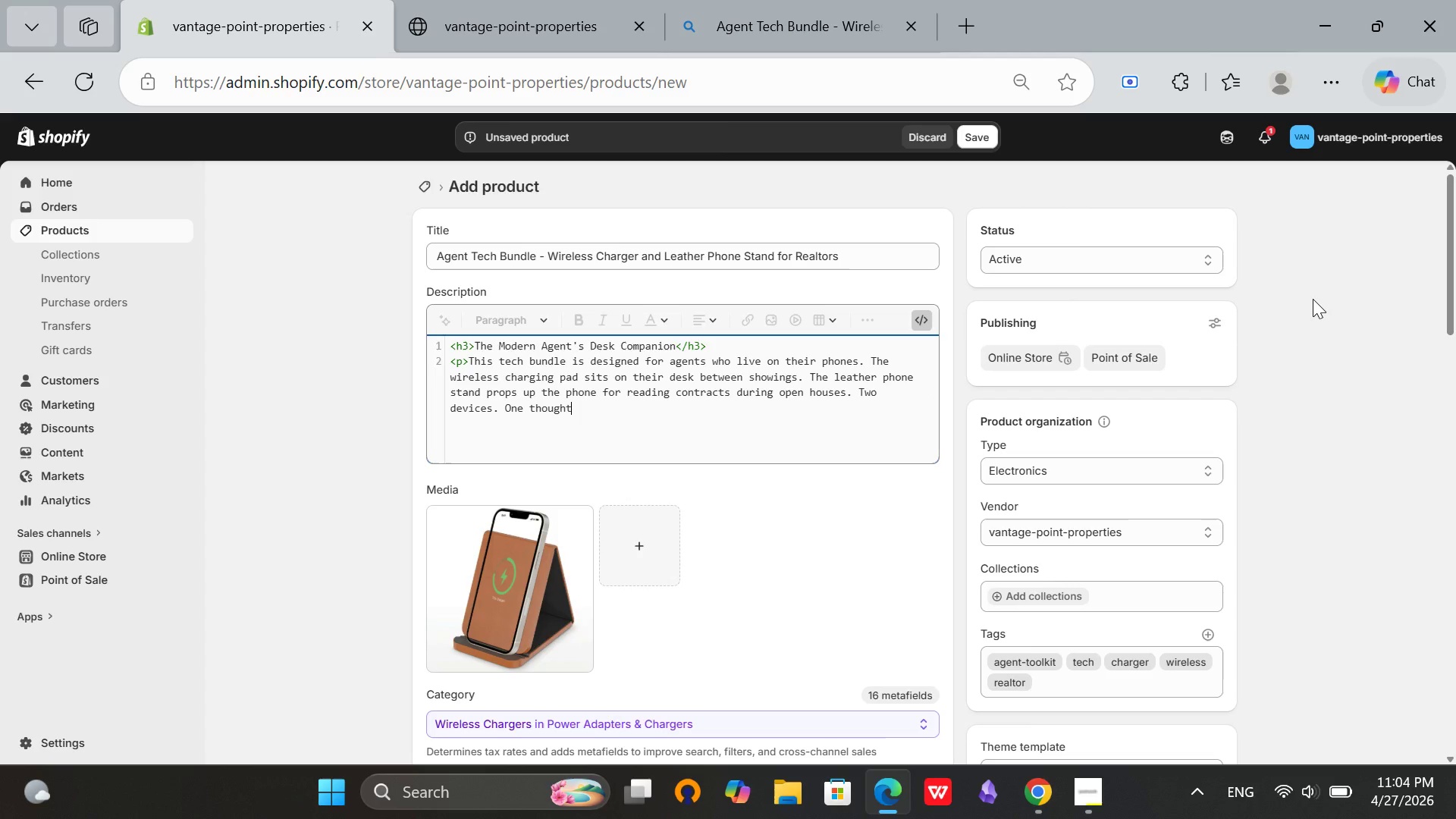 
wait(6.72)
 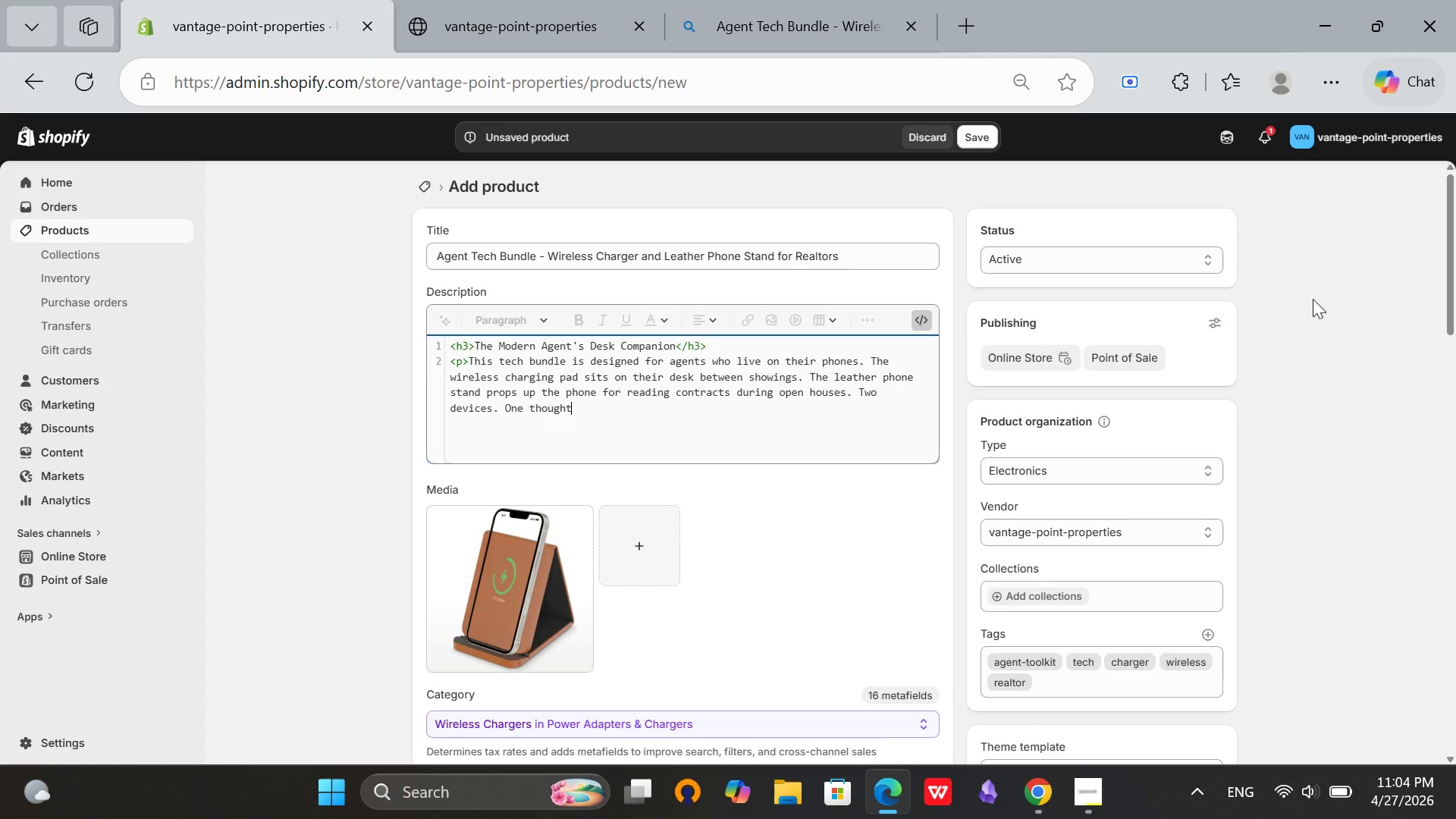 
type(ful gift)
 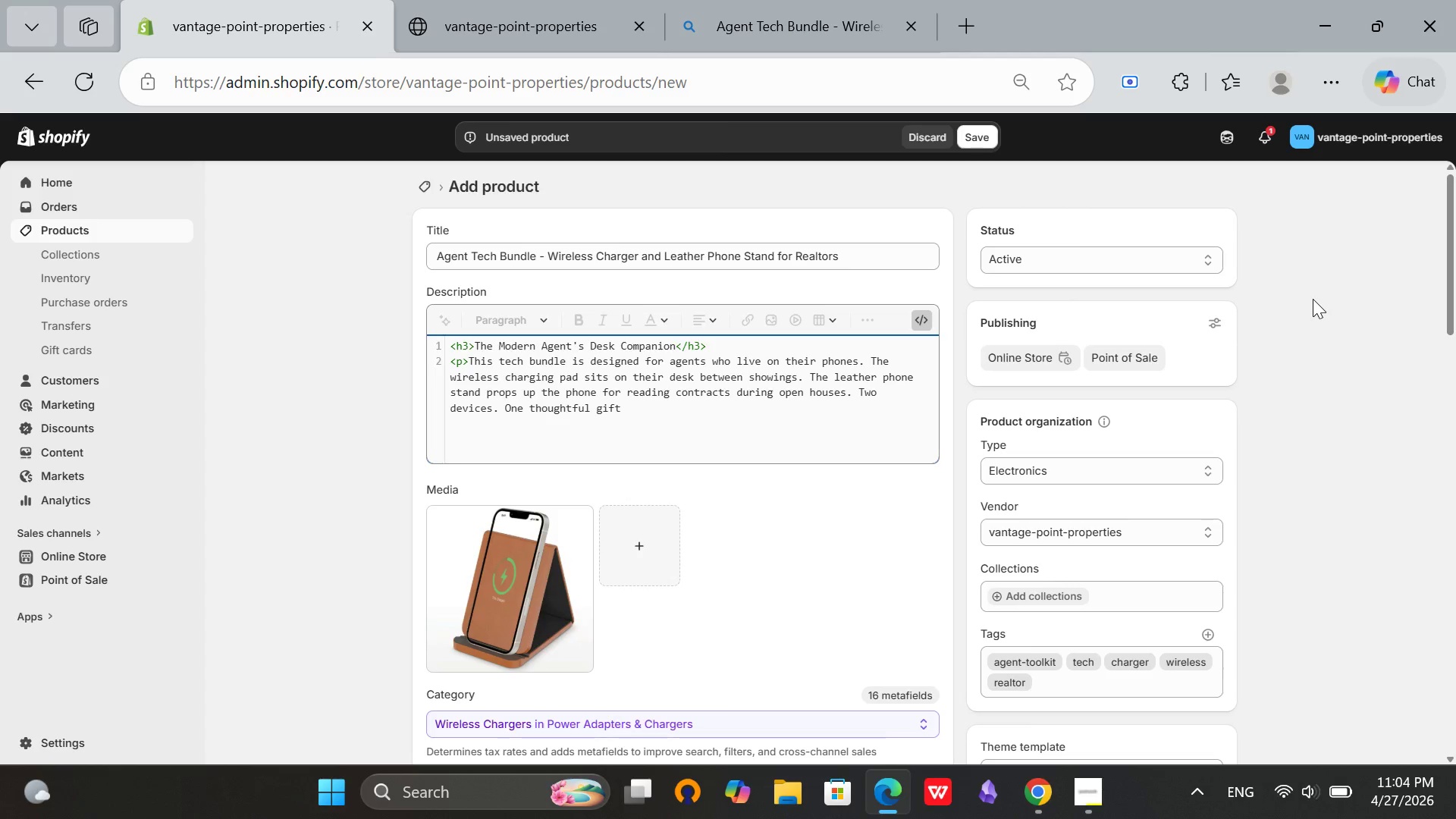 
key(Mute)
 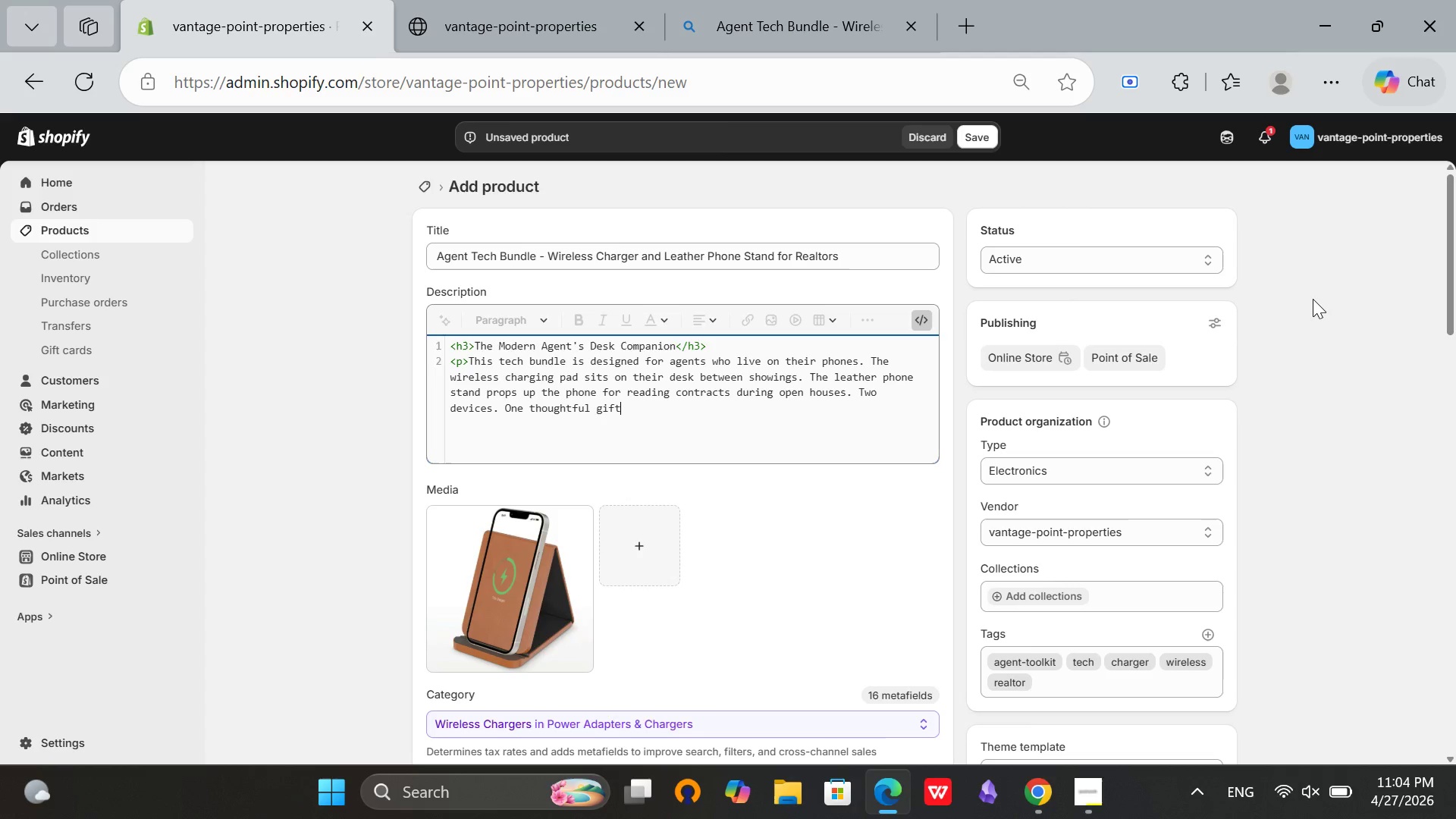 
wait(6.14)
 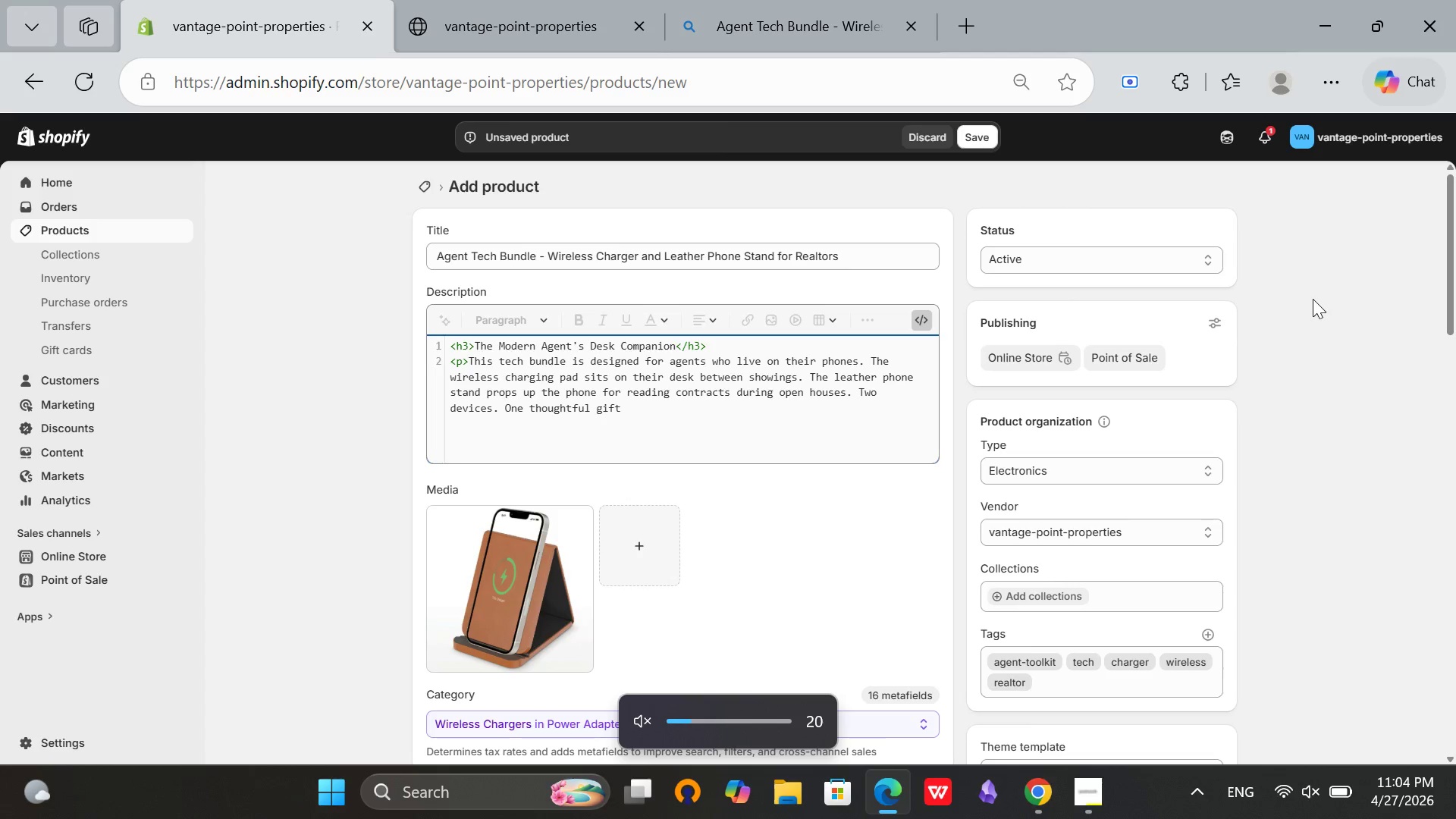 
key(Period)
 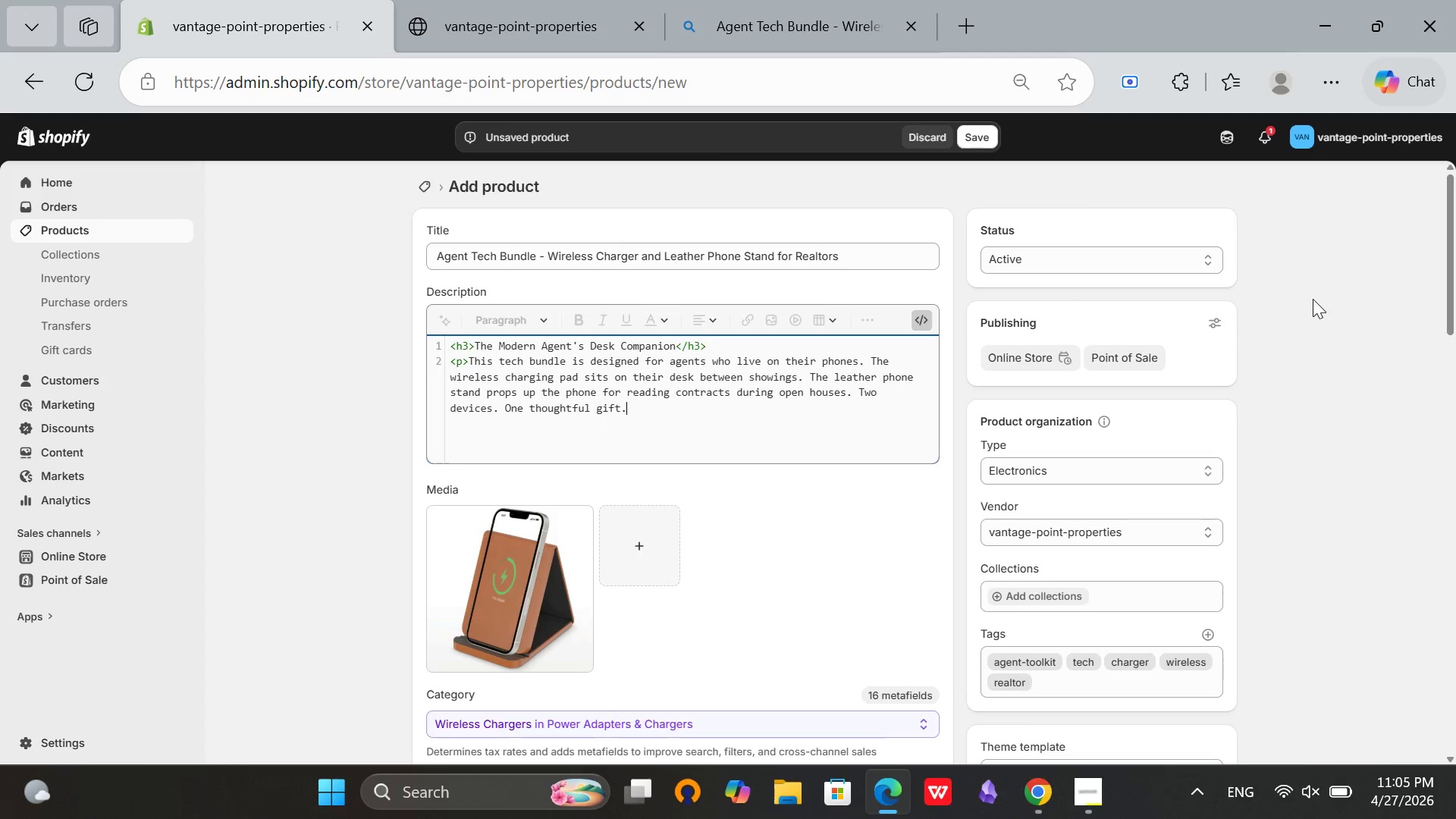 
wait(5.27)
 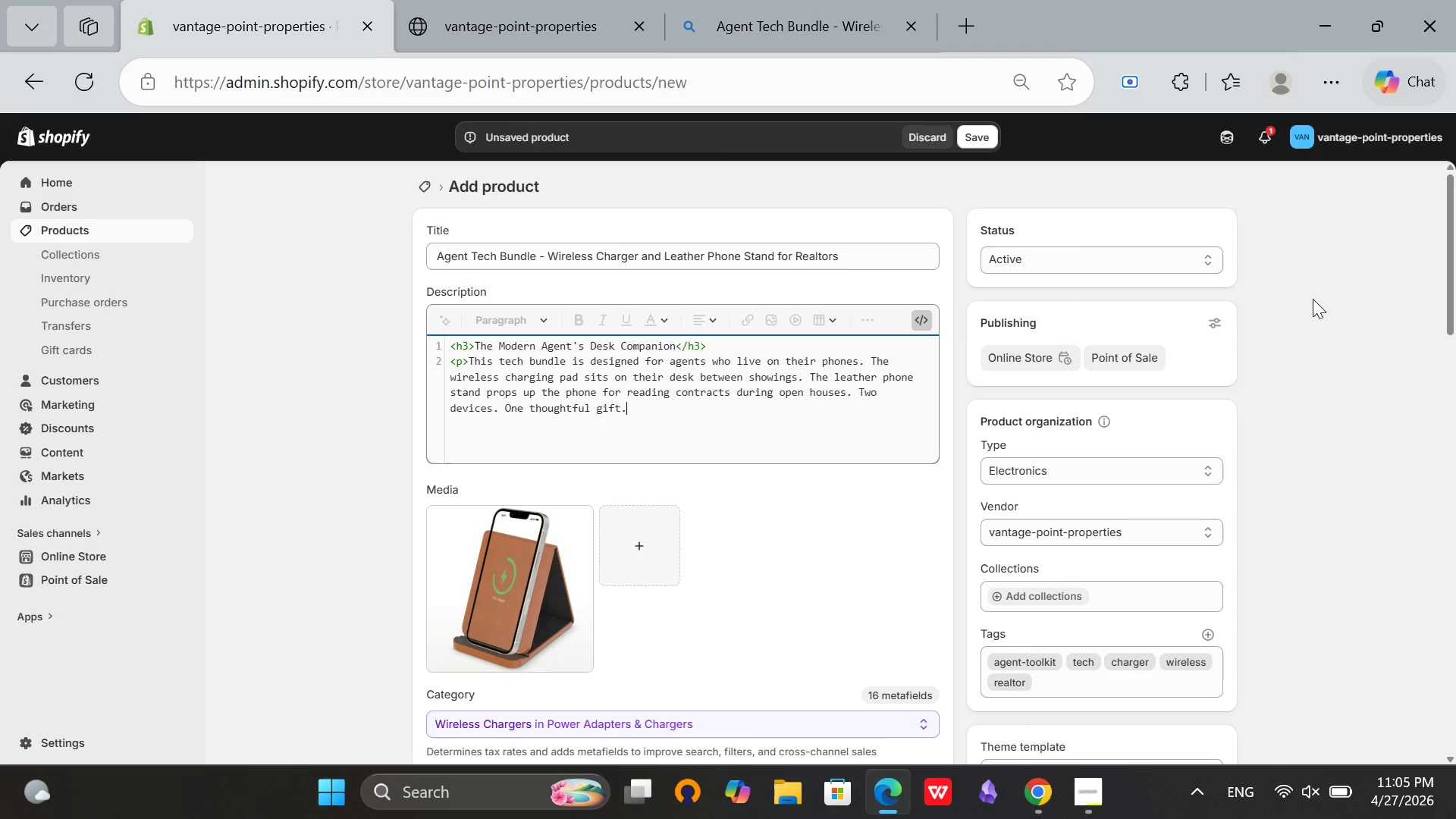 
key(Shift+Comma)
 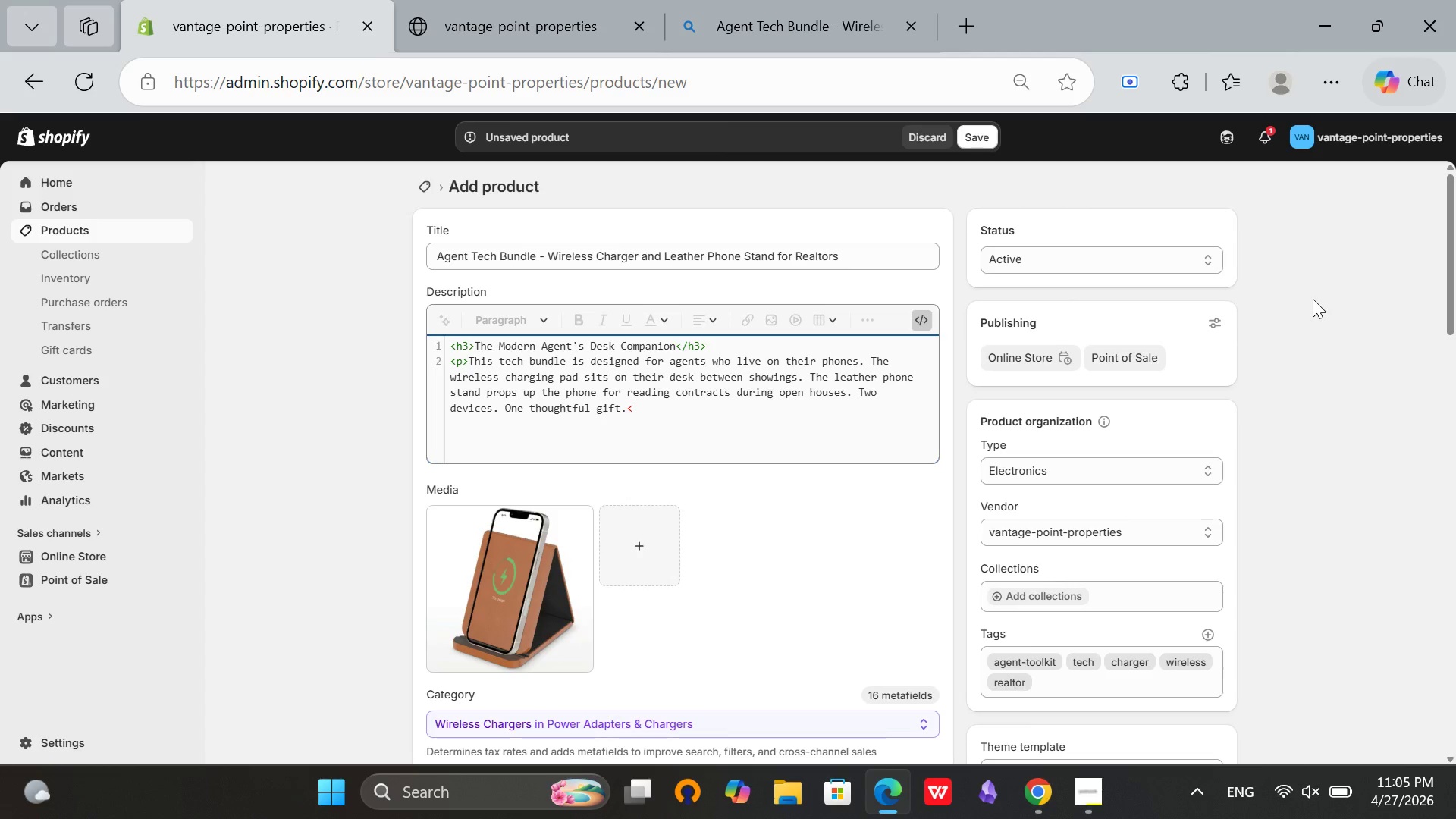 
key(Slash)
 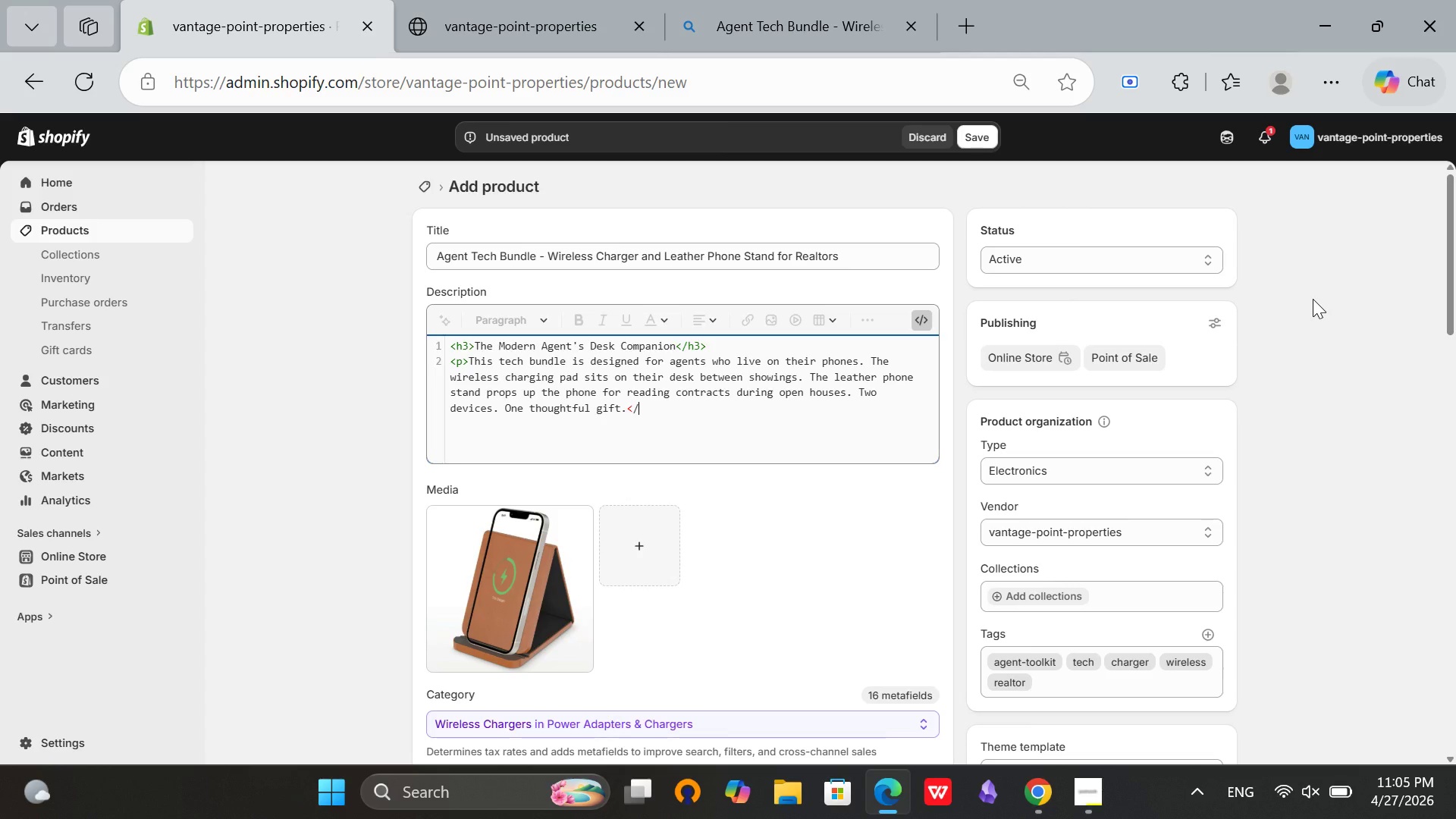 
key(P)
 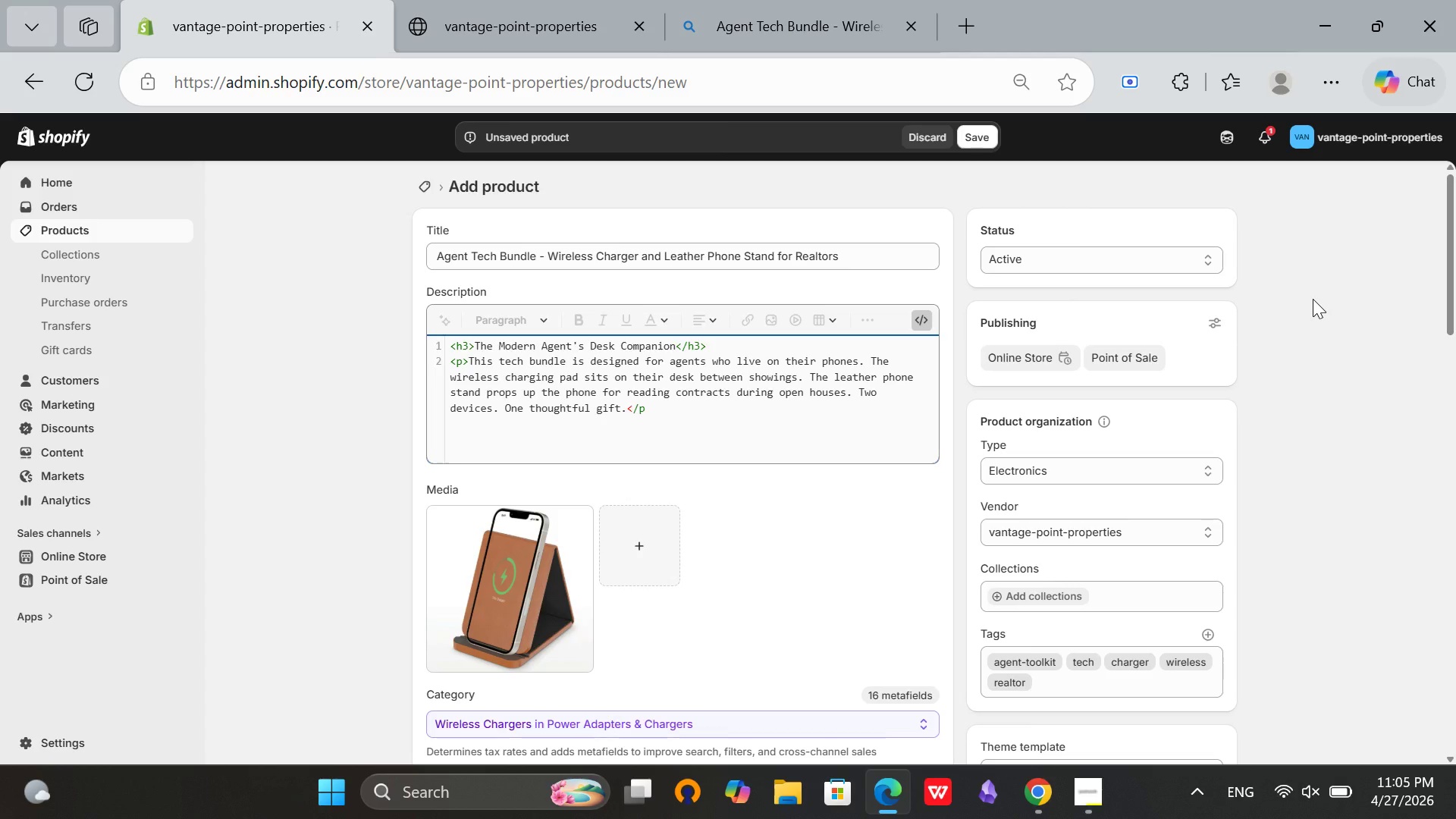 
key(Shift+Period)
 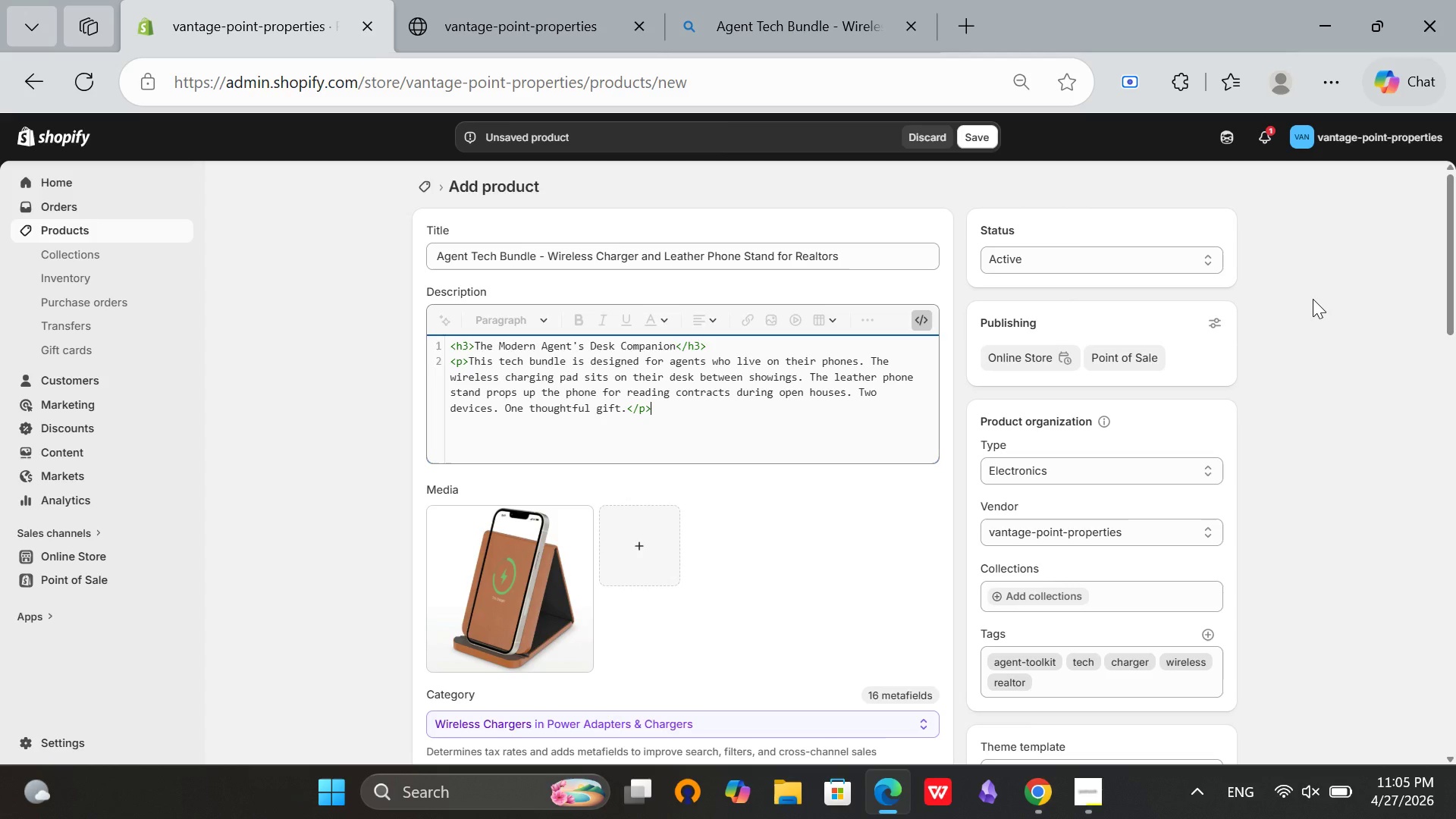 
wait(10.27)
 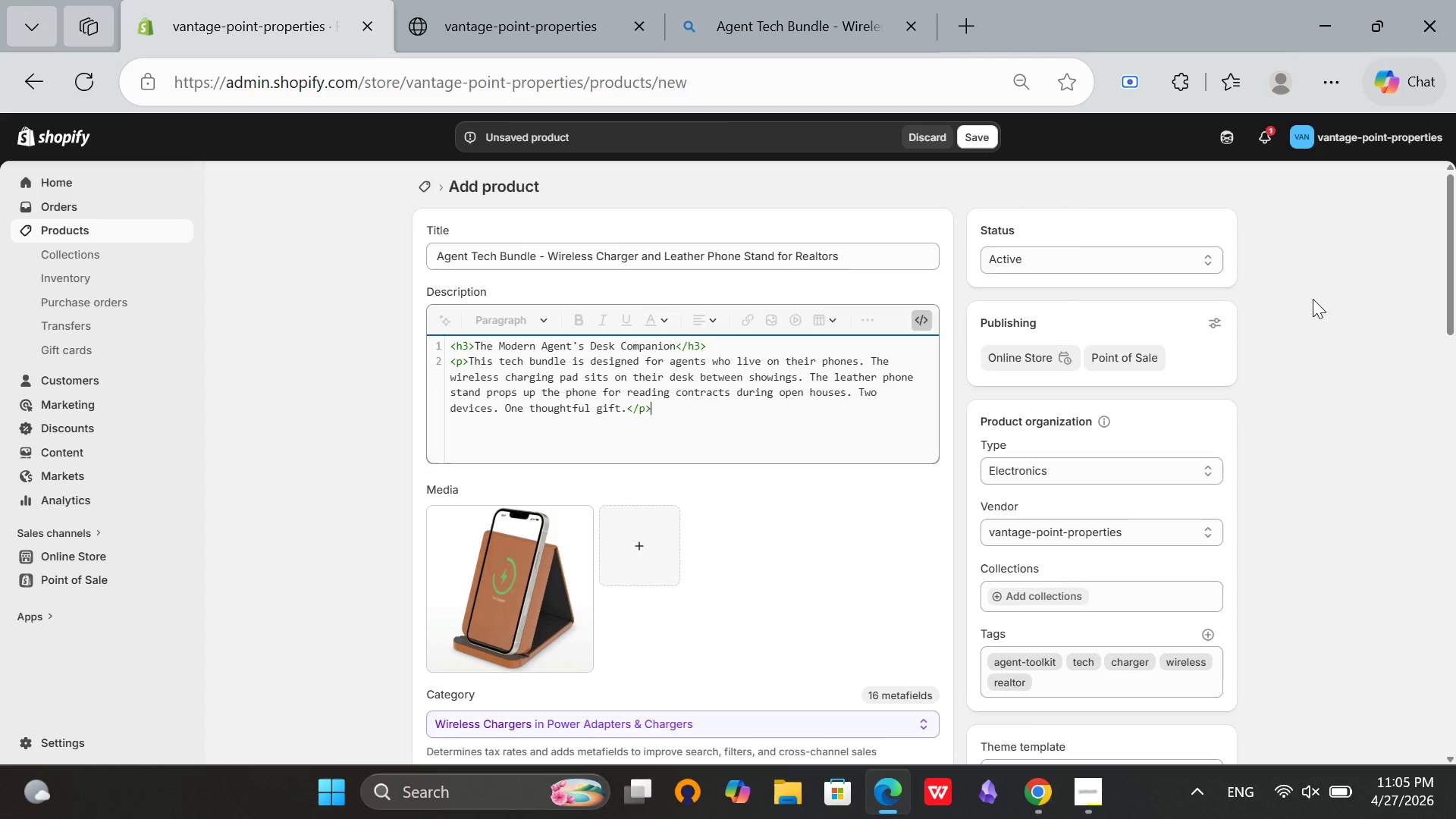 
key(Mute)
 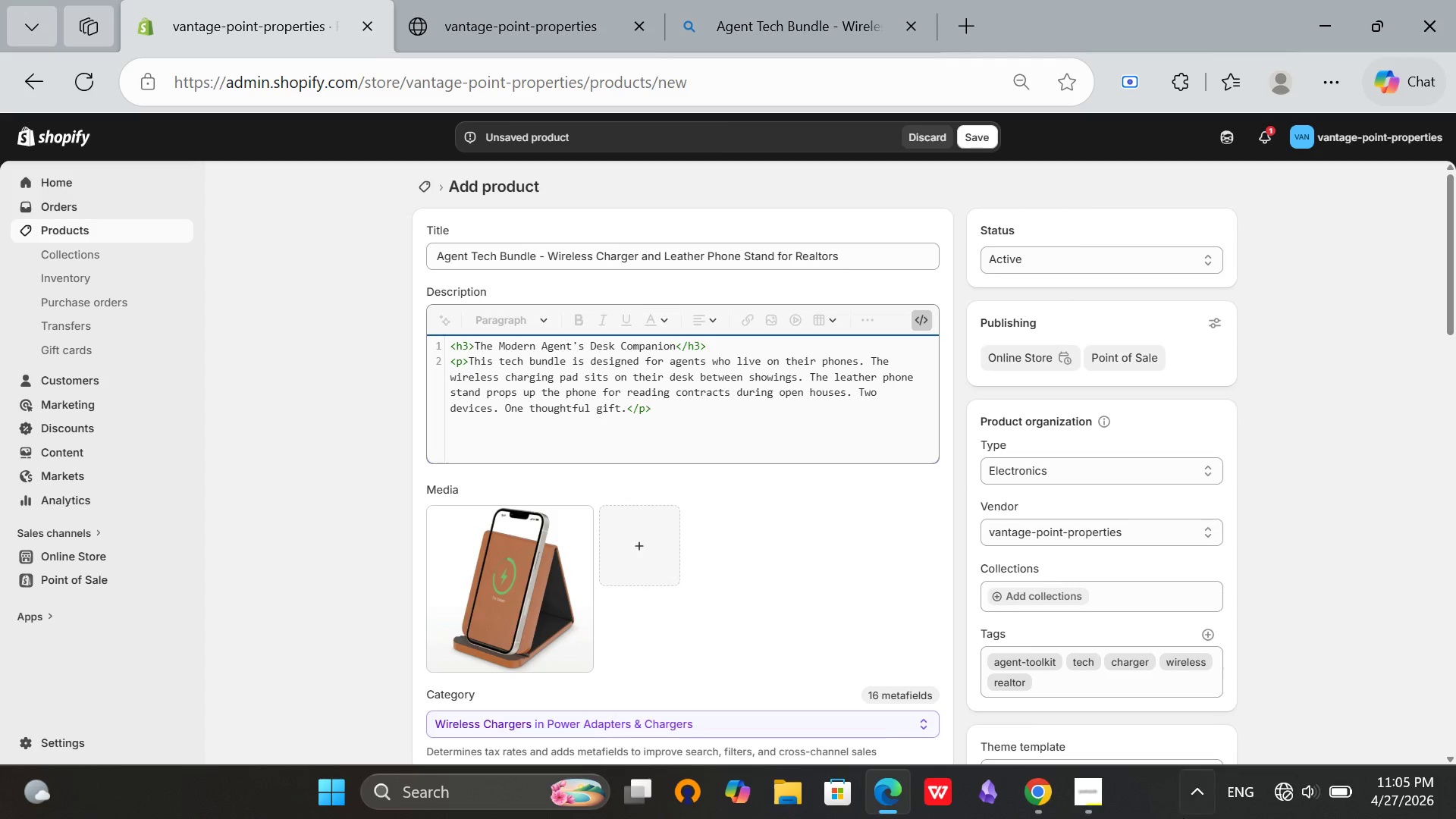 
left_click([1077, 786])
 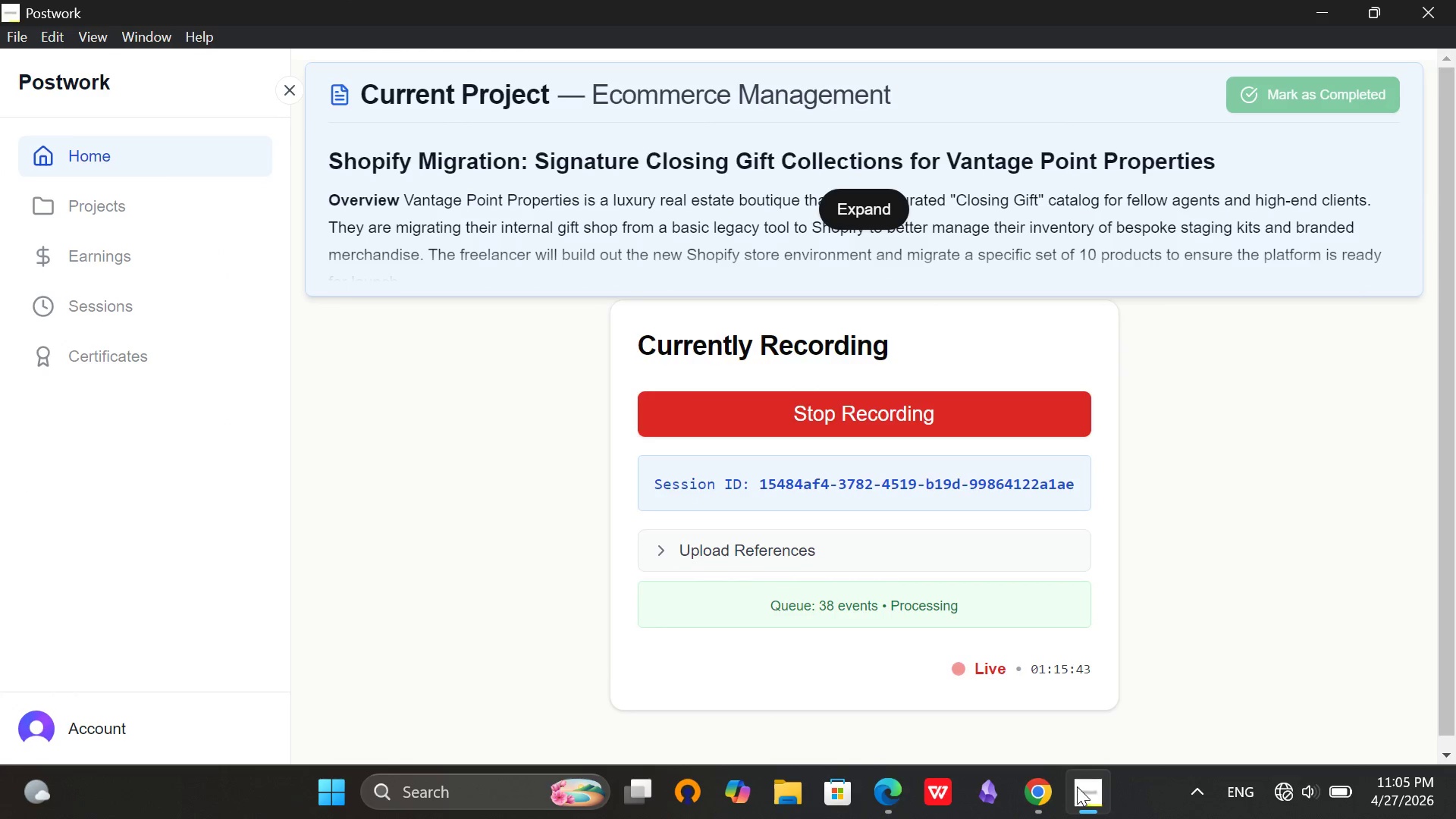 
left_click([1077, 786])
 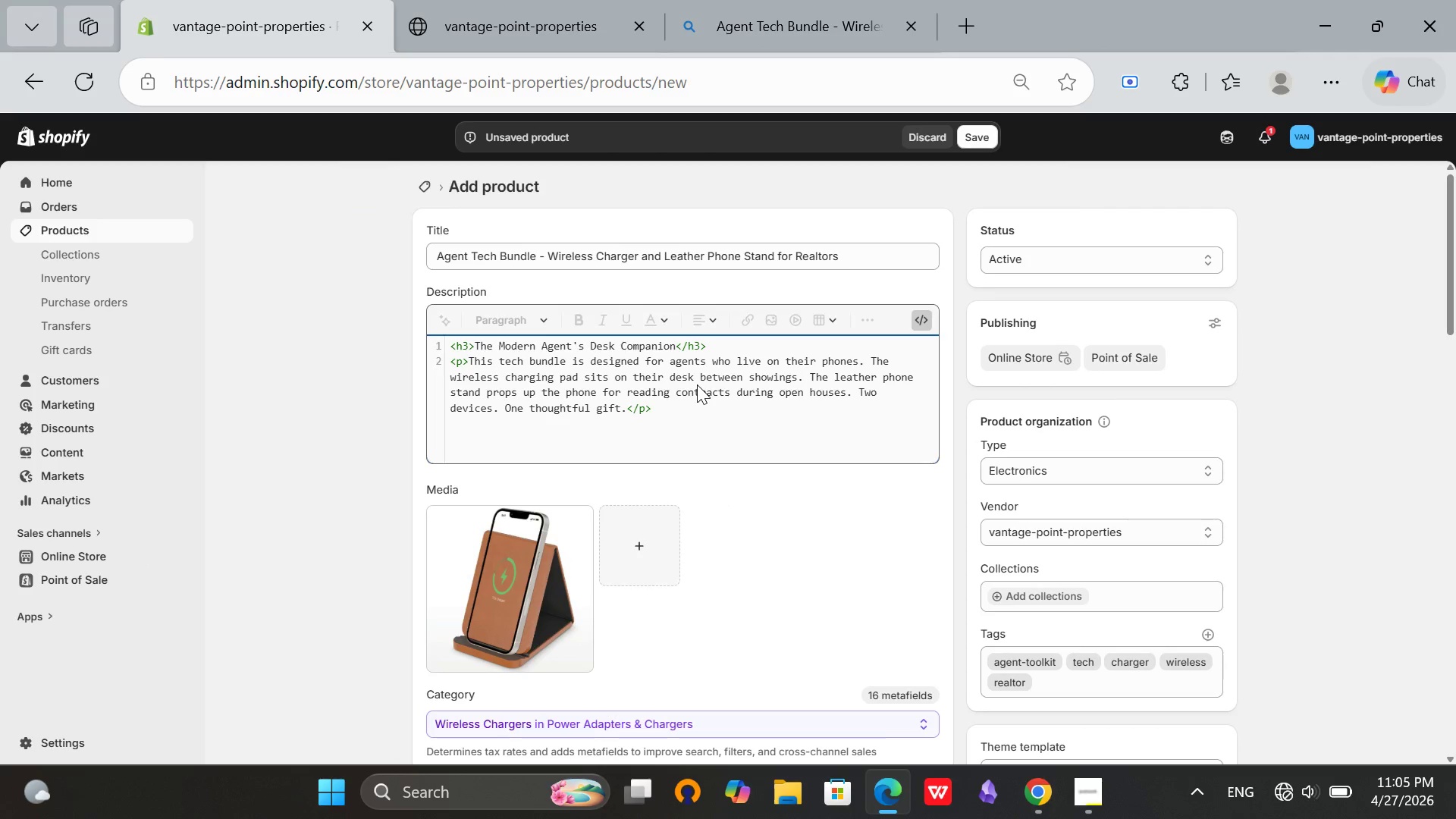 
key(Enter)
 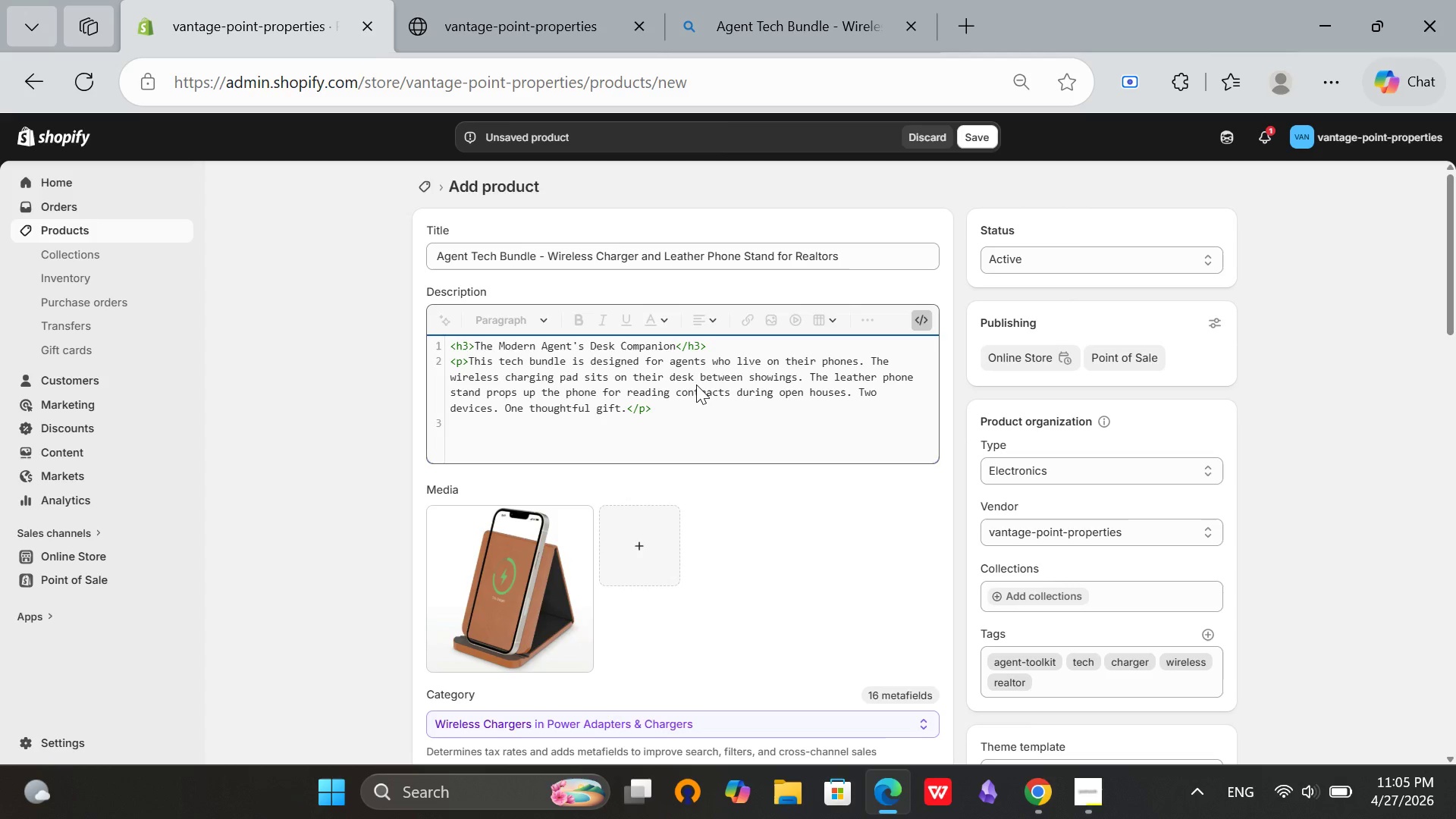 
type(<p>The charng pad delivers 15W fasr charging for)
 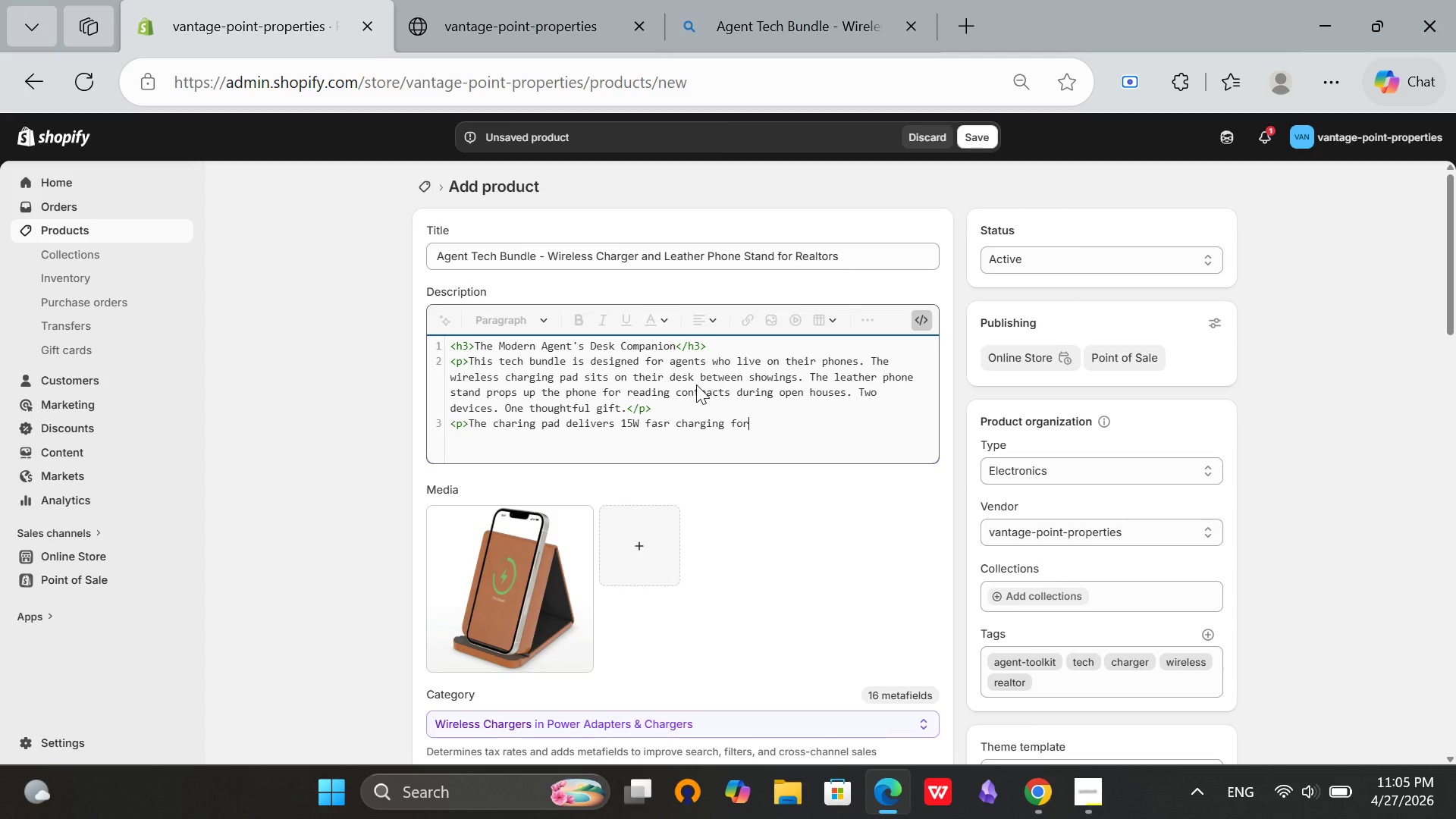 
type( QI)
key(Backspace)
type(i-enabled devices. Led)
key(Backspace)
key(Backspace)
type(ED indicatr shws charging status)
 